 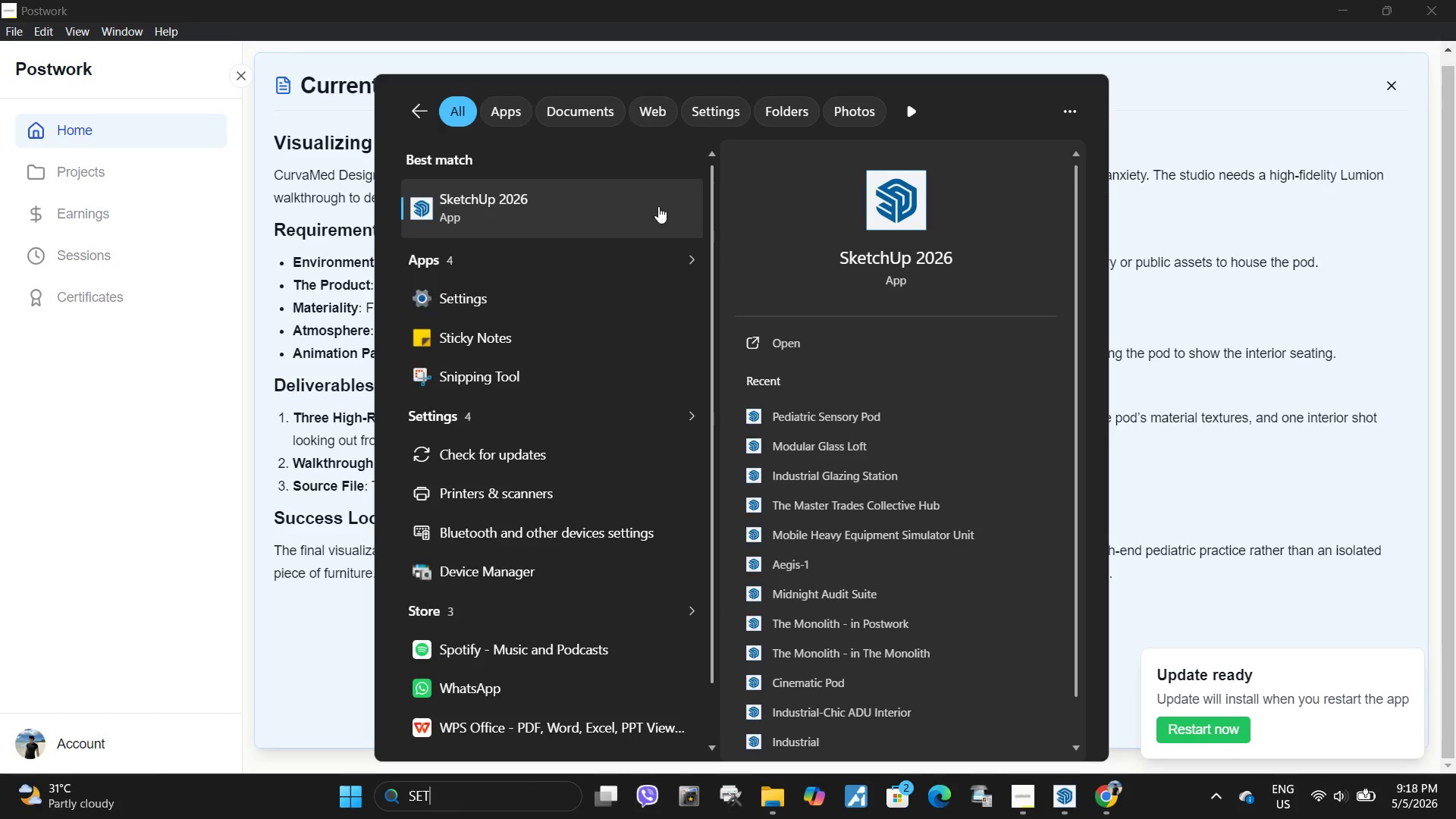 
left_click([534, 209])
 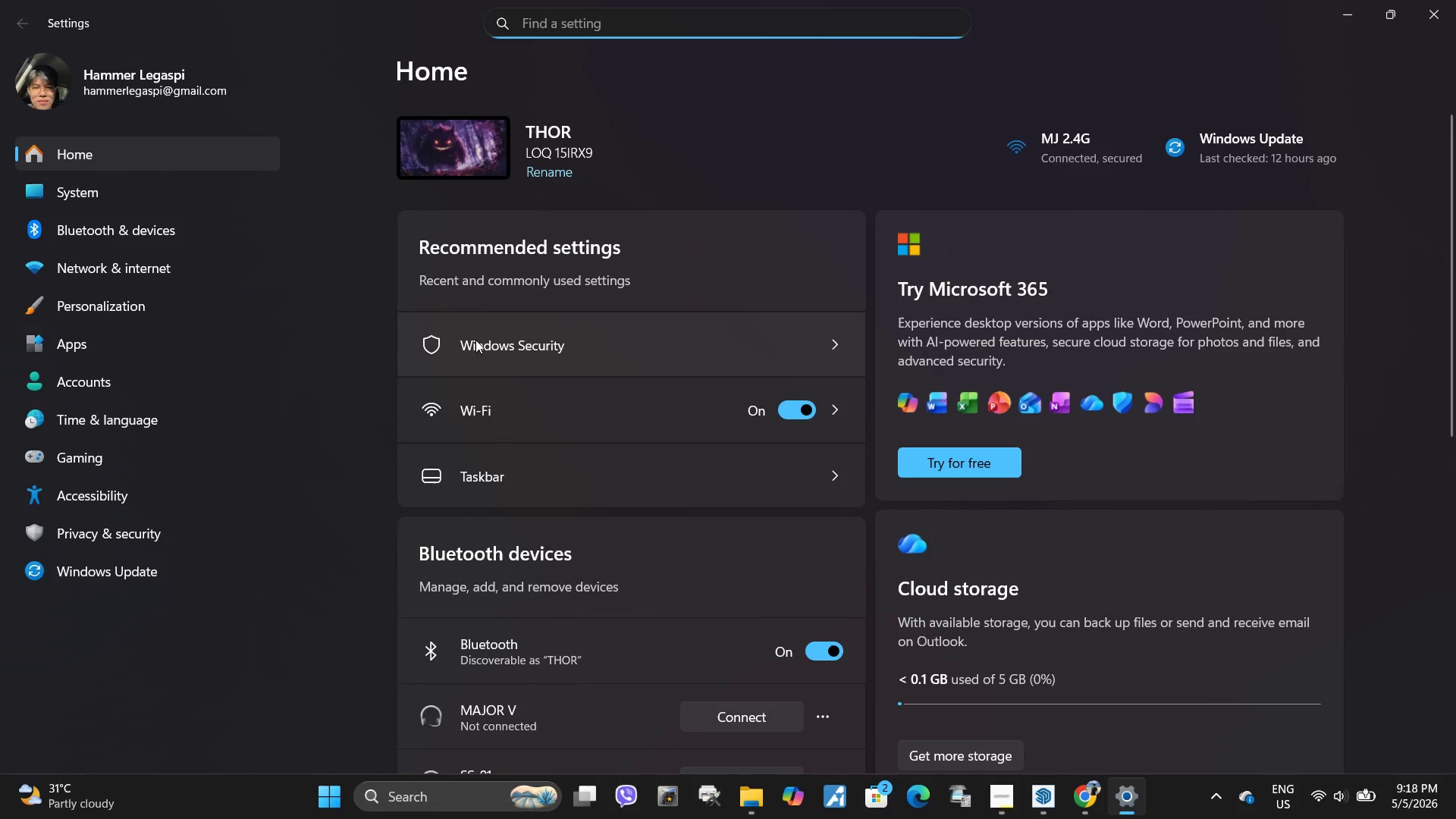 
left_click([506, 344])
 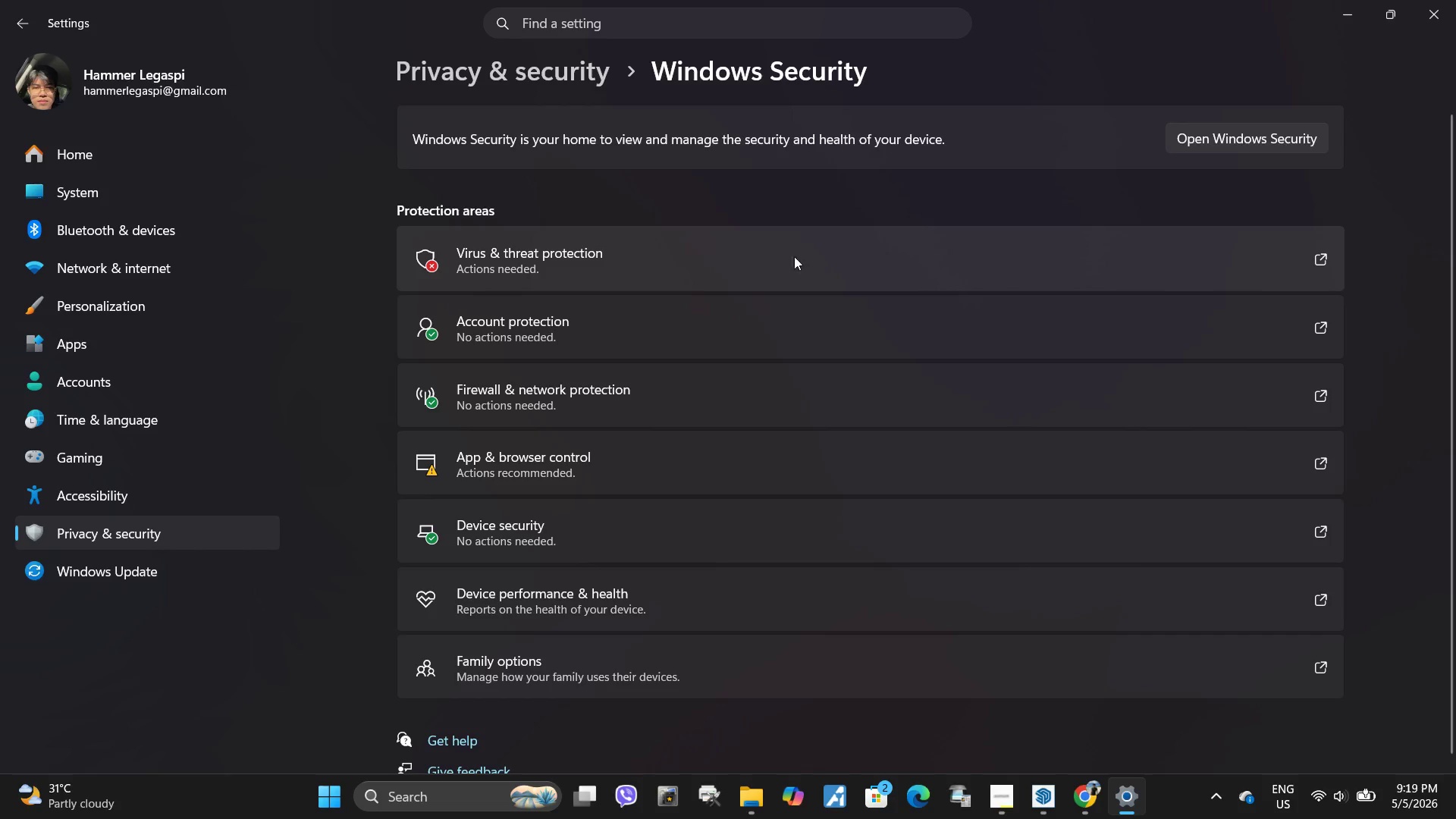 
left_click([705, 259])
 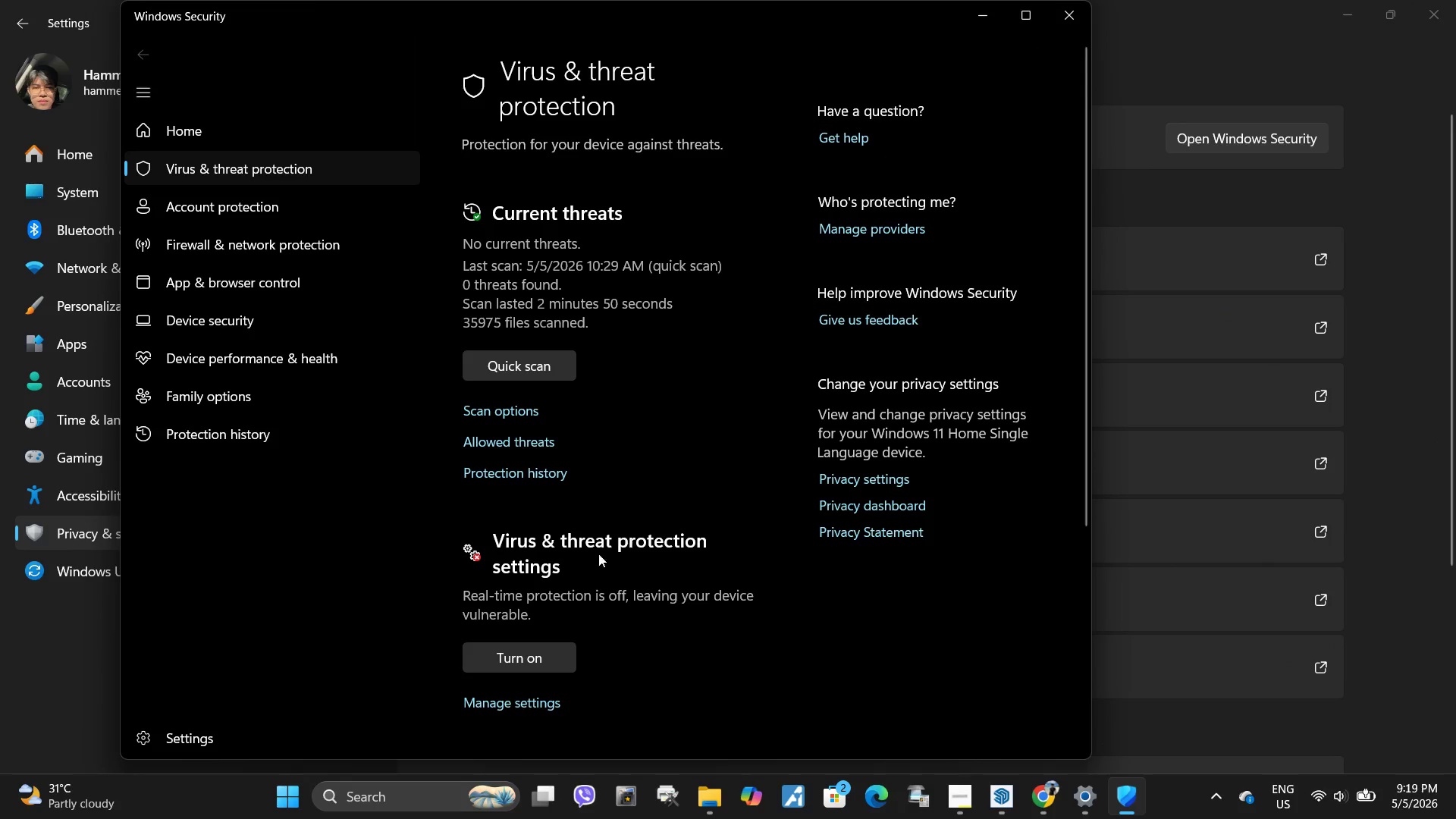 
left_click([542, 711])
 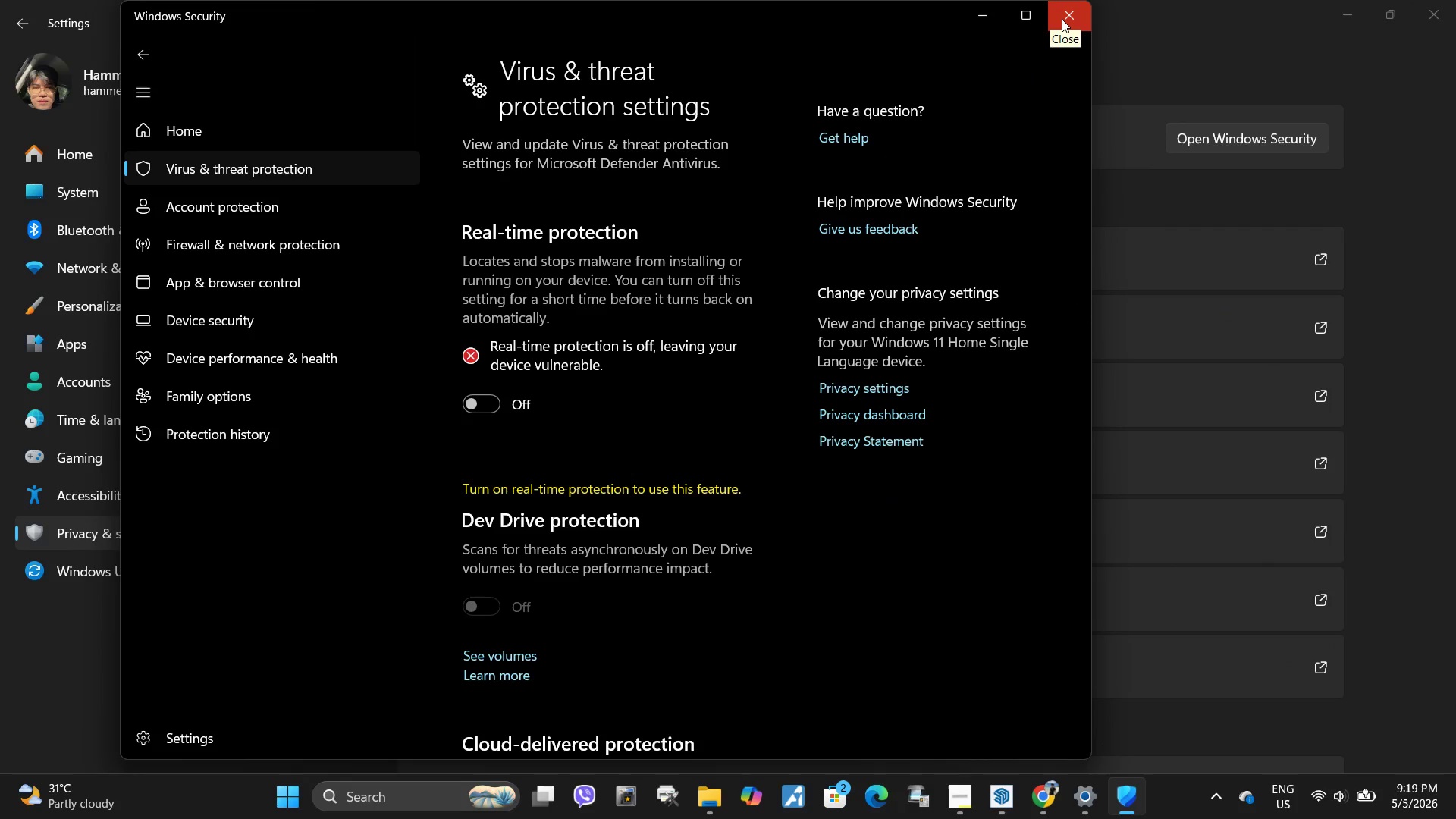 
wait(5.49)
 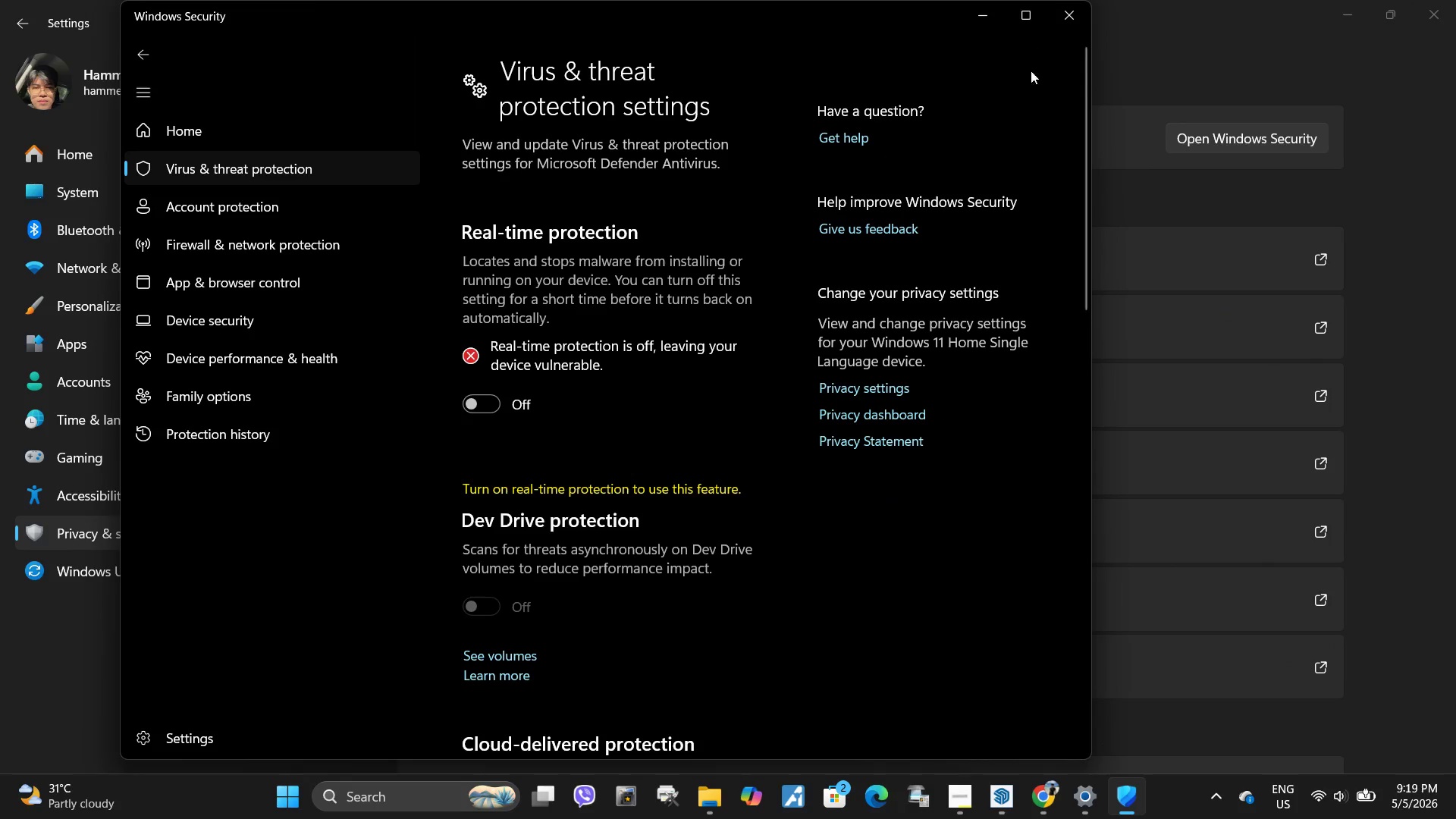 
left_click([1062, 19])
 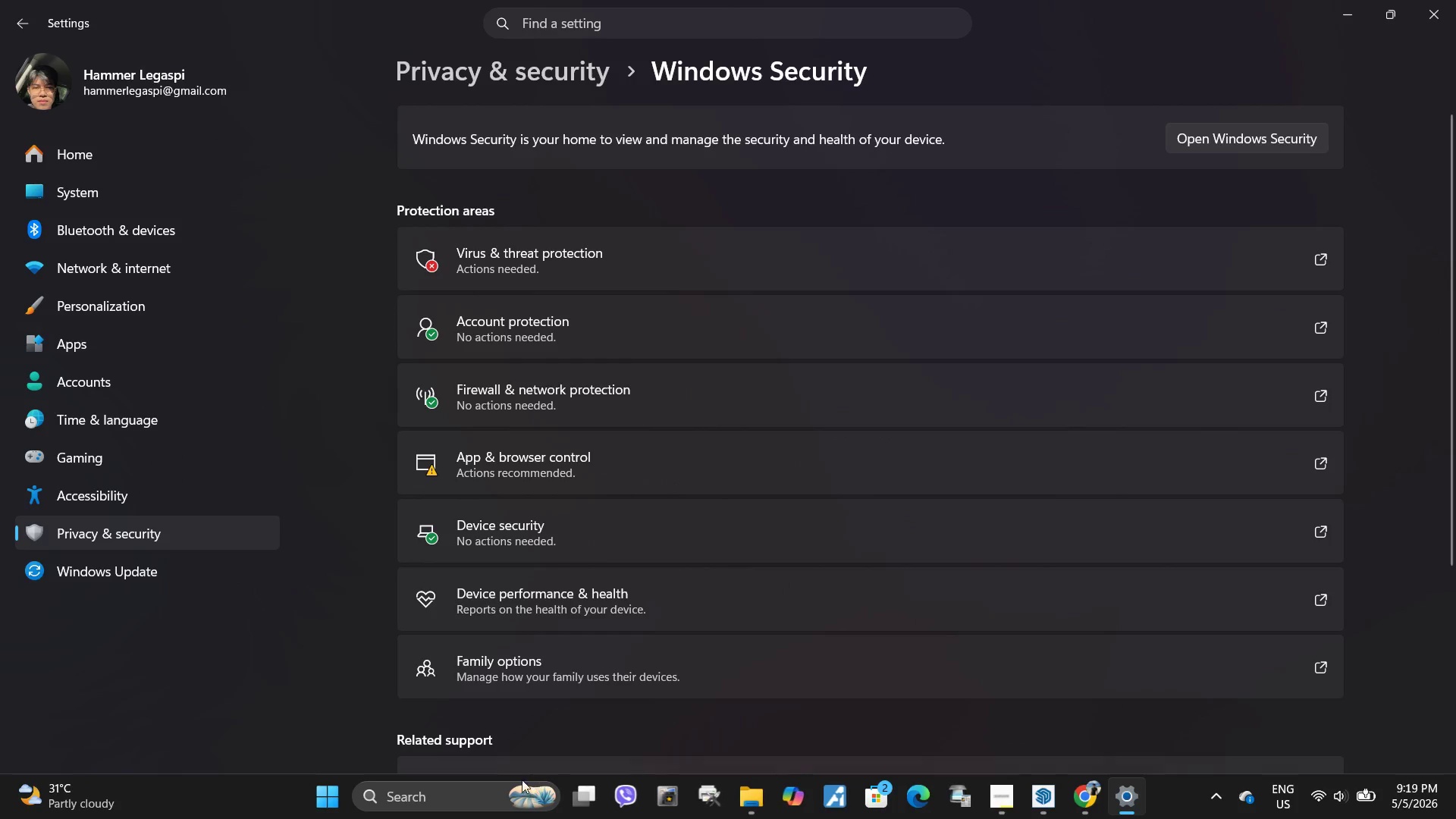 
left_click([451, 803])
 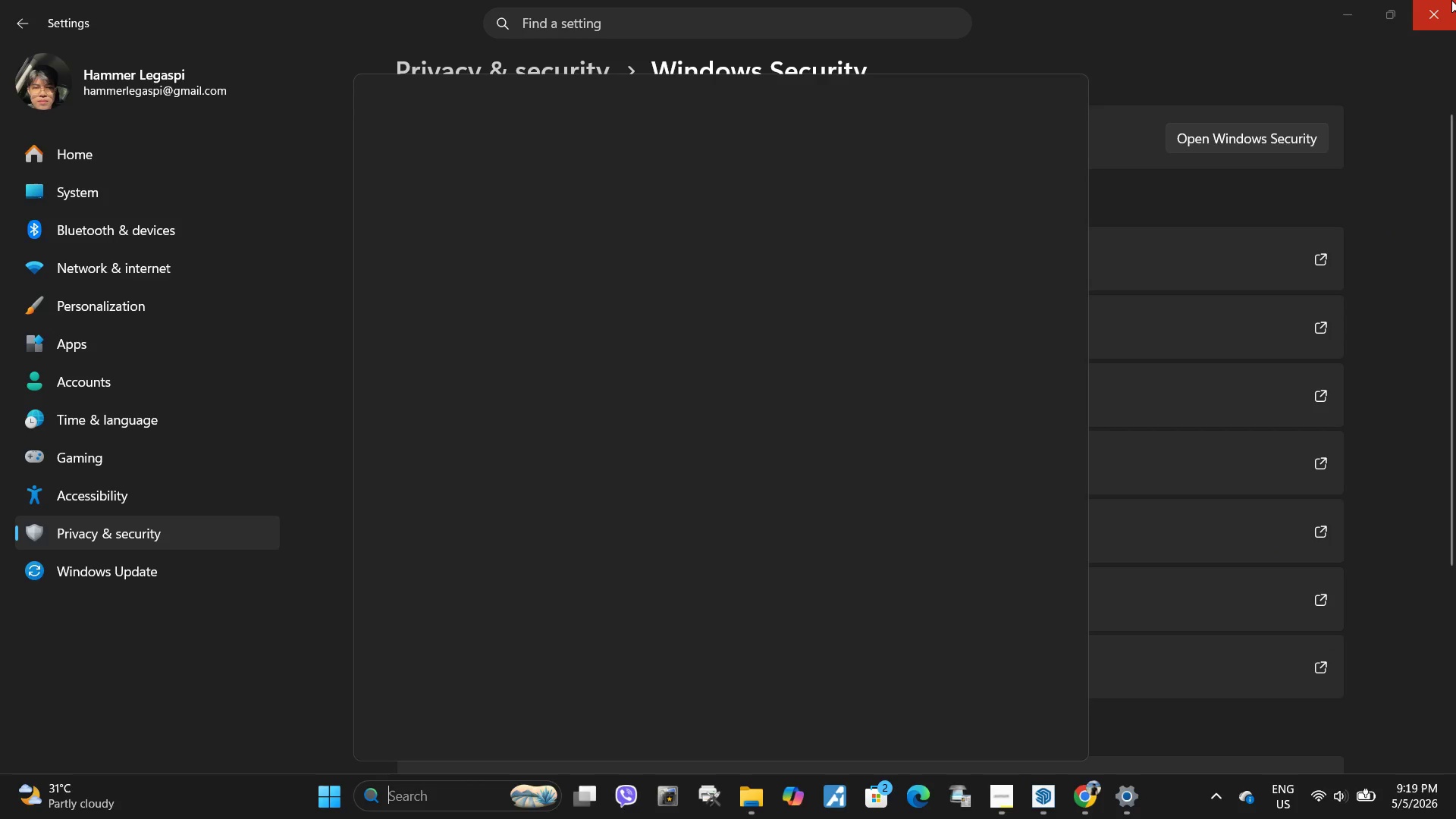 
left_click([1451, 0])
 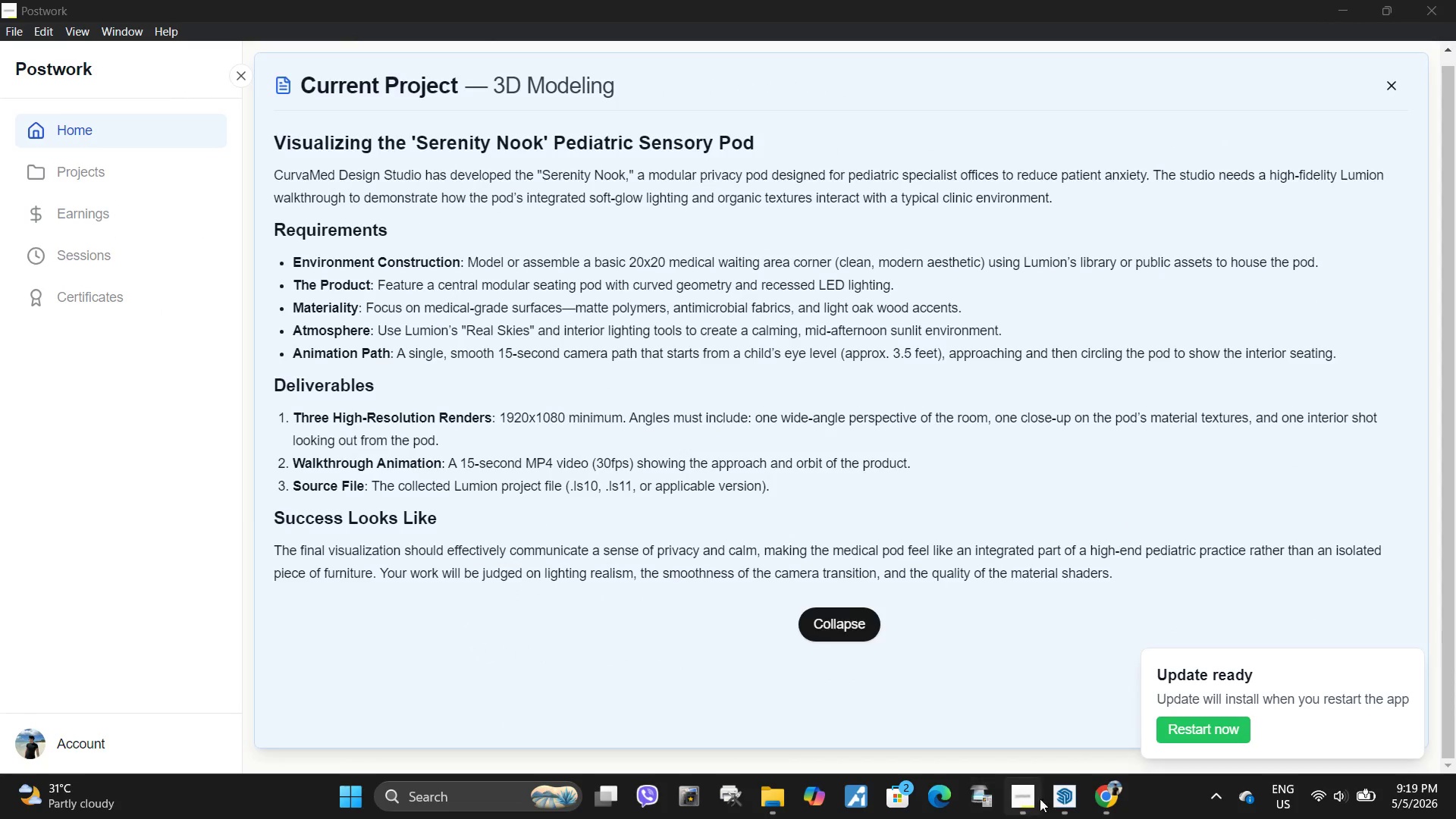 
left_click([1072, 805])
 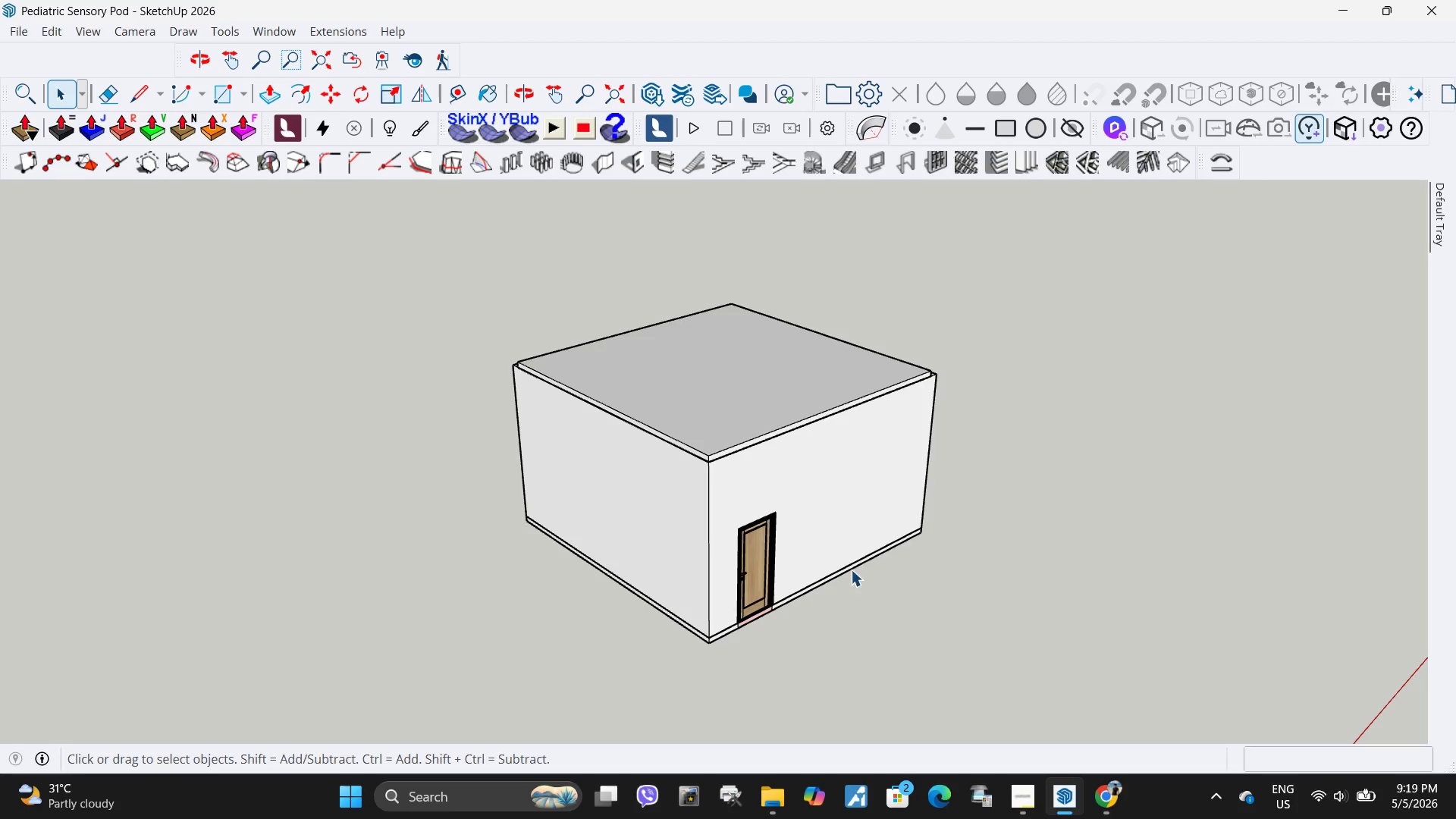 
left_click([720, 408])
 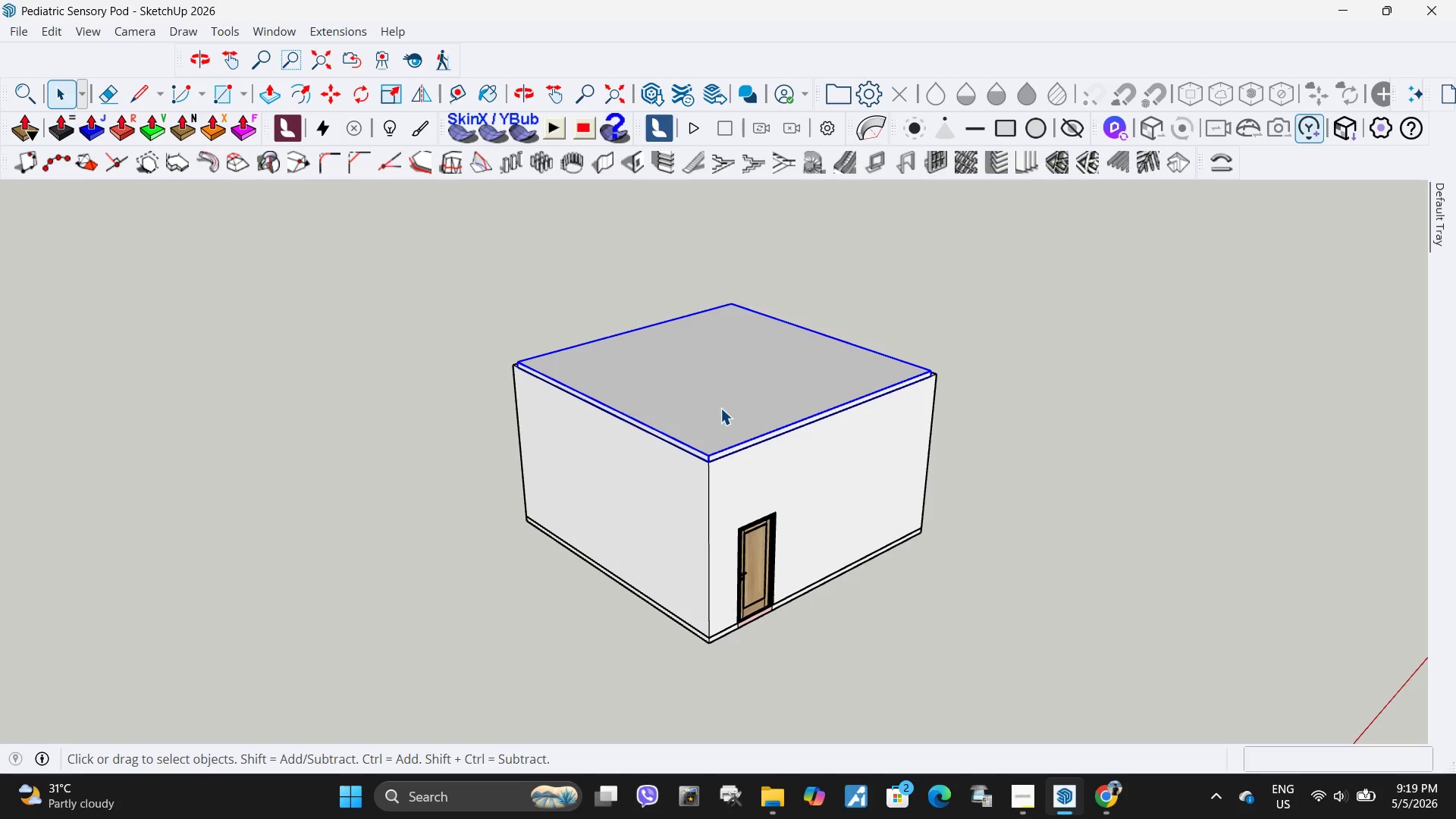 
key(M)
 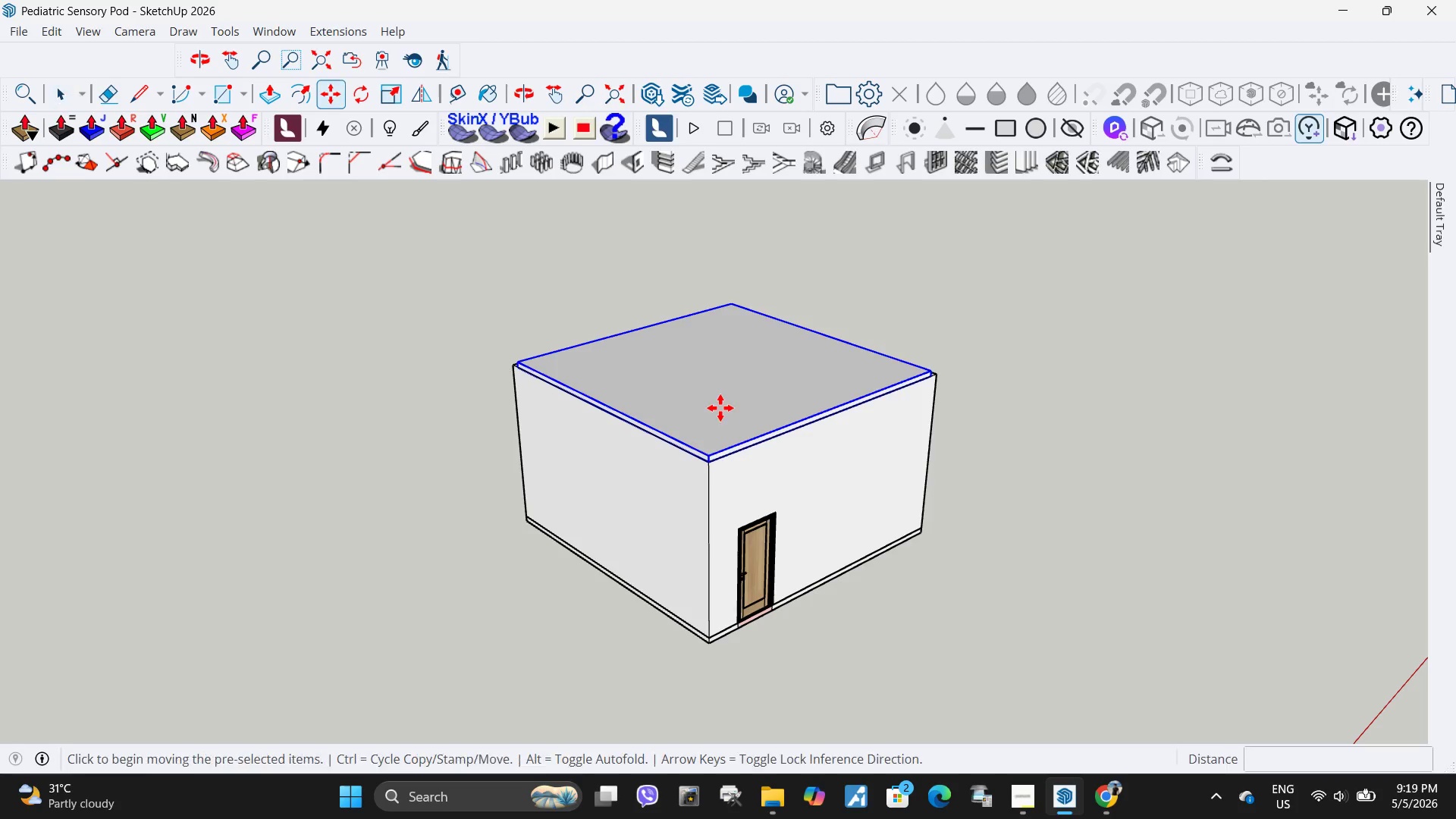 
left_click([720, 408])
 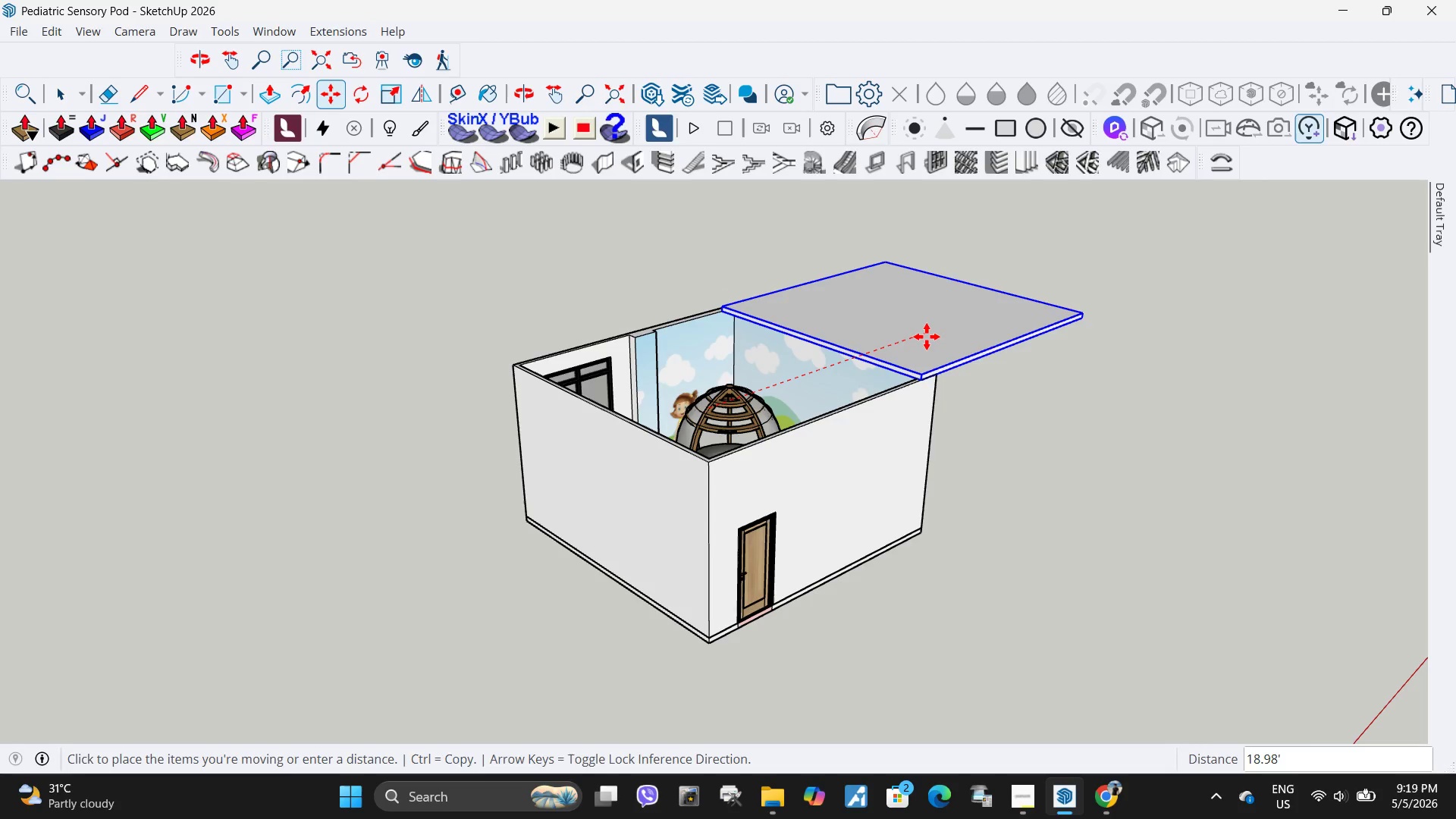 
left_click([927, 337])
 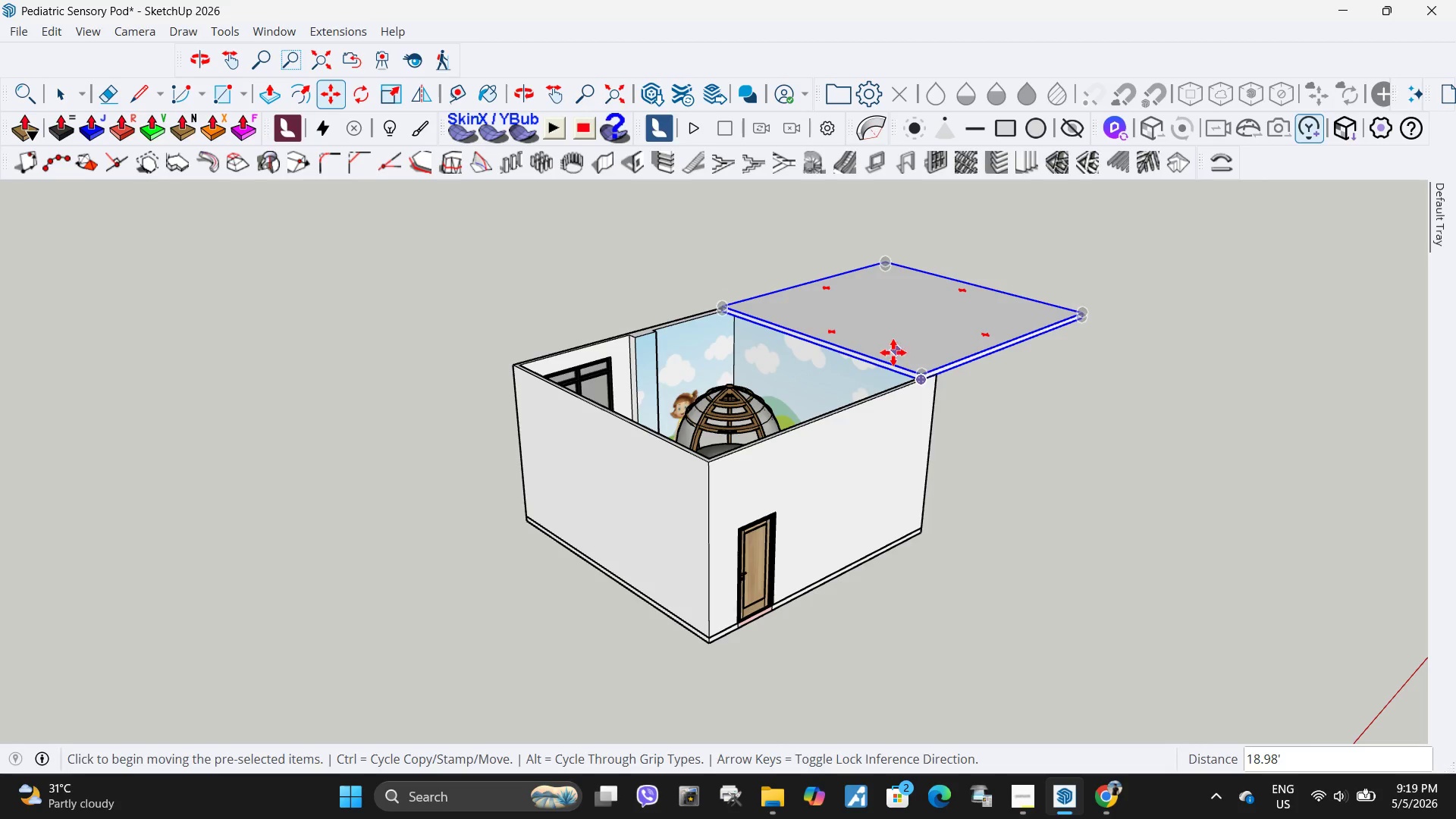 
mouse_move([871, 374])
 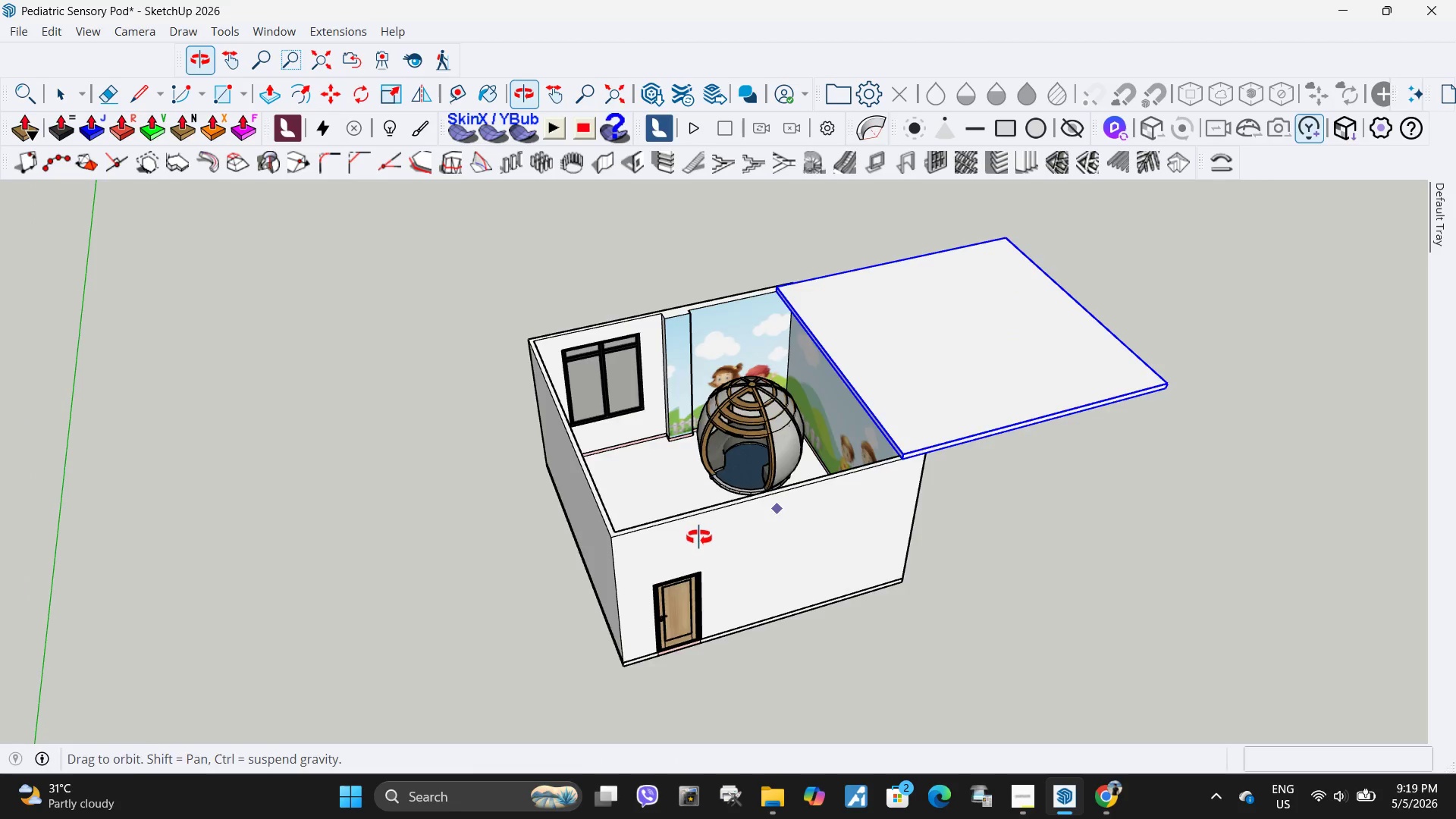 
key(Space)
 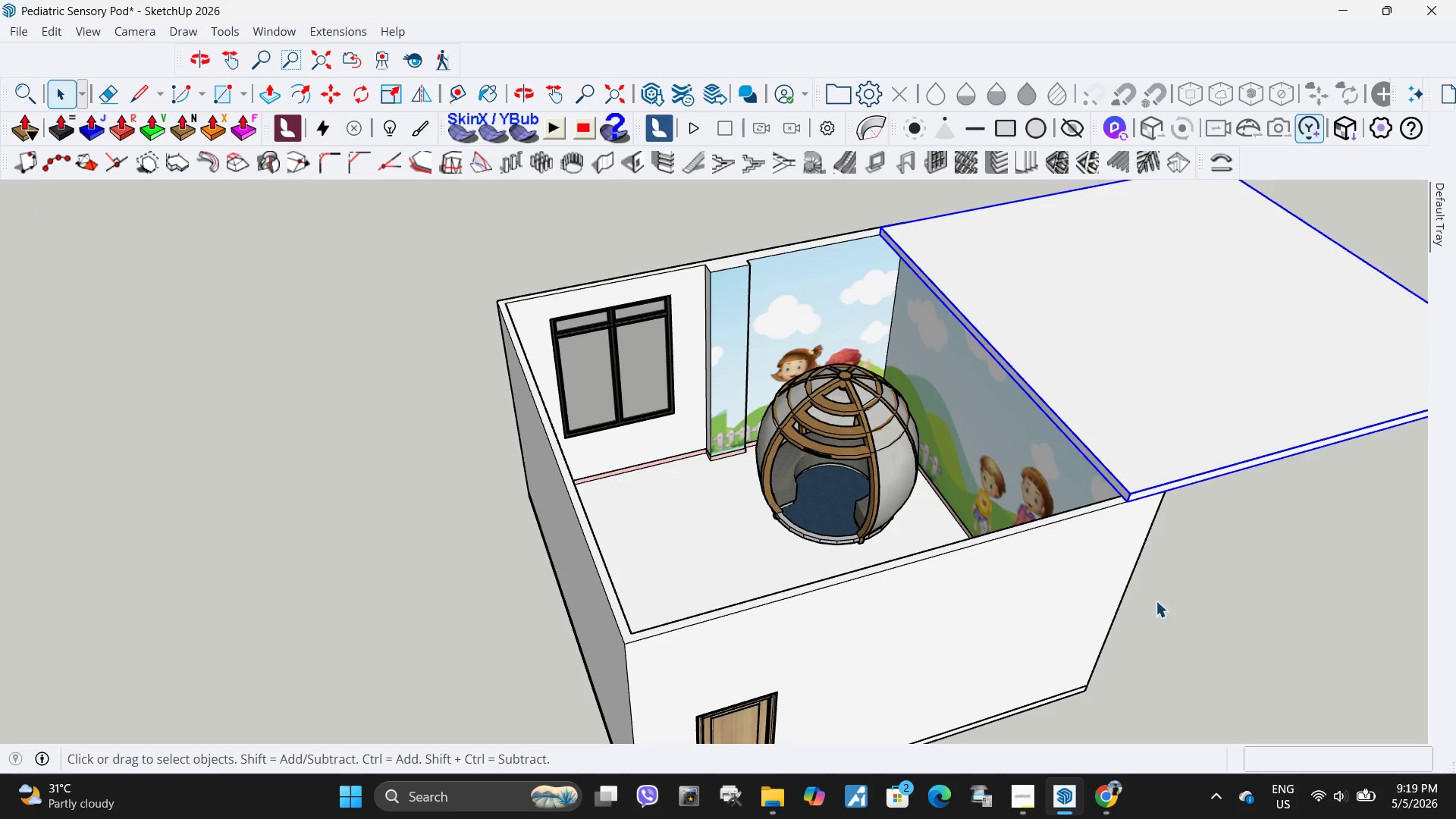 
scroll: coordinate [589, 400], scroll_direction: up, amount: 4.0
 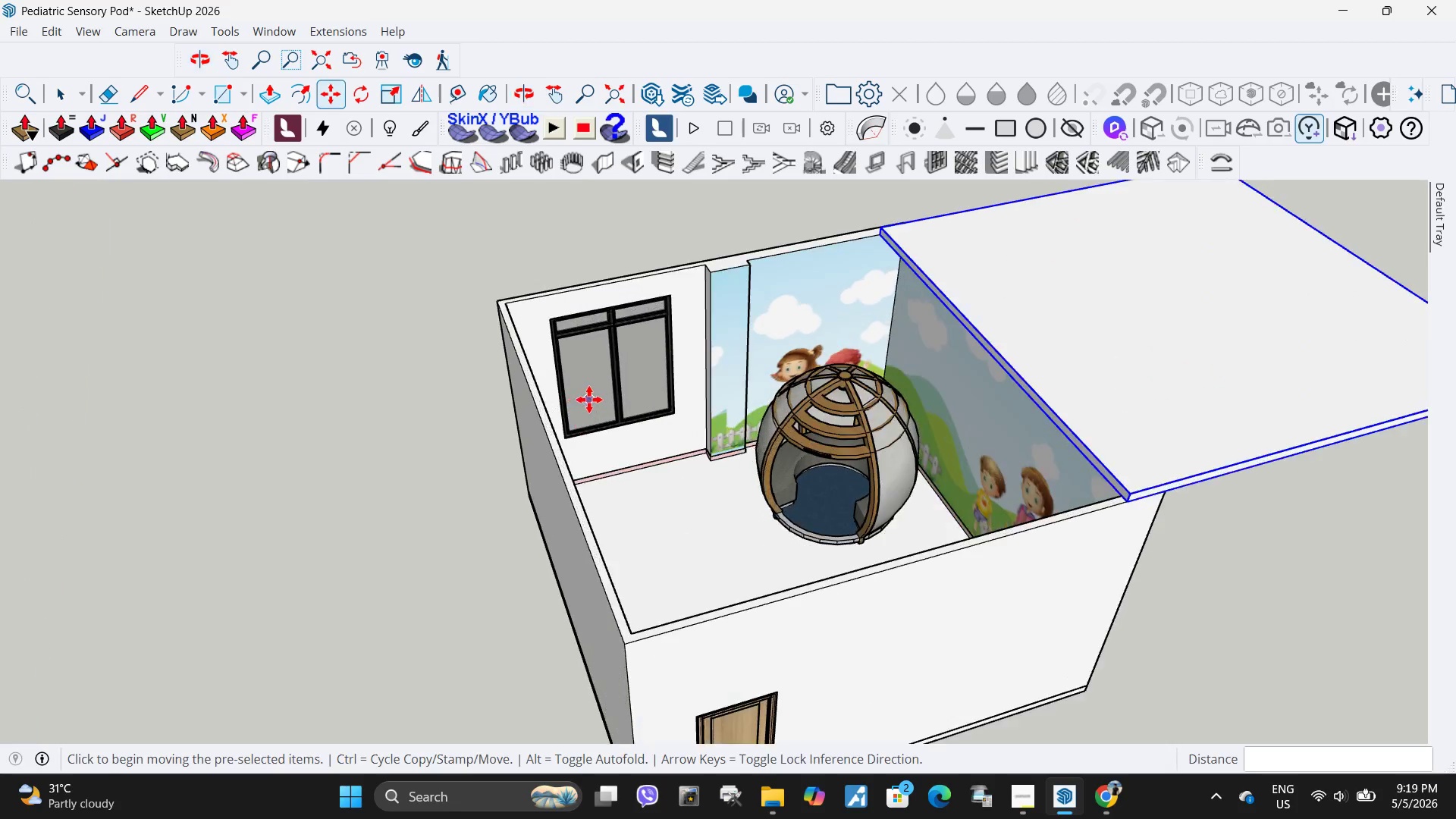 
left_click([1201, 620])
 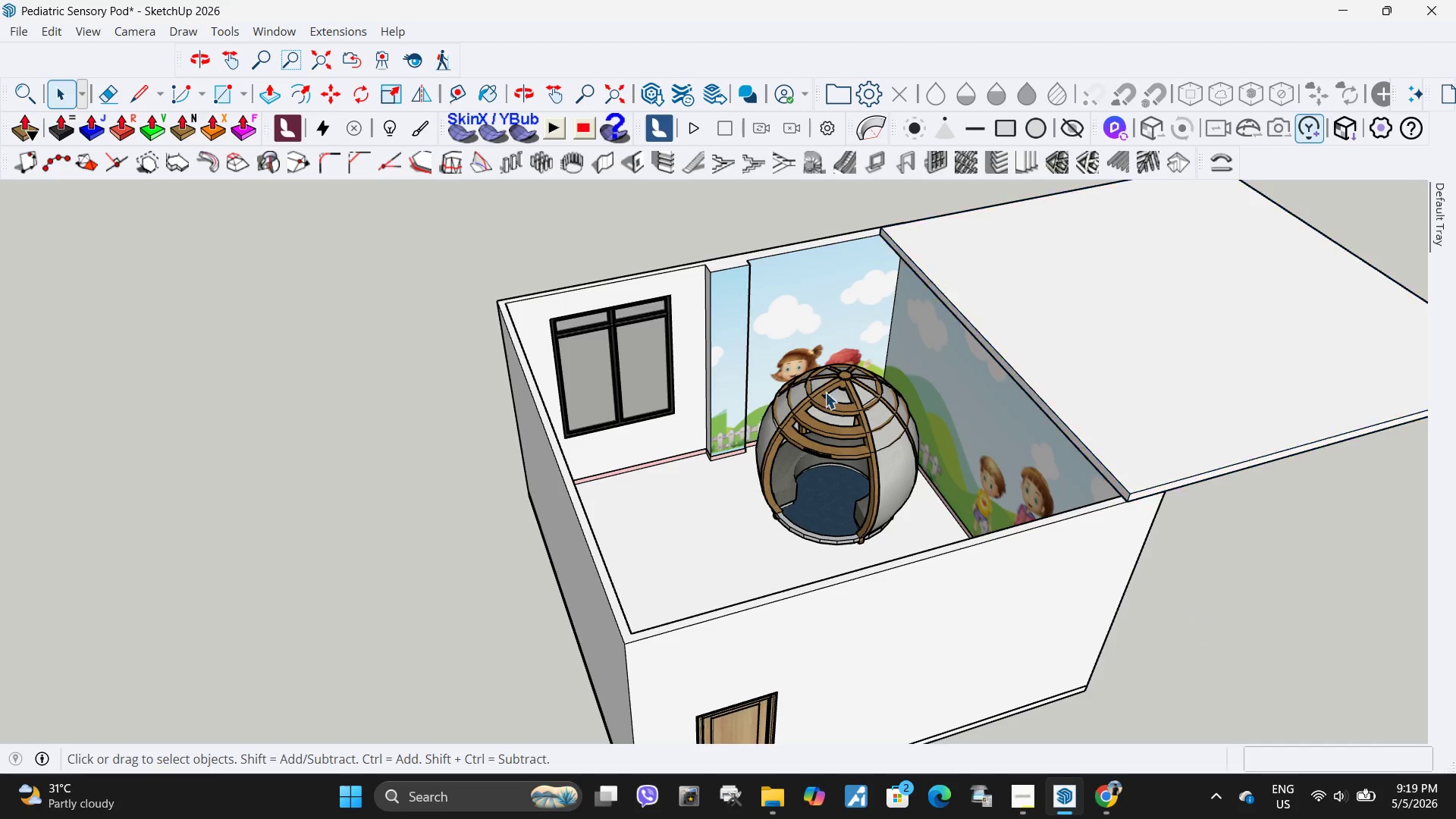 
scroll: coordinate [678, 323], scroll_direction: up, amount: 5.0
 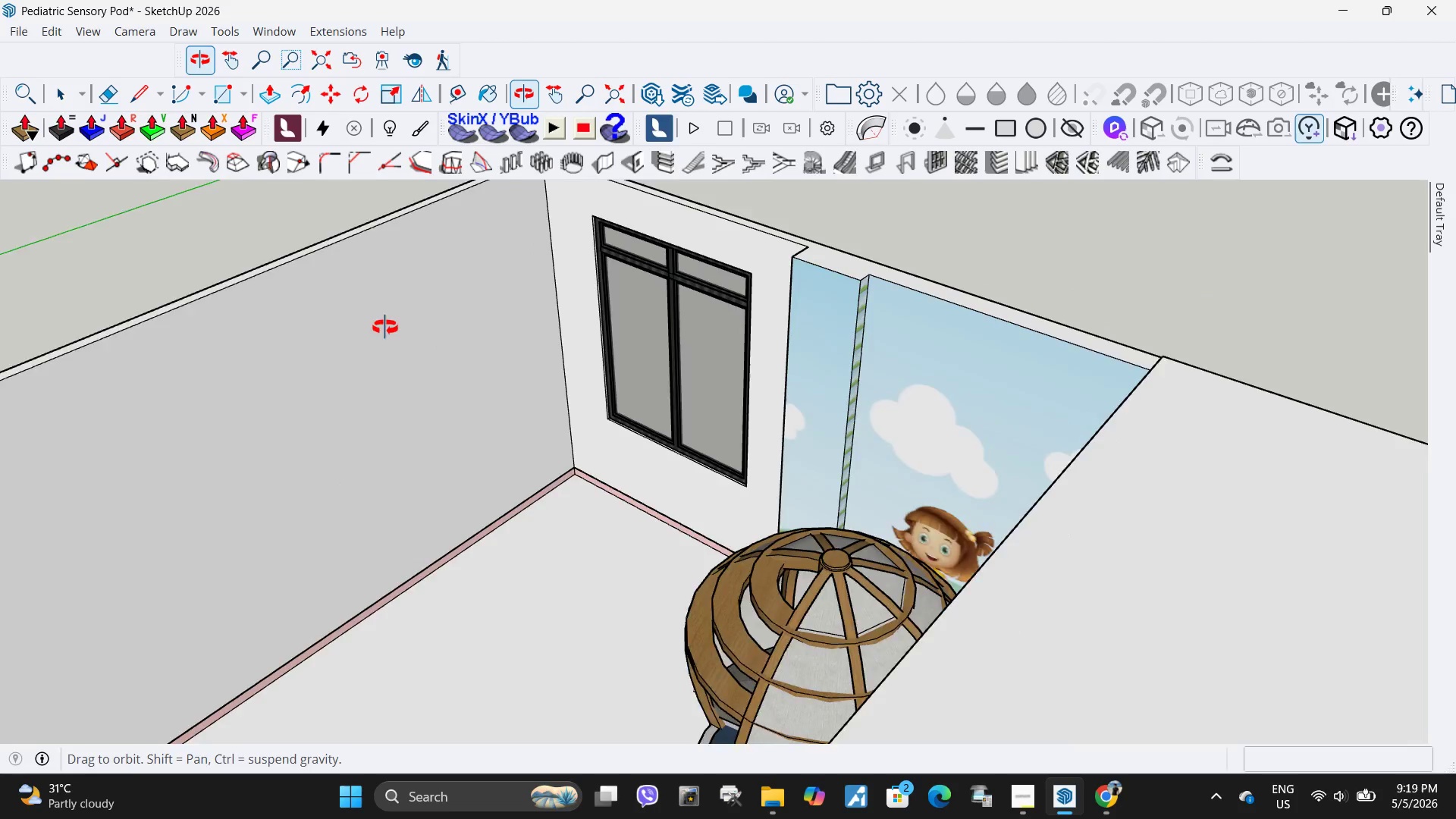 
scroll: coordinate [957, 384], scroll_direction: down, amount: 5.0
 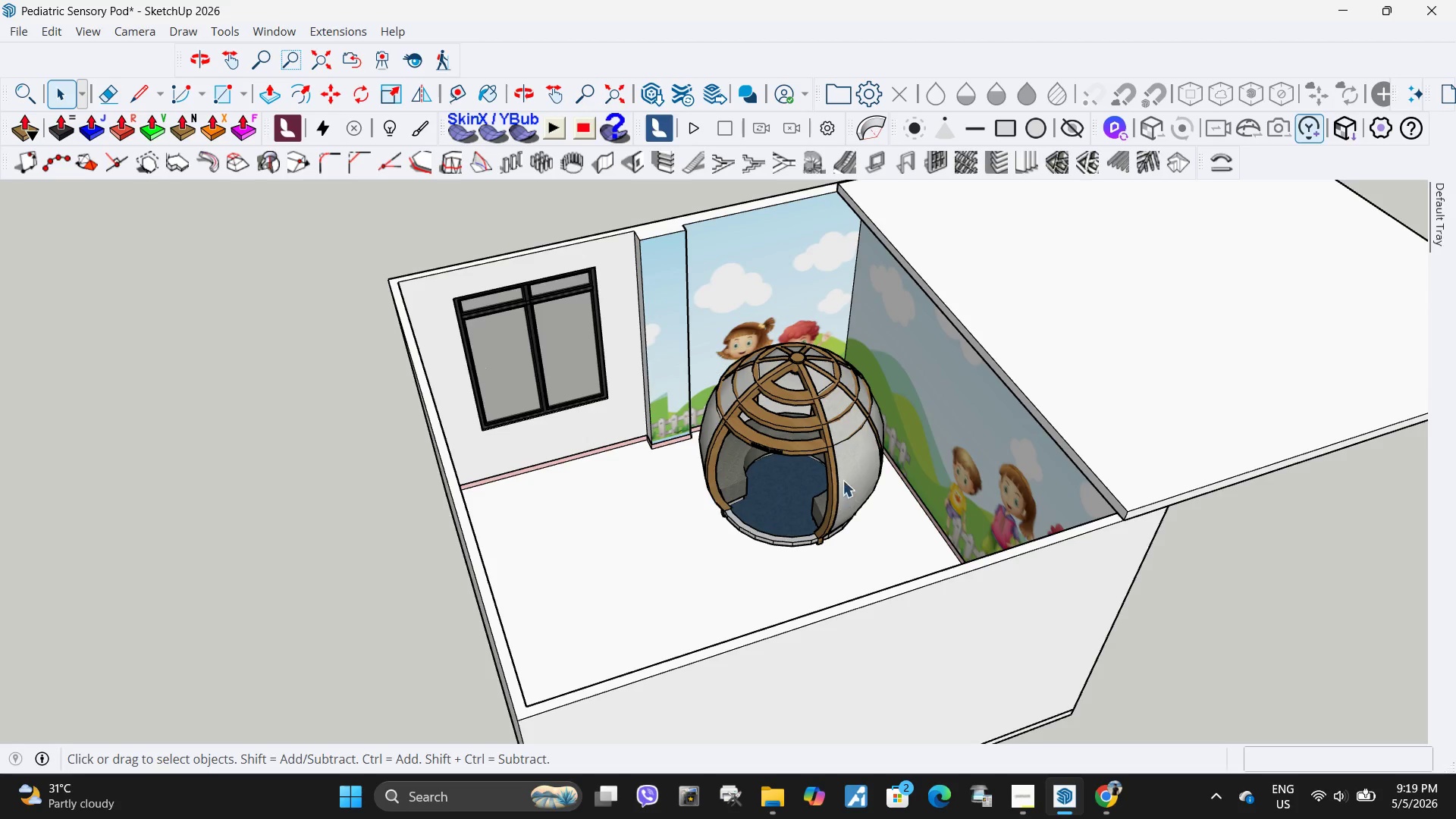 
wait(12.56)
 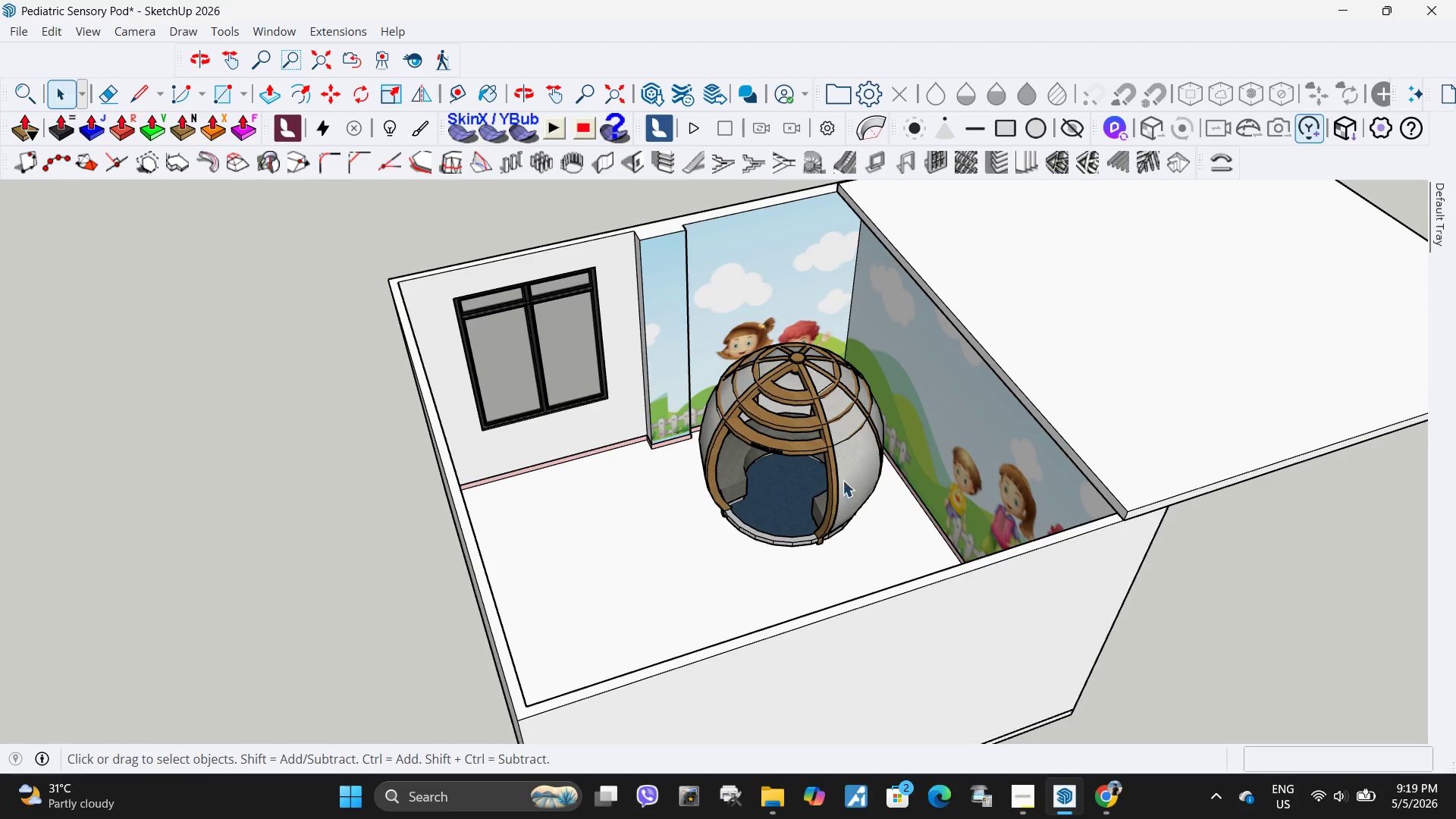 
double_click([637, 522])
 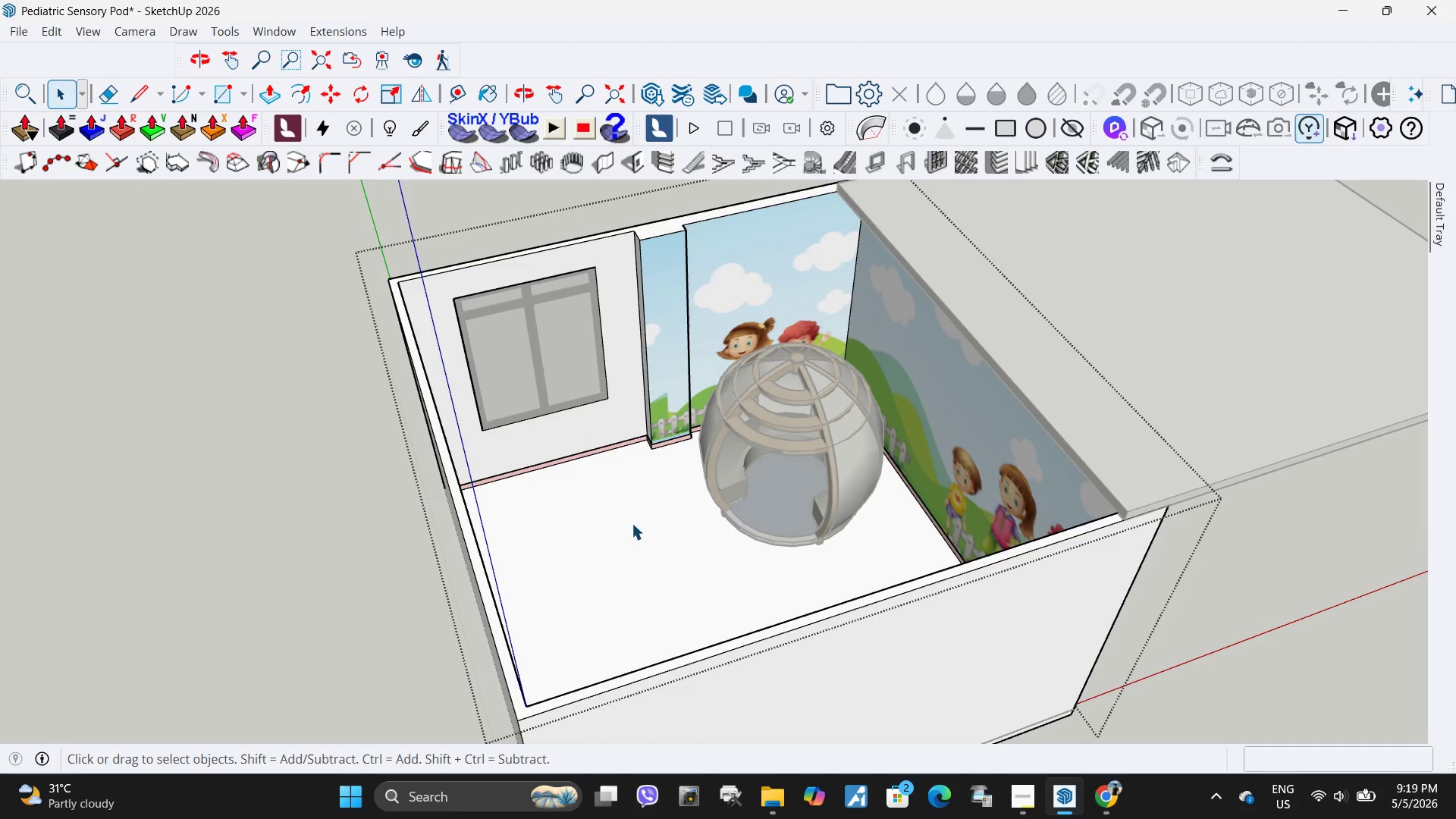 
triple_click([631, 523])
 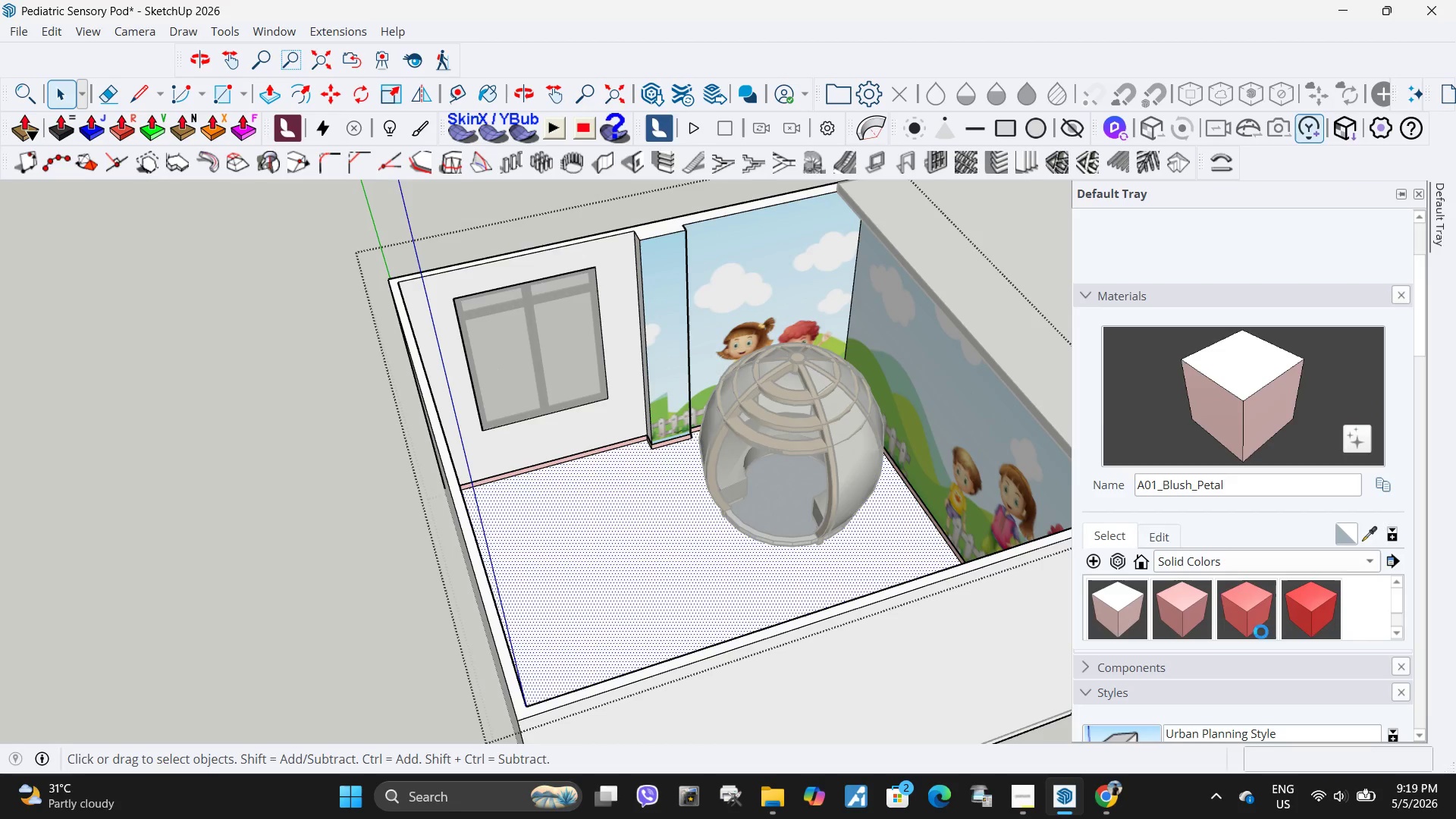 
left_click([1223, 562])
 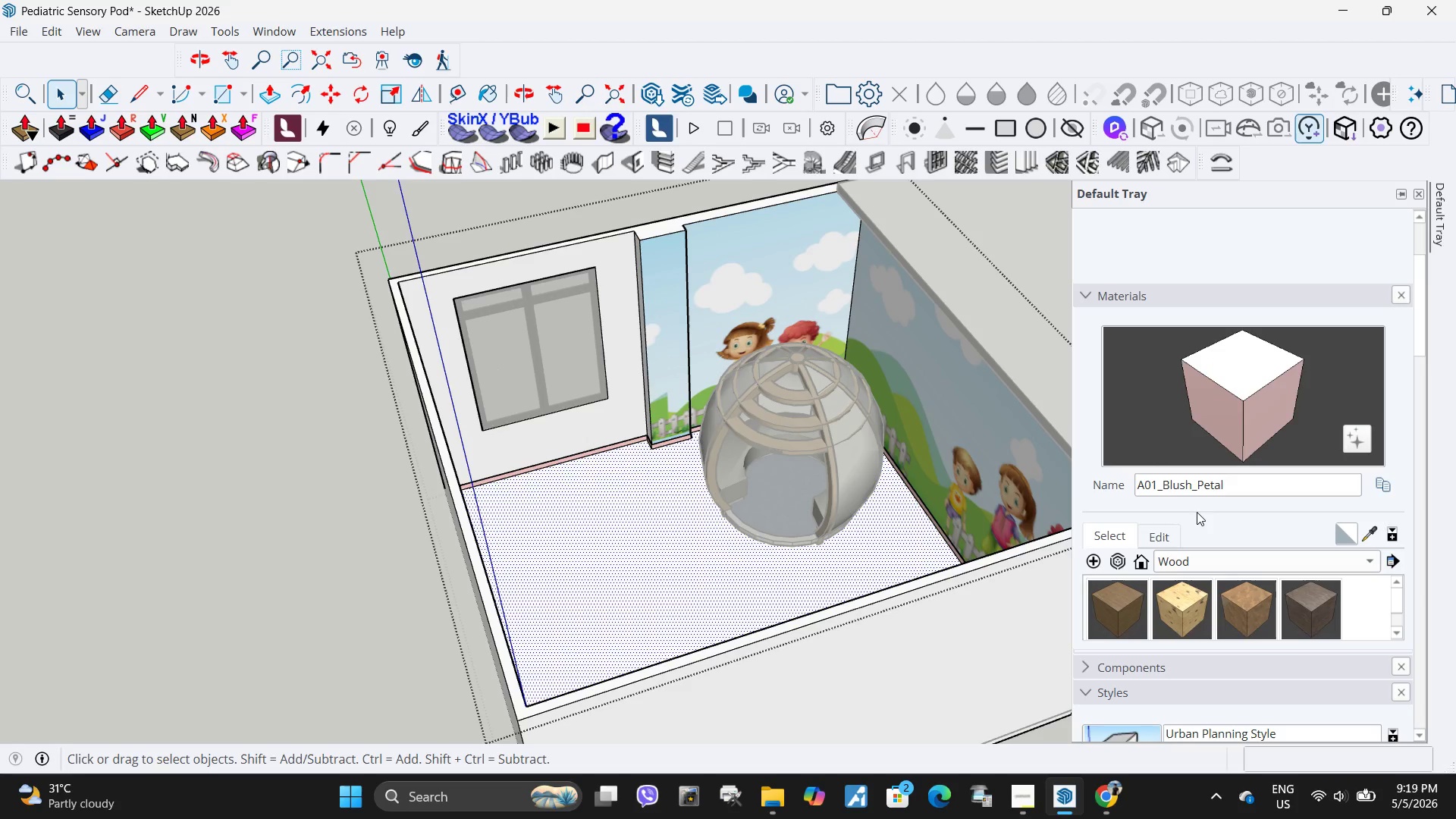 
left_click([1132, 598])
 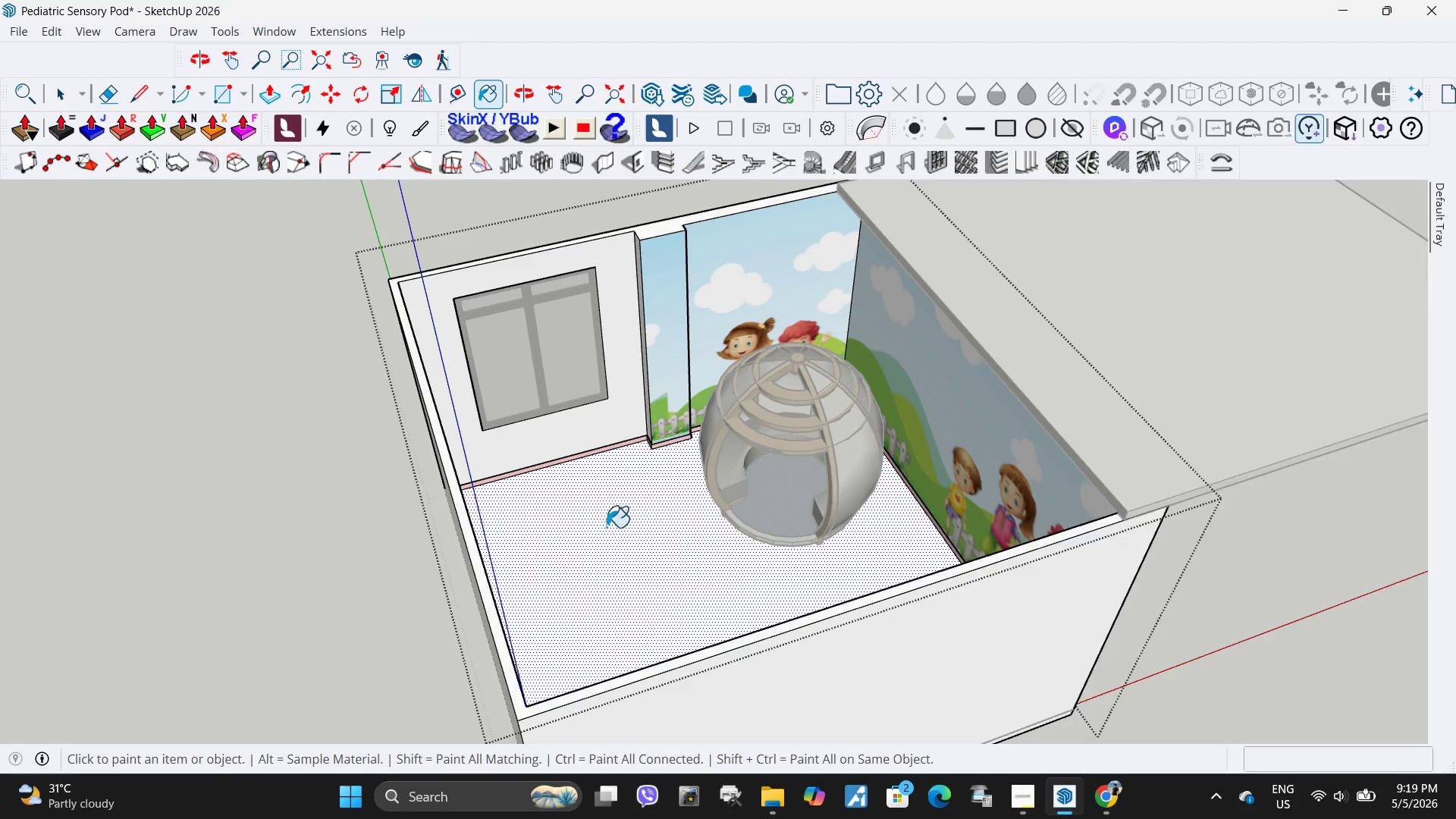 
key(Space)
 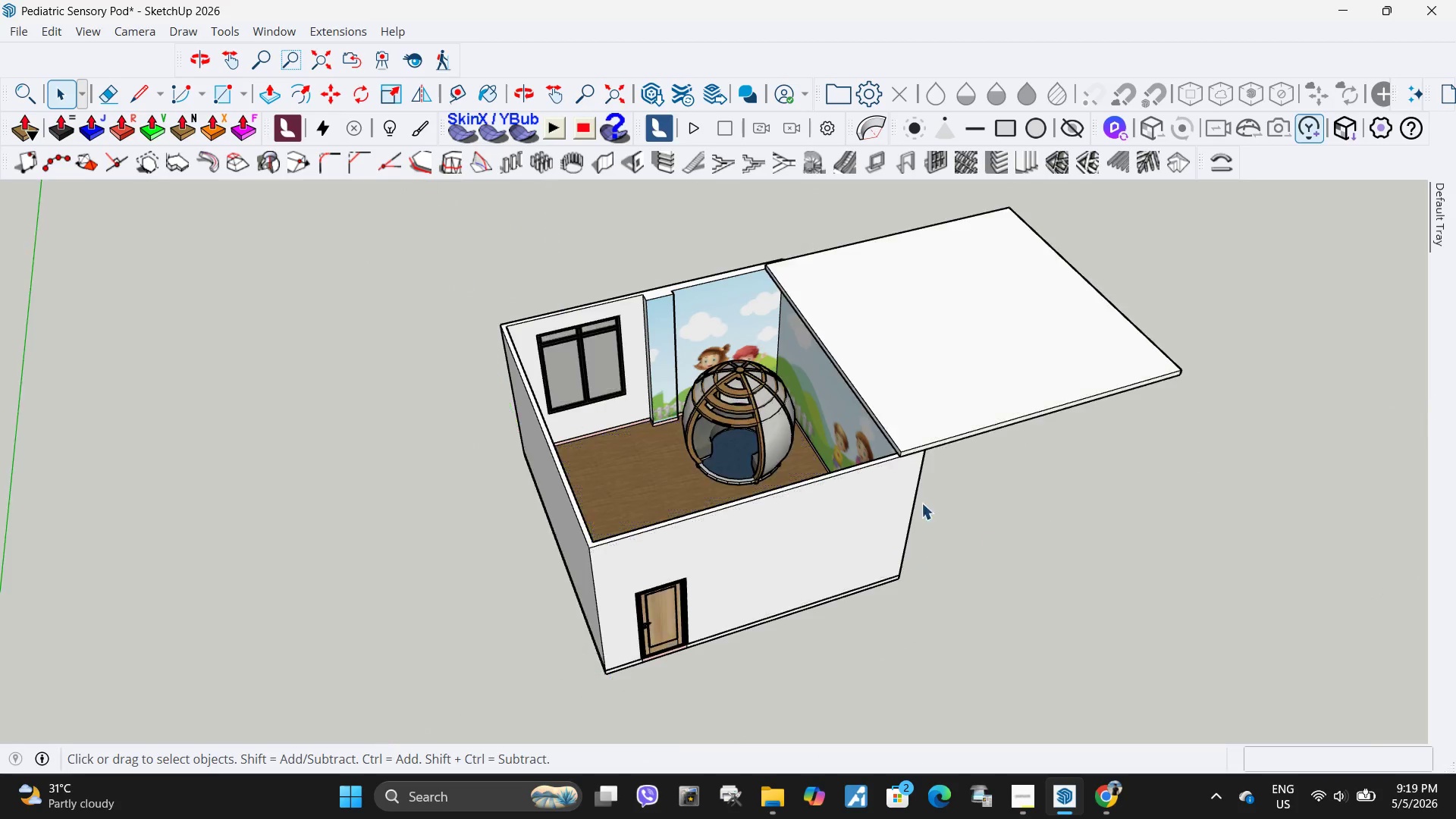 
scroll: coordinate [655, 388], scroll_direction: down, amount: 5.0
 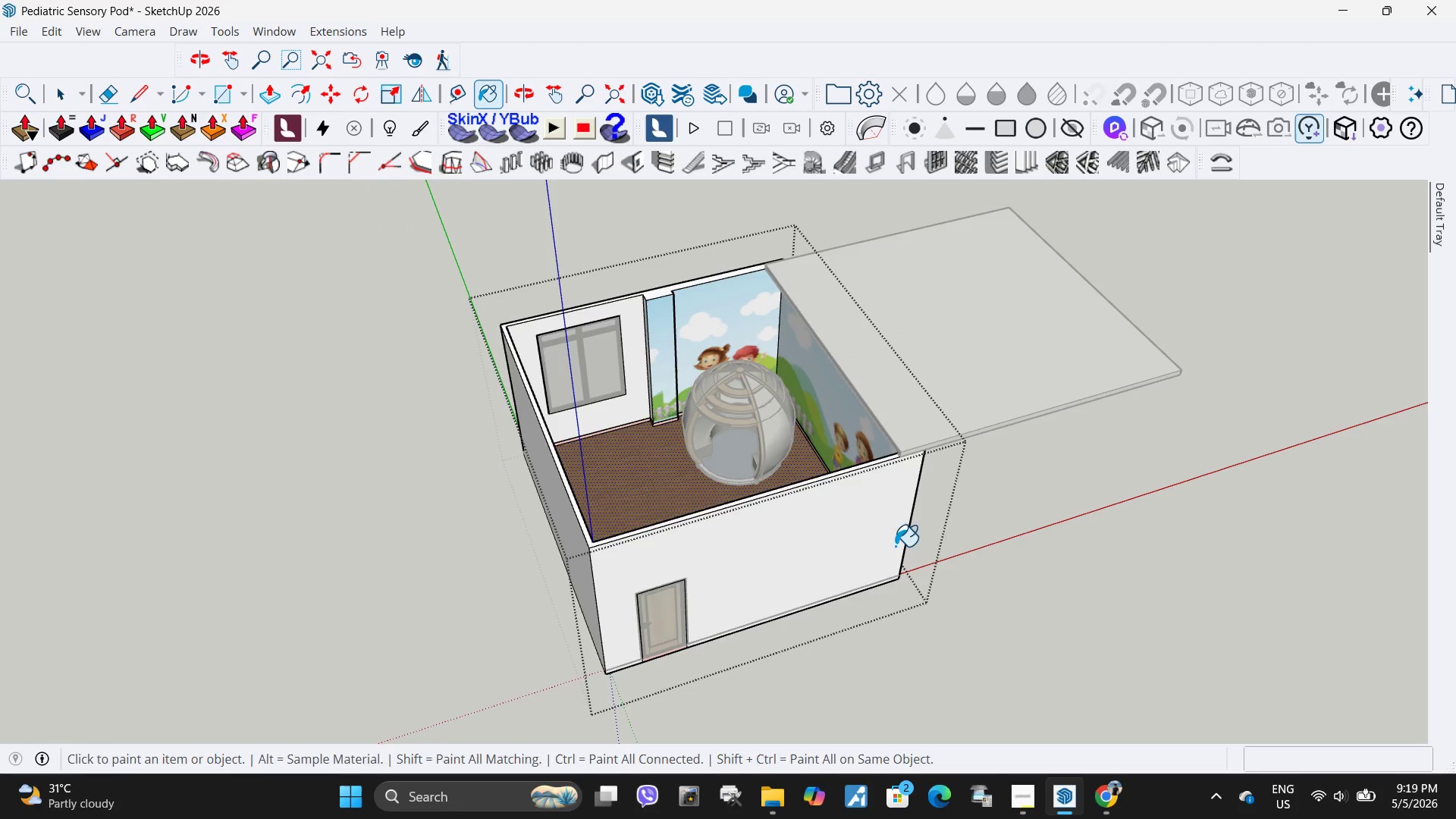 
key(Escape)
 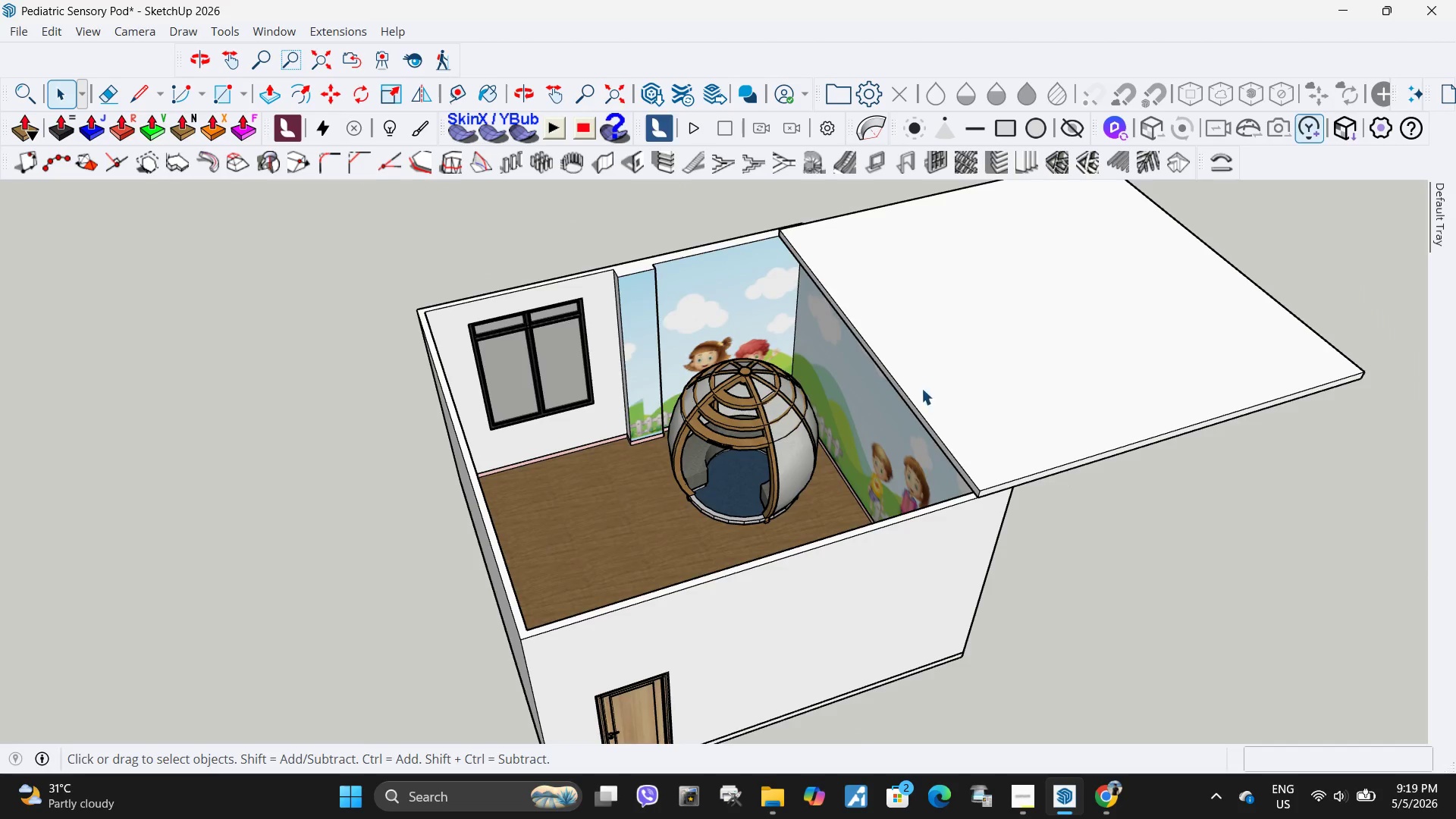 
left_click([943, 379])
 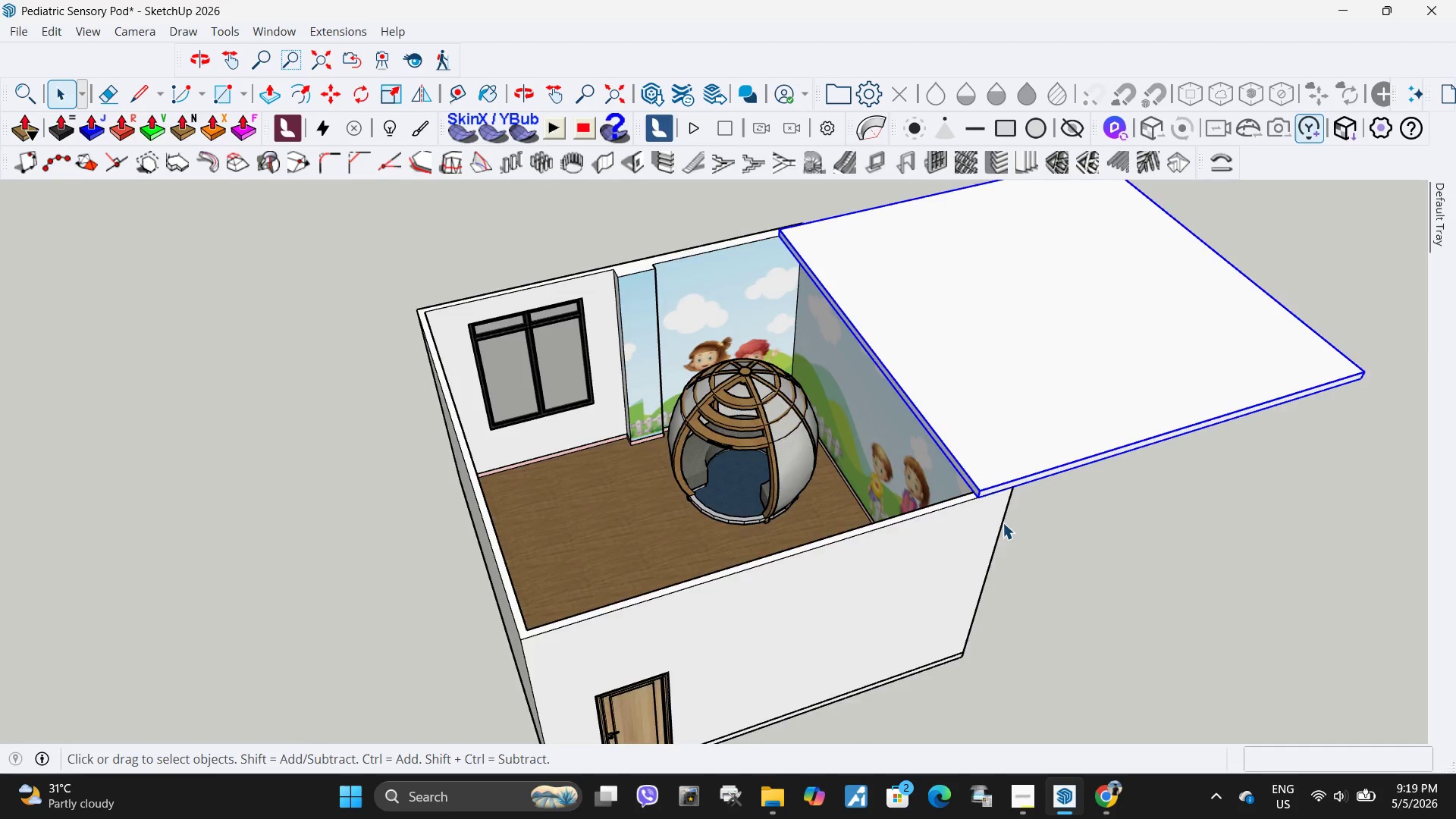 
scroll: coordinate [546, 400], scroll_direction: up, amount: 2.0
 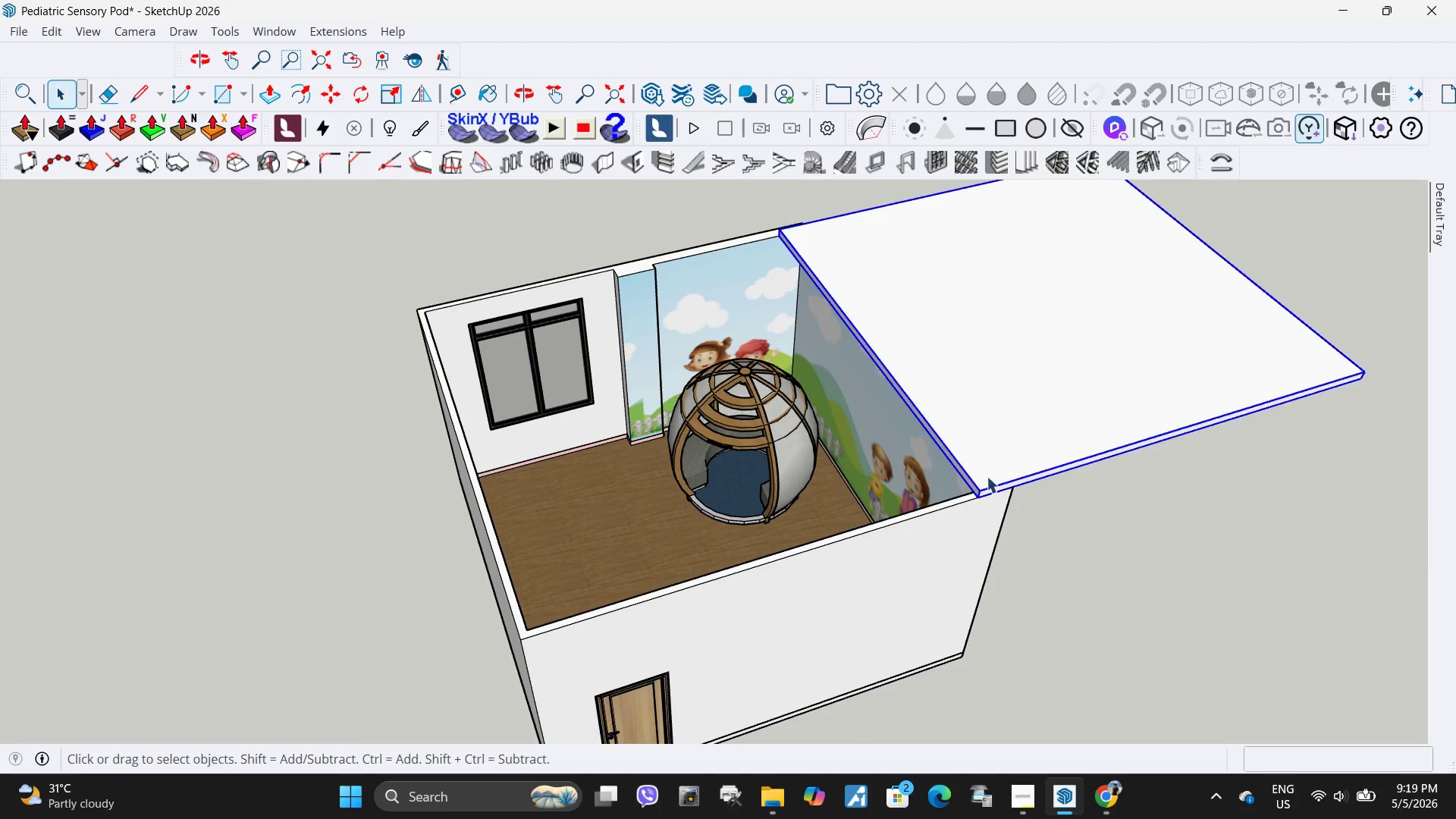 
key(M)
 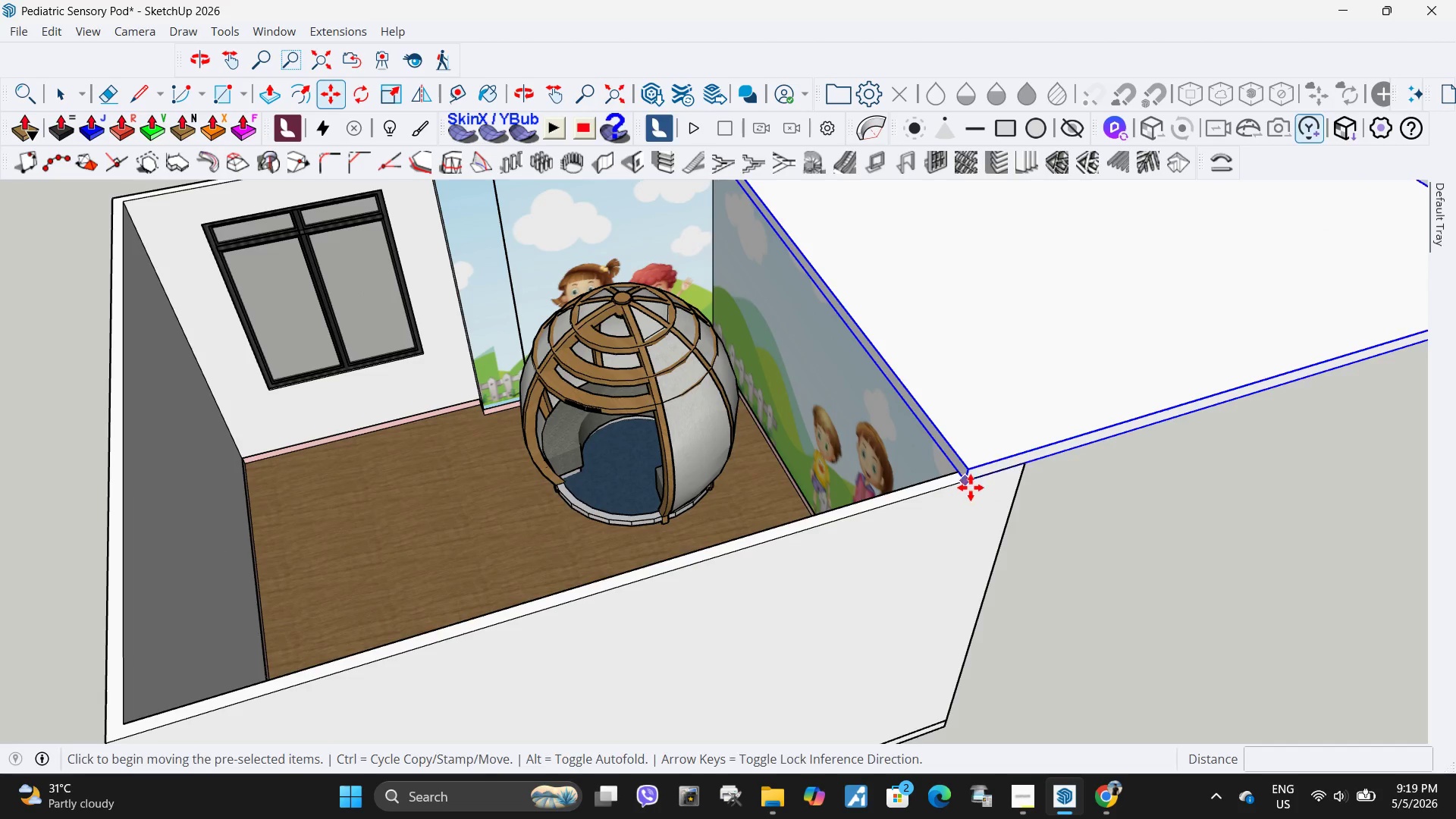 
scroll: coordinate [977, 505], scroll_direction: up, amount: 5.0
 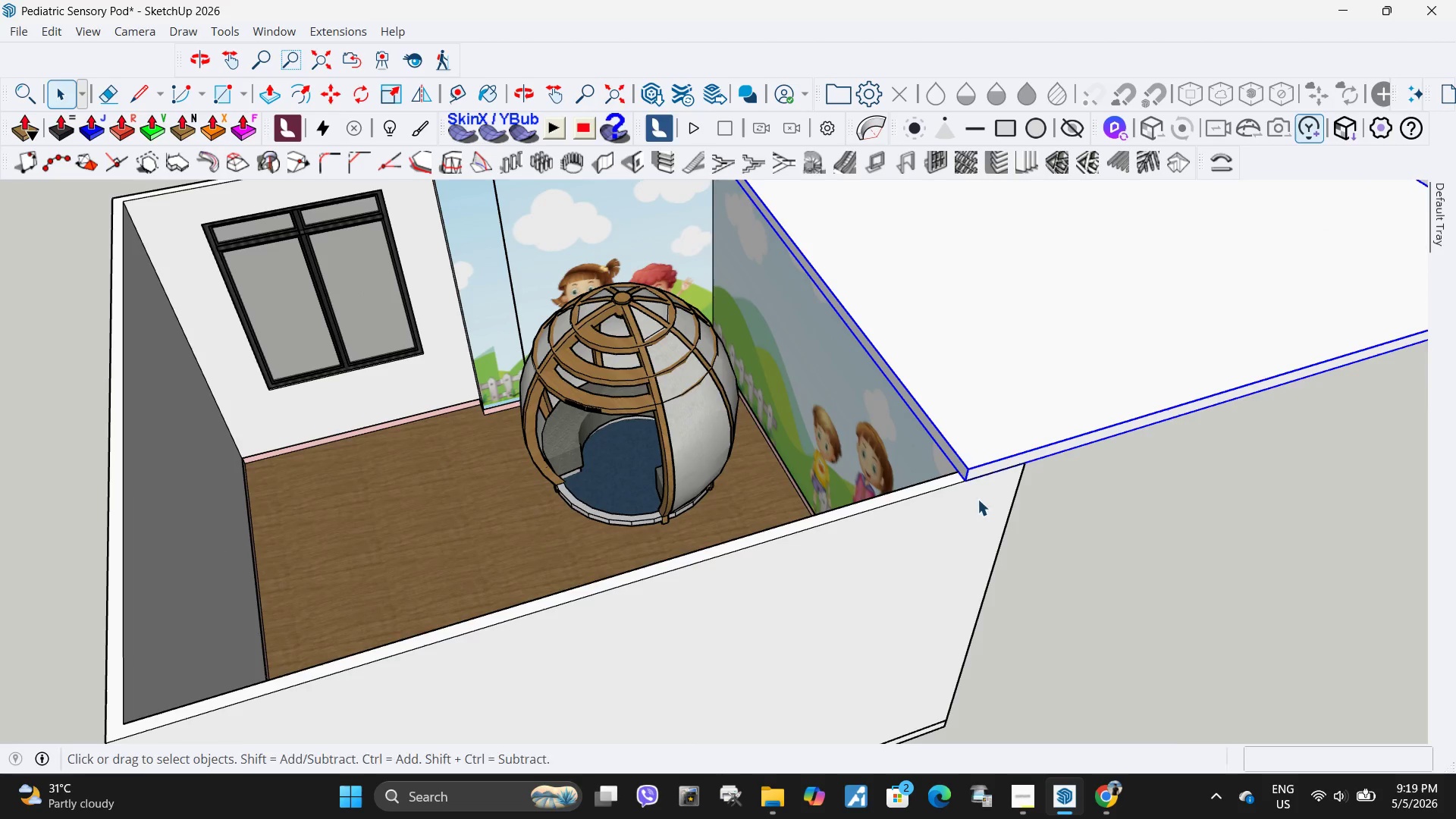 
scroll: coordinate [1087, 394], scroll_direction: down, amount: 5.0
 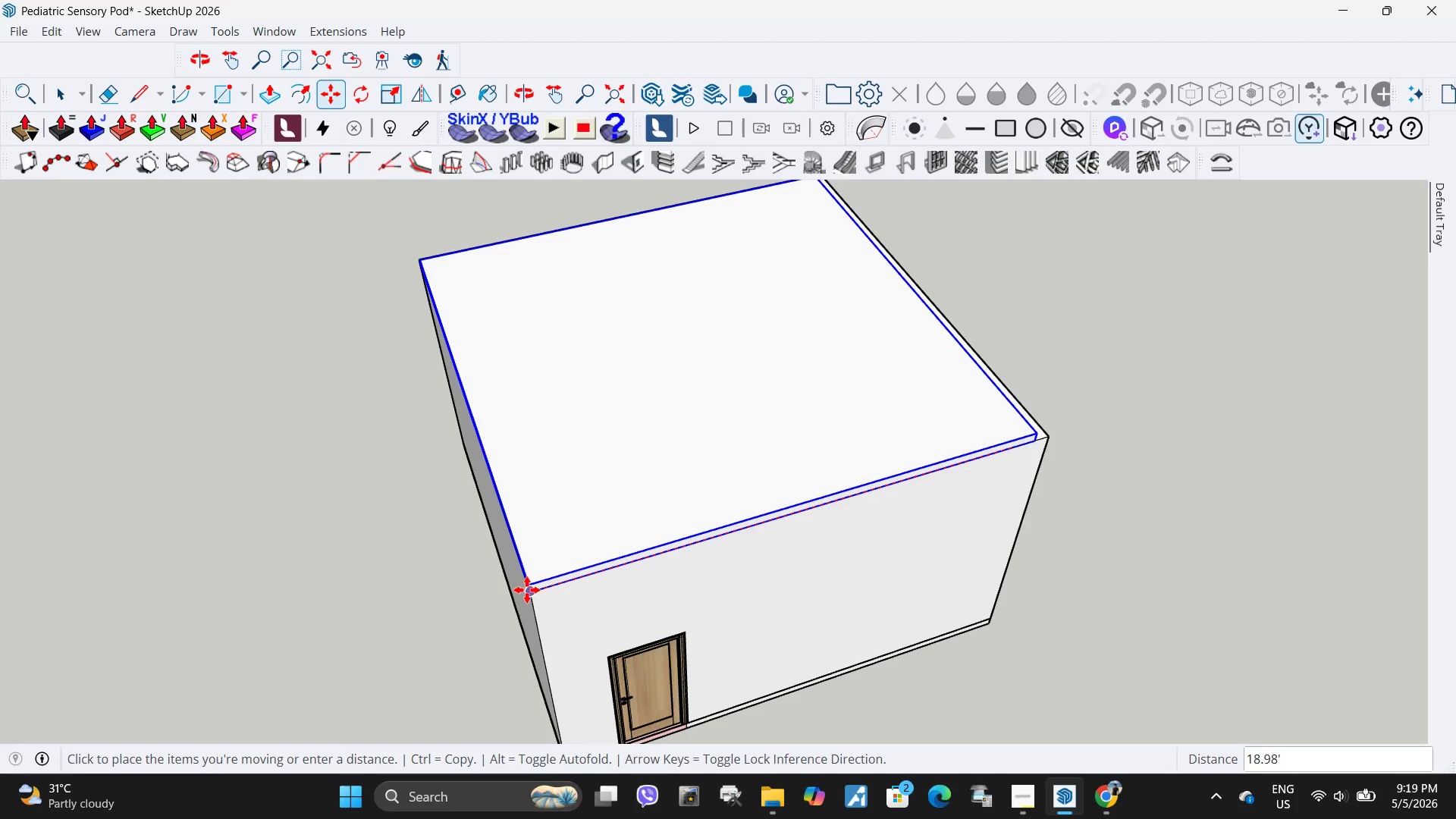 
left_click([529, 590])
 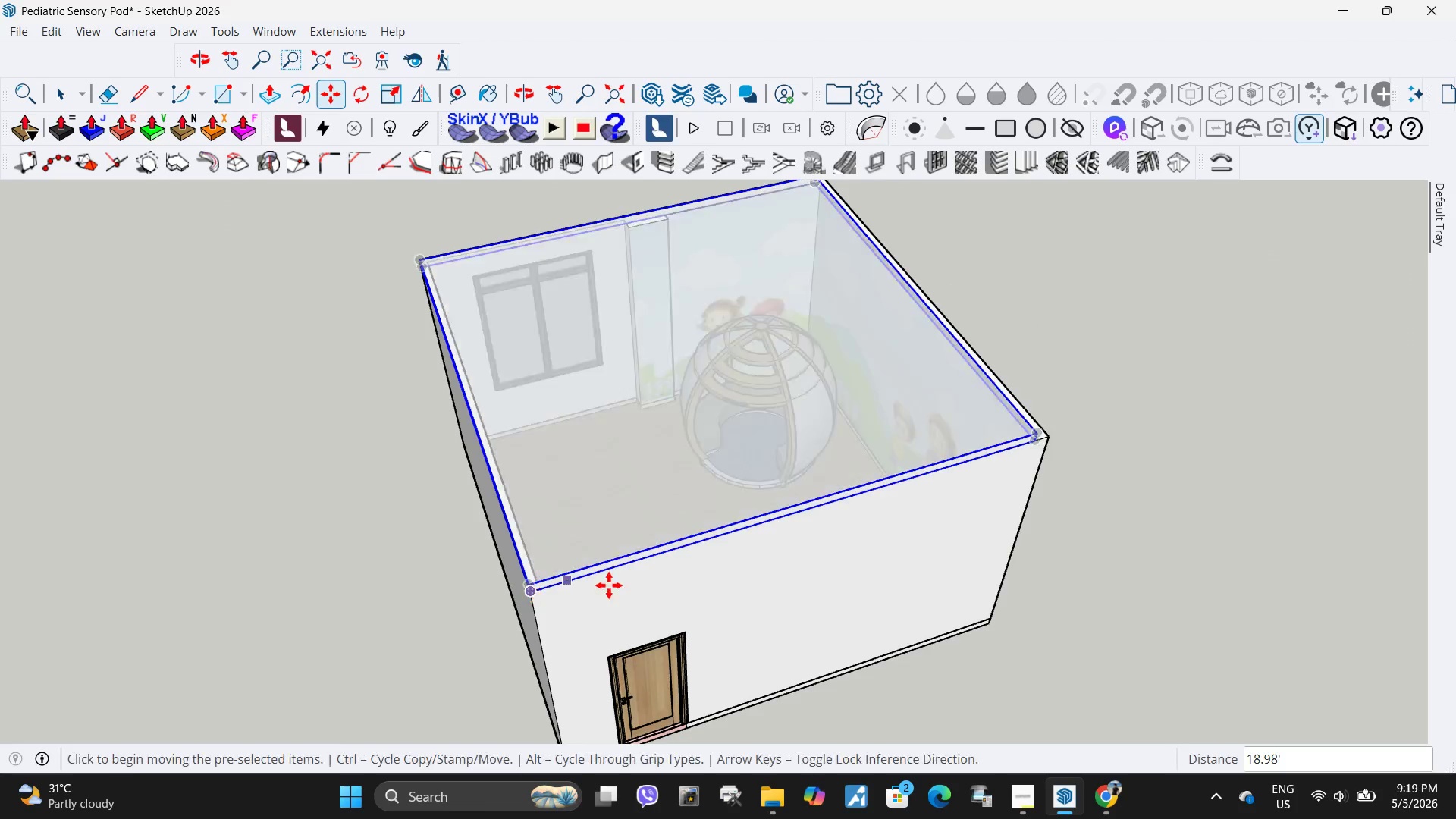 
key(Space)
 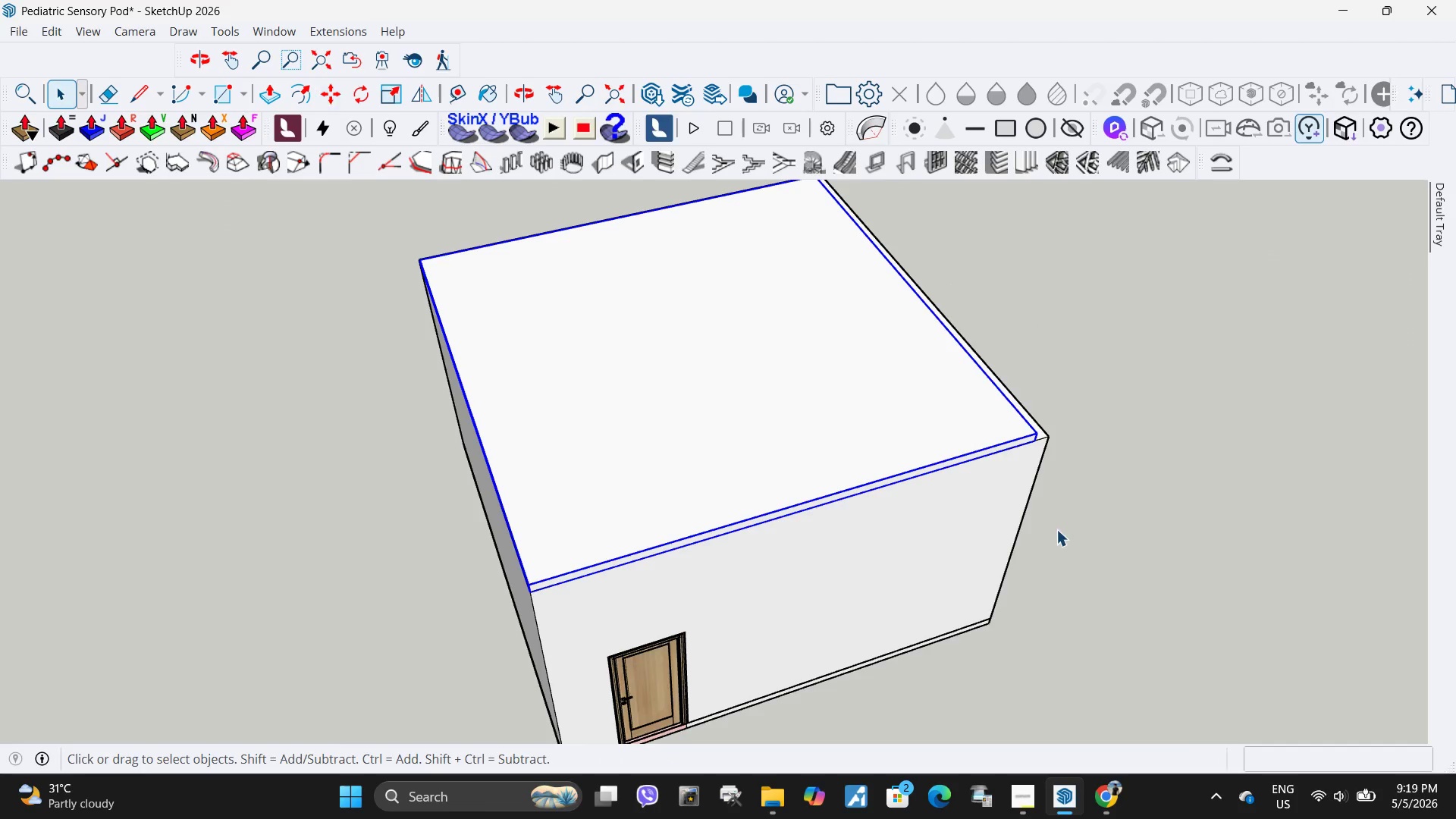 
left_click([1056, 529])
 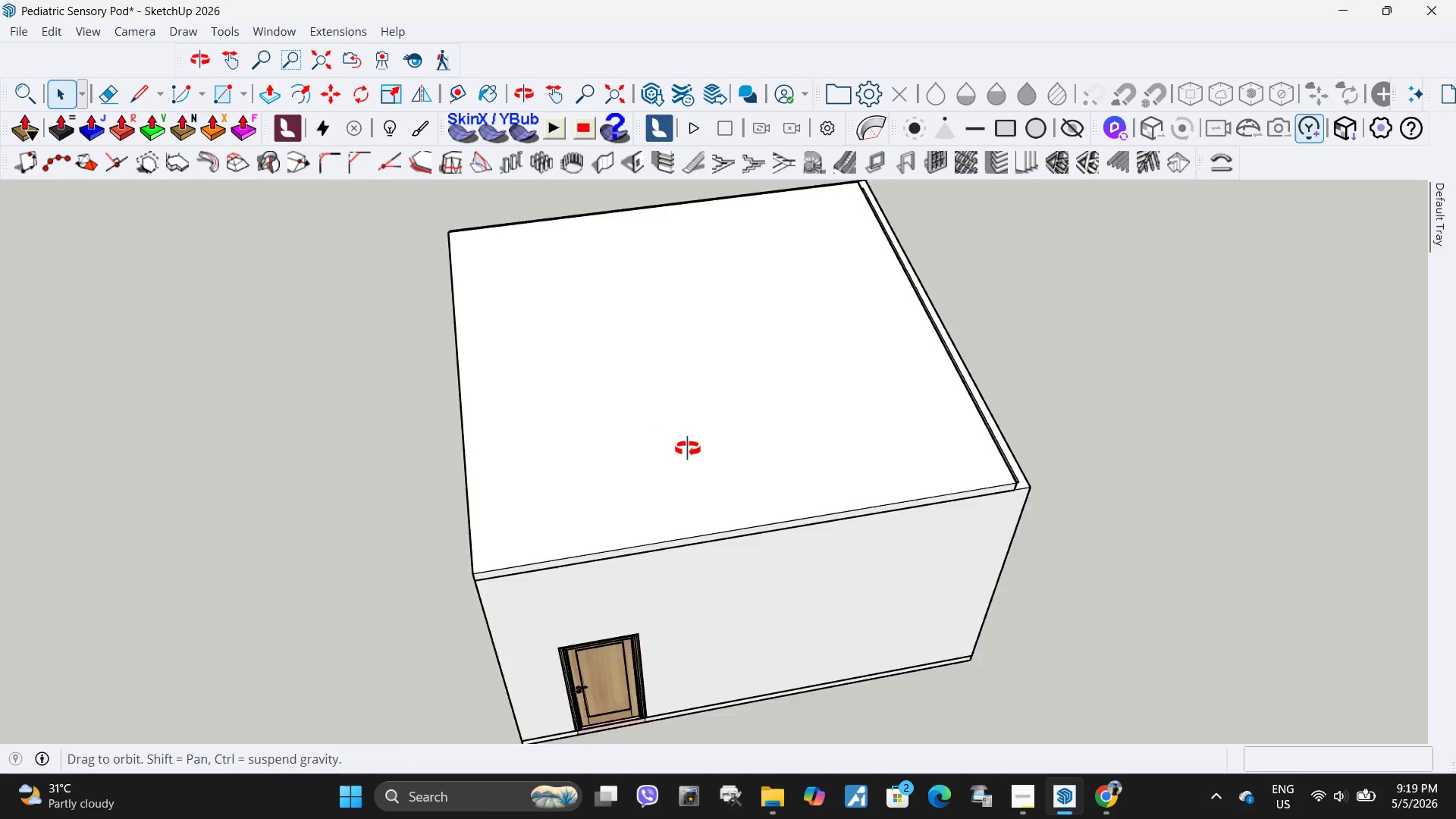 
left_click([758, 496])
 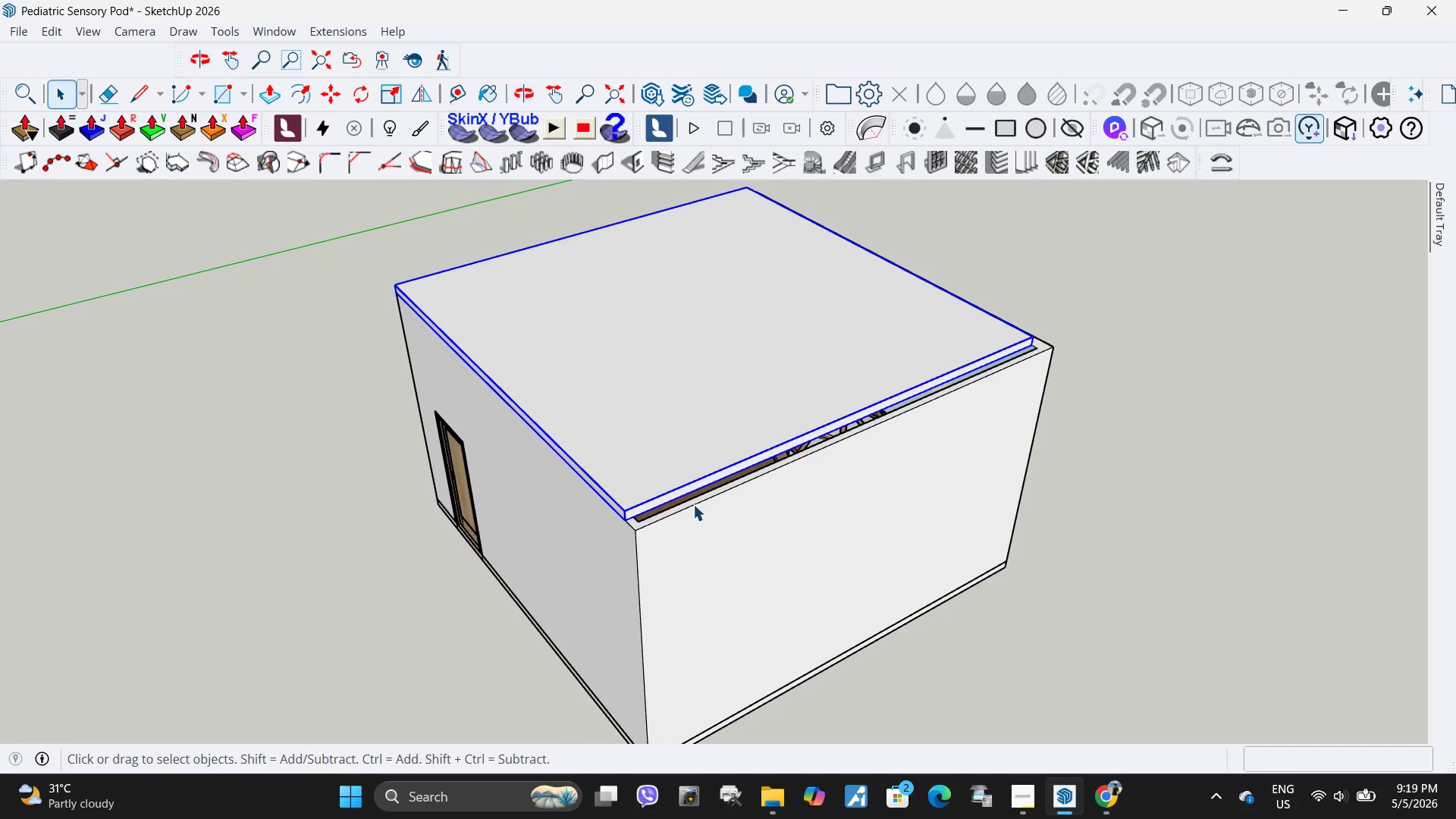 
double_click([664, 452])
 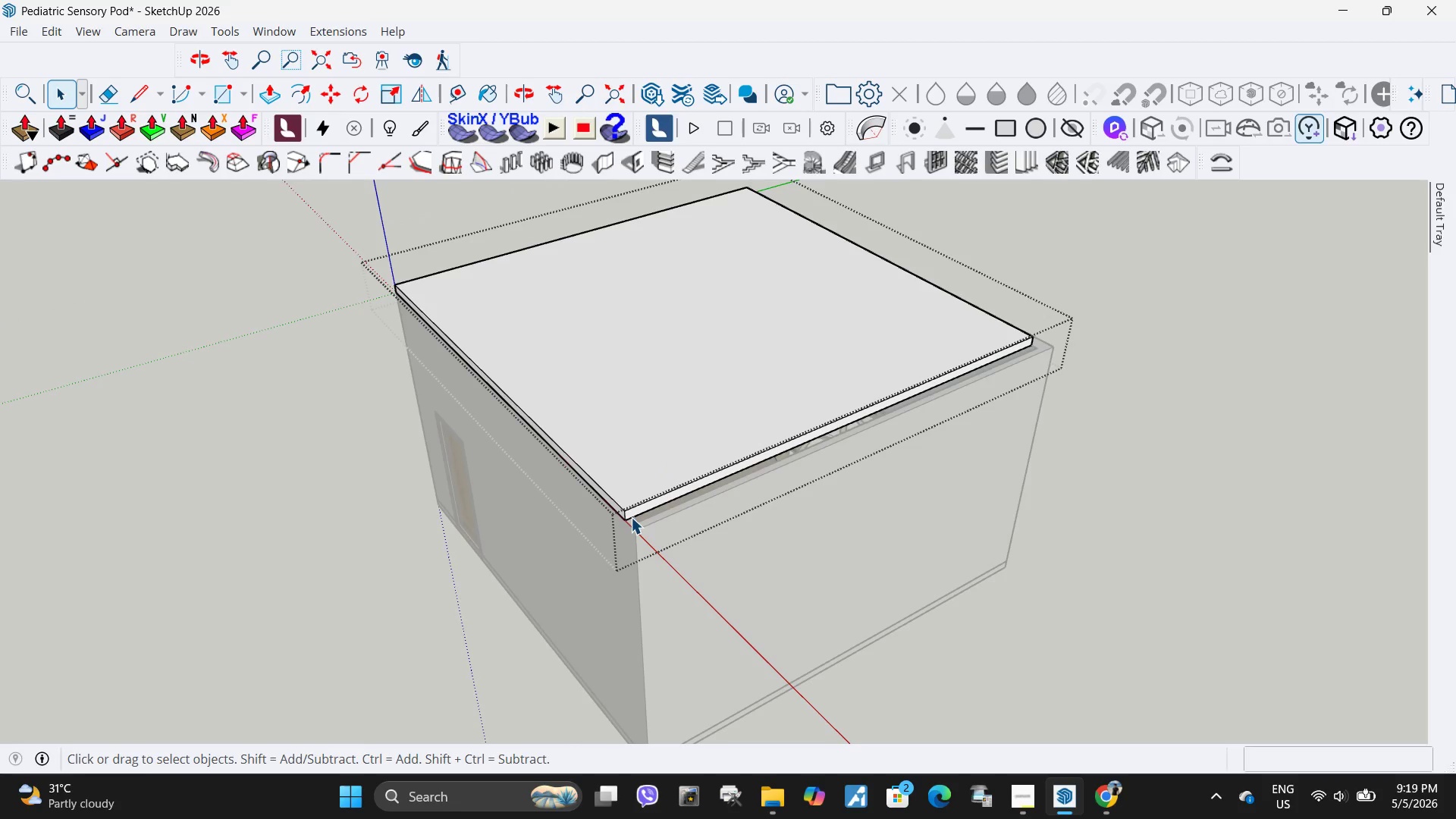 
scroll: coordinate [570, 510], scroll_direction: up, amount: 5.0
 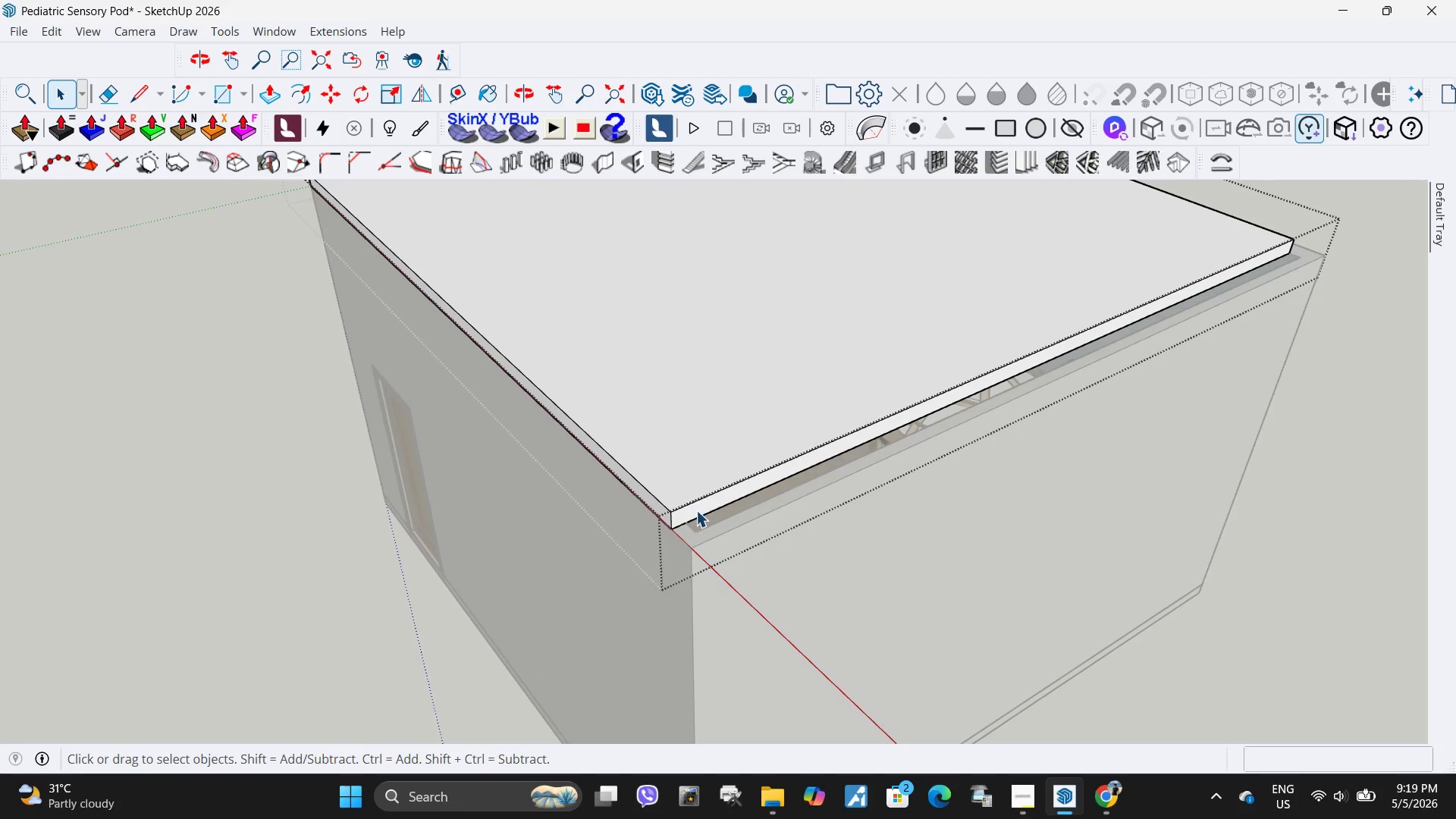 
left_click([696, 510])
 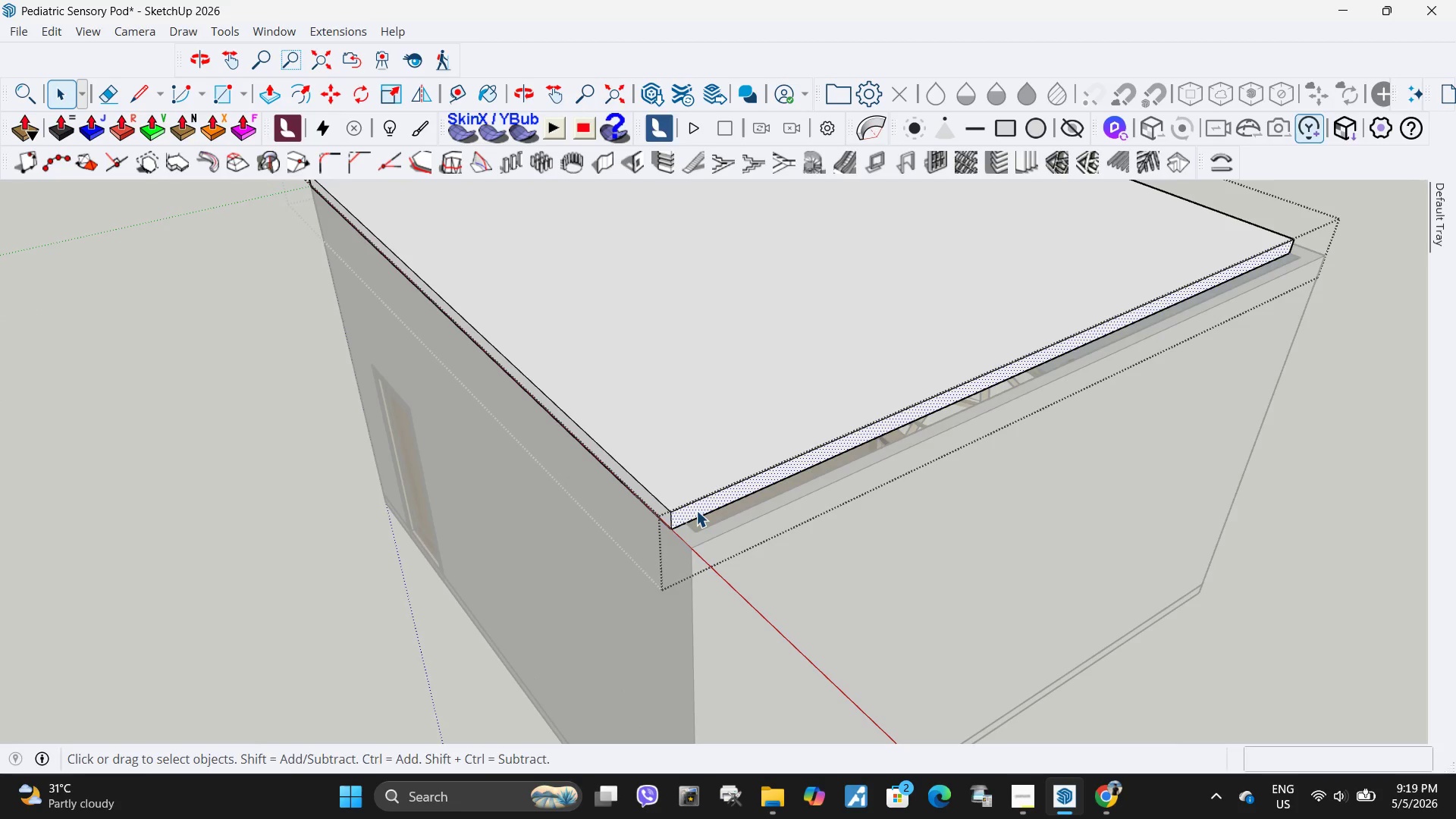 
key(P)
 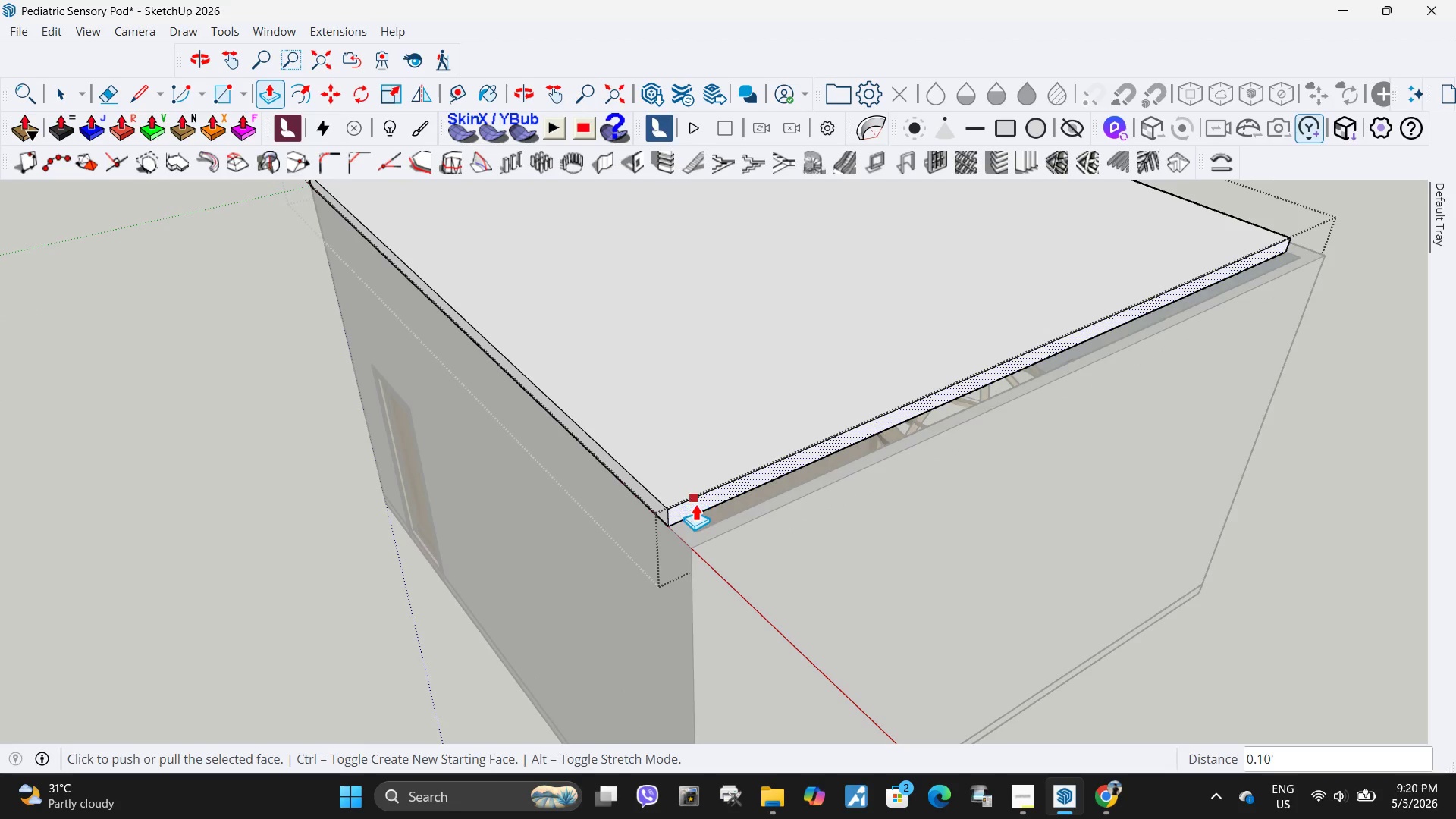 
left_click([695, 508])
 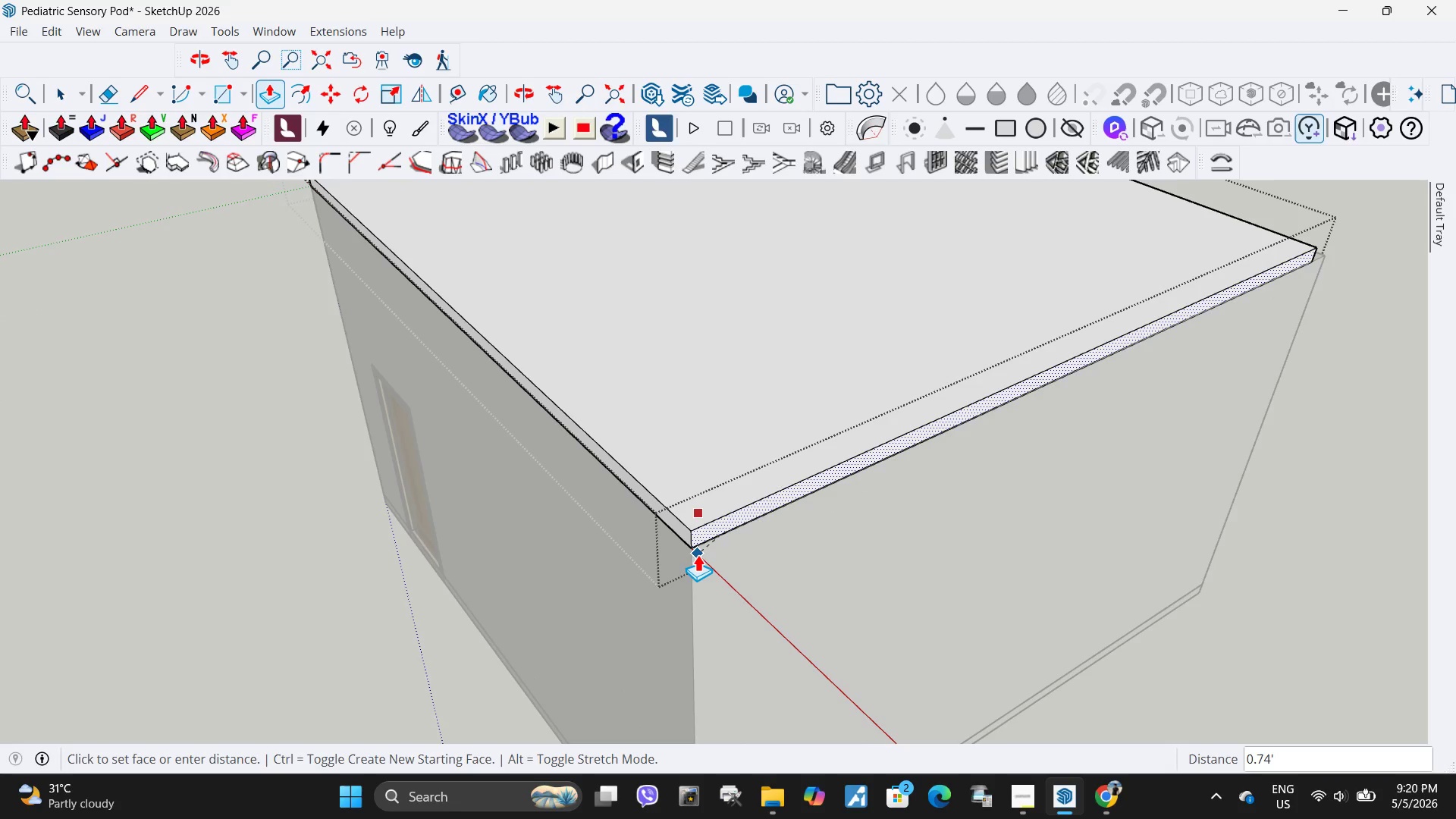 
left_click([697, 554])
 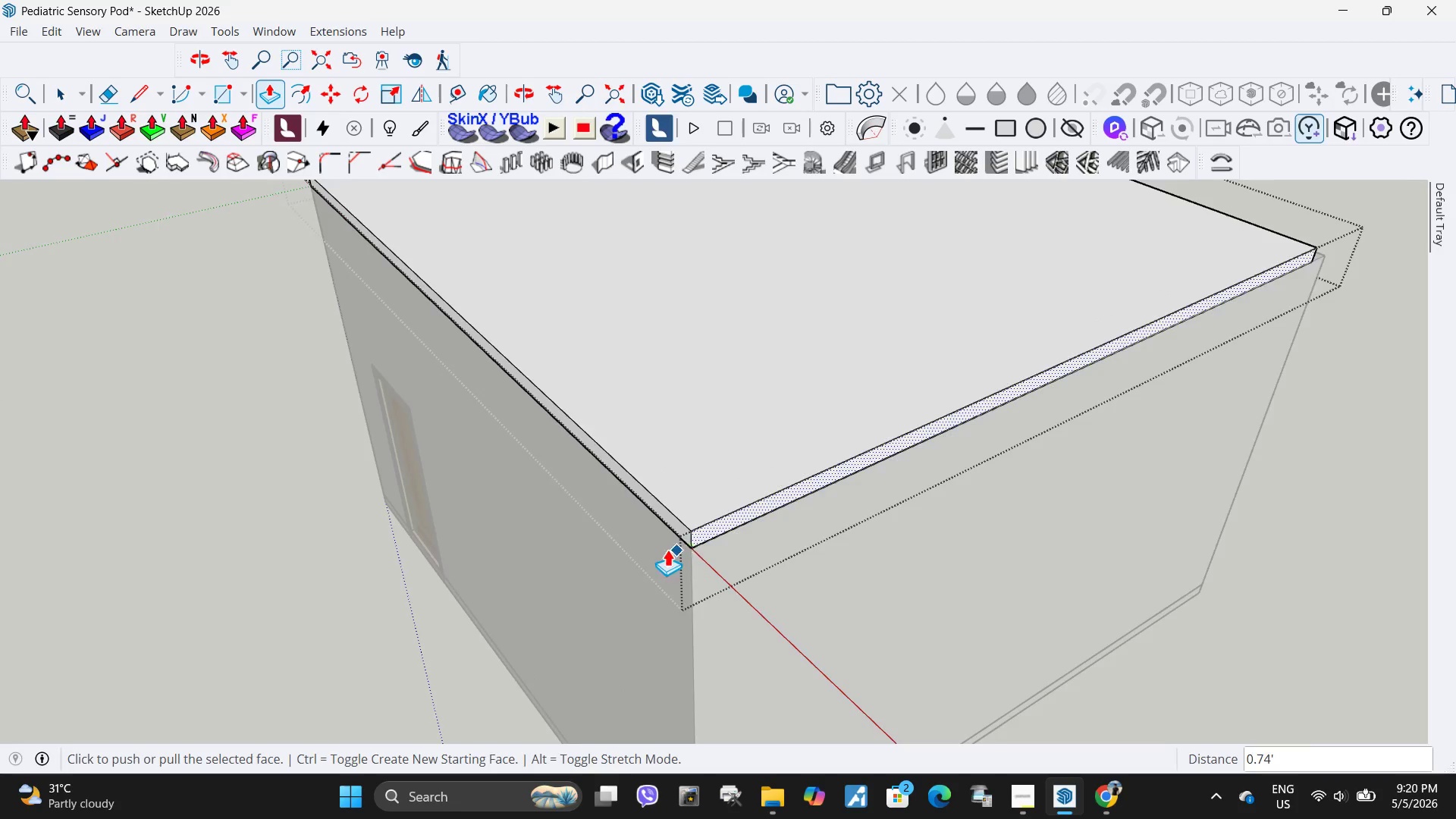 
scroll: coordinate [328, 573], scroll_direction: down, amount: 7.0
 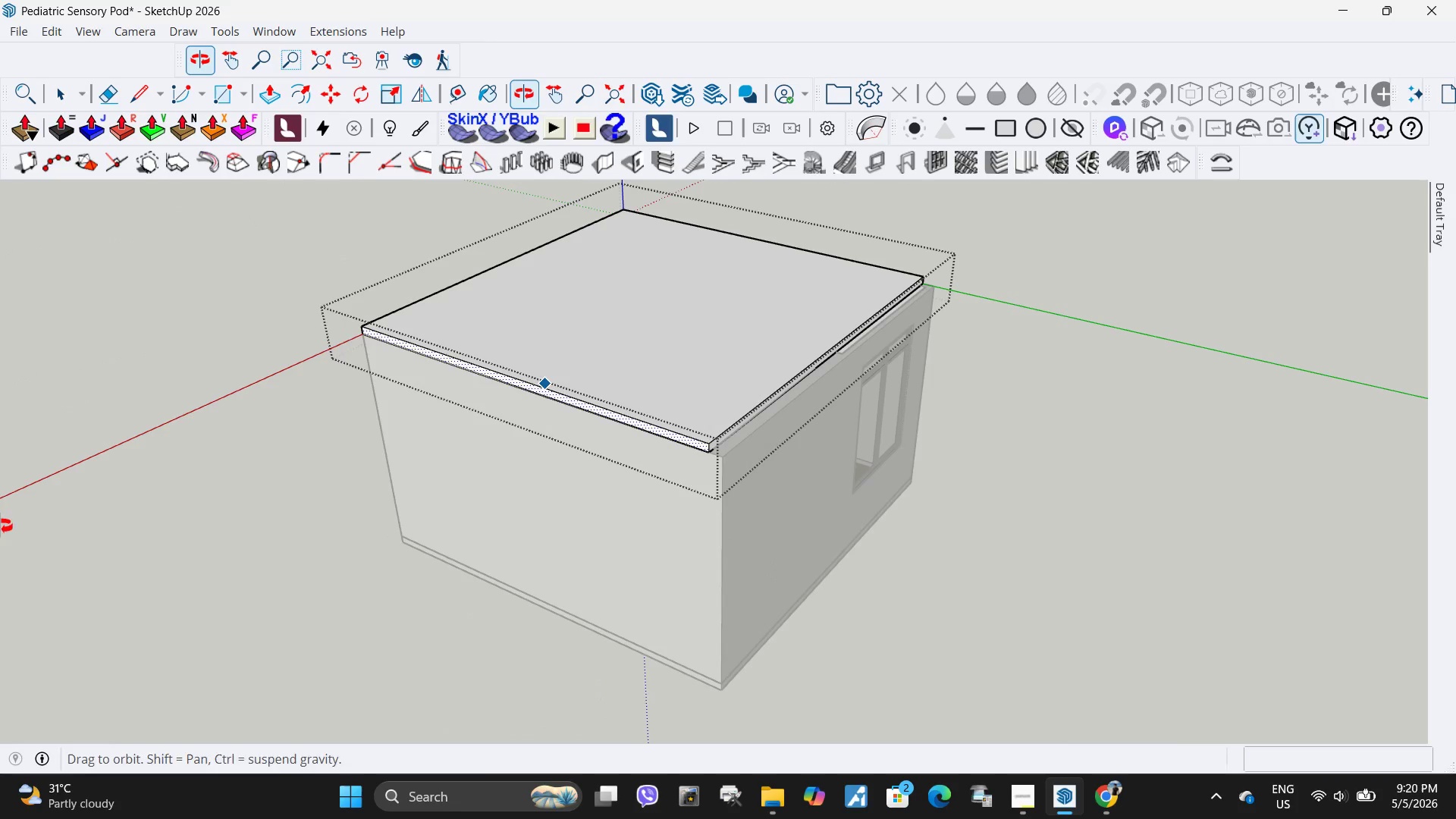 
key(Space)
 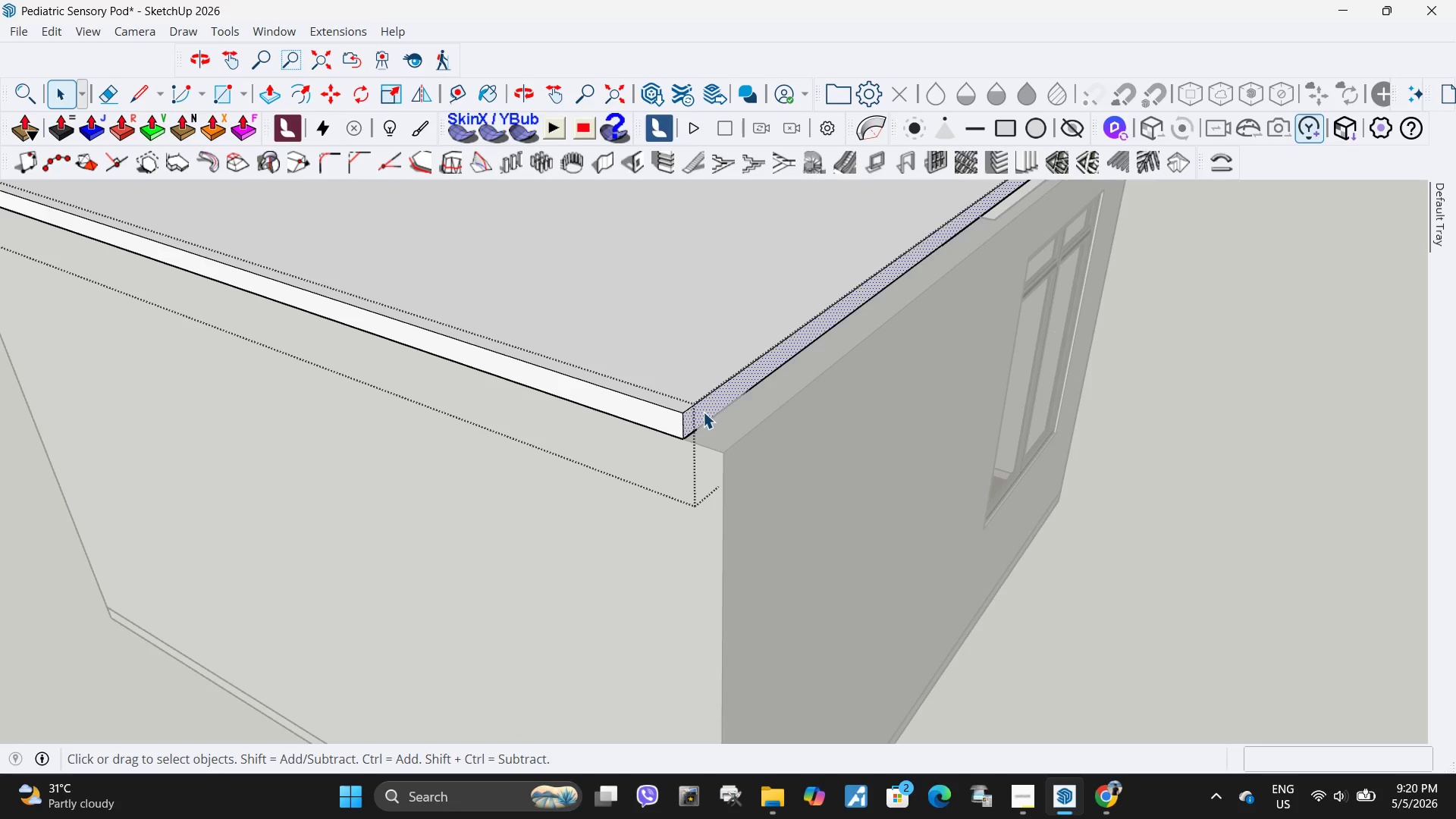 
scroll: coordinate [710, 412], scroll_direction: up, amount: 10.0
 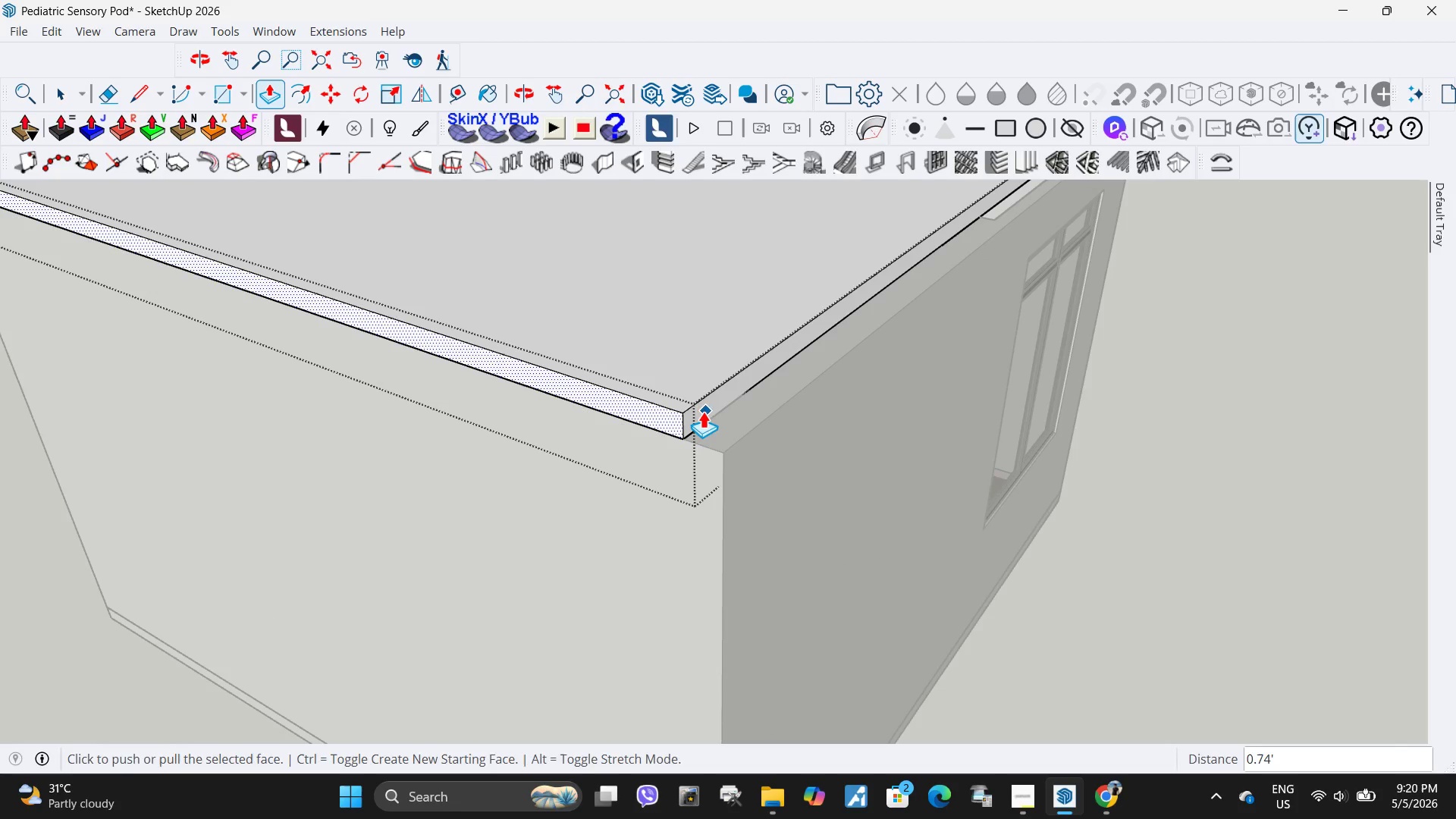 
key(P)
 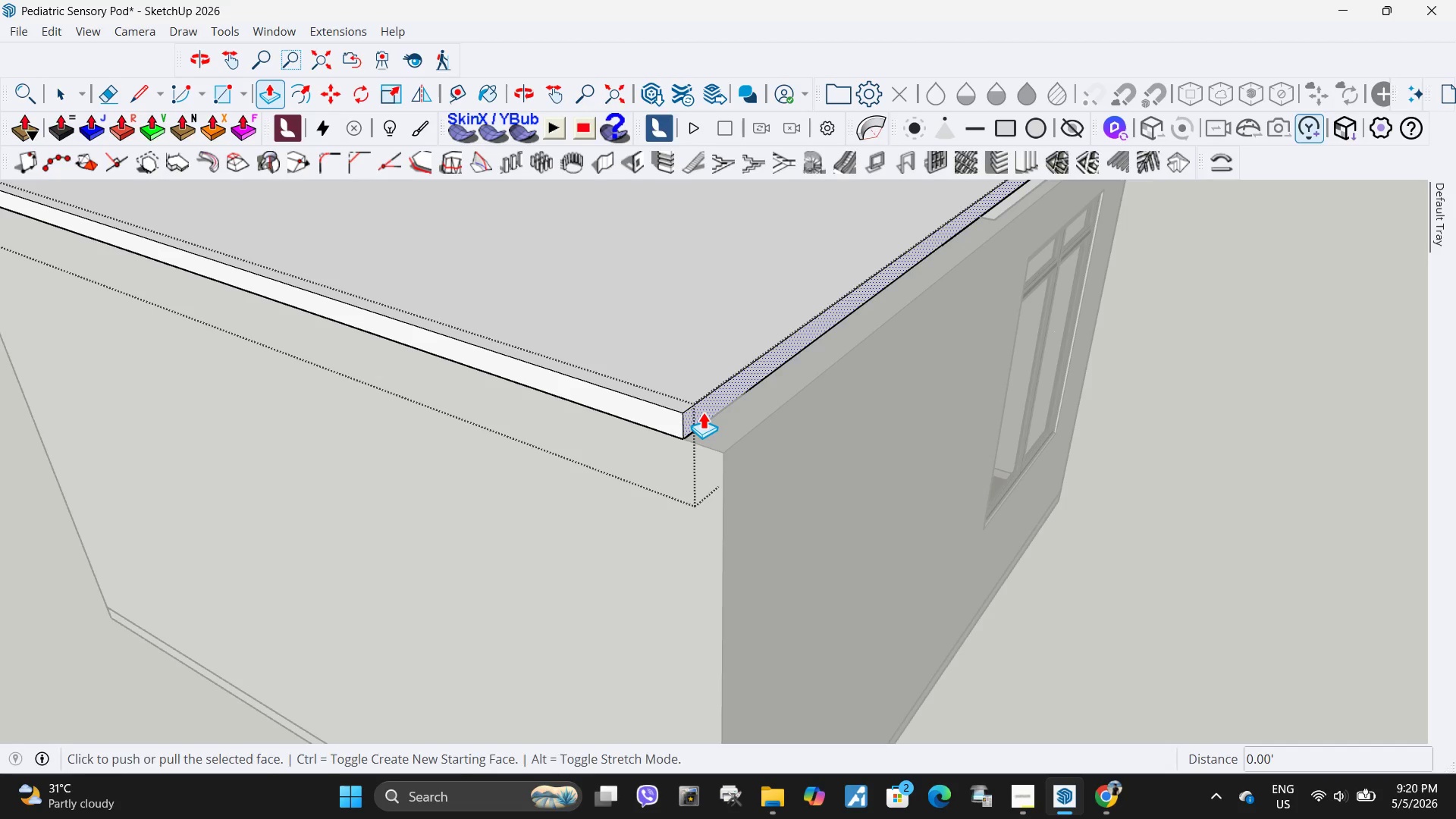 
left_click([703, 412])
 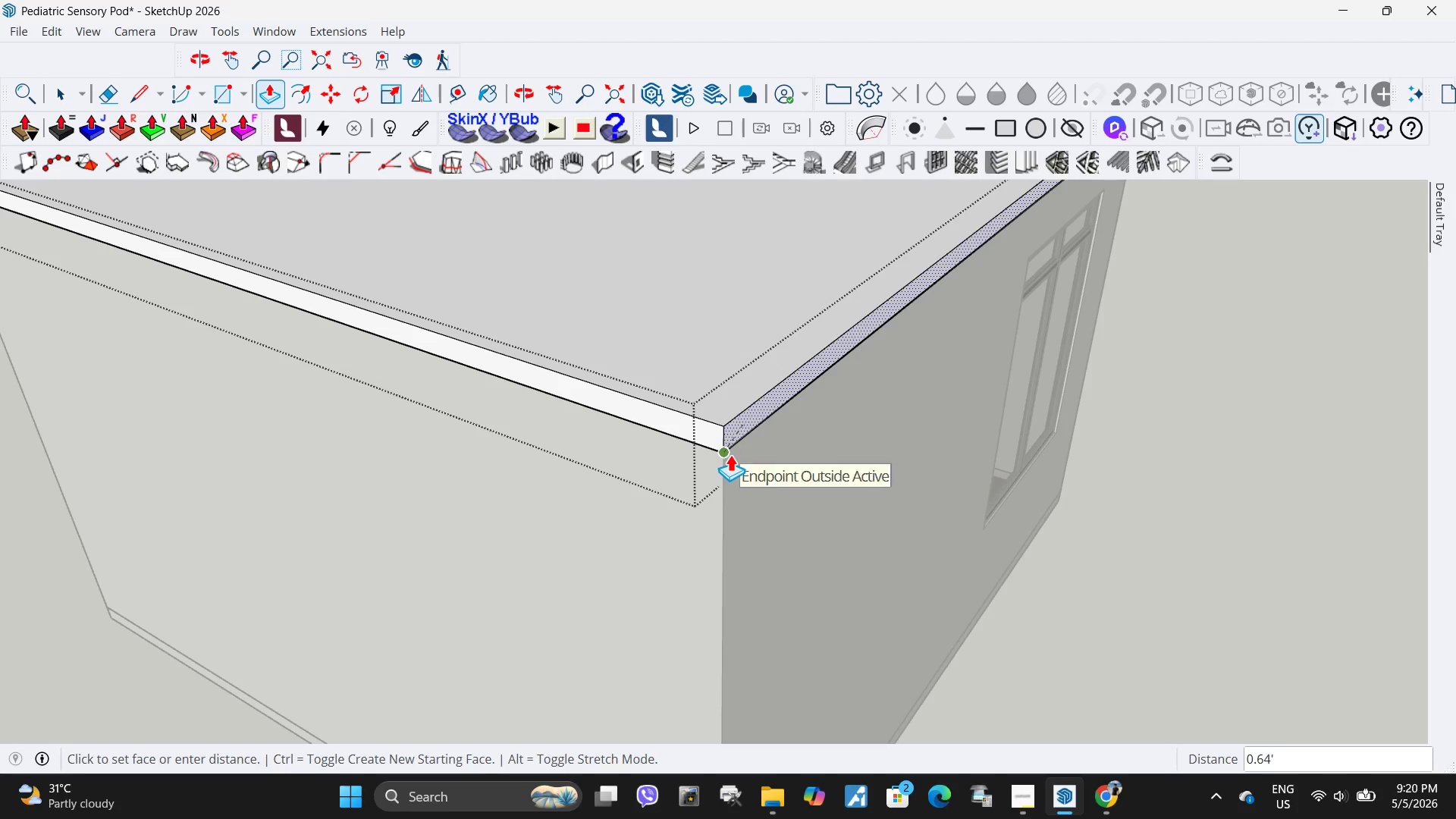 
key(Space)
 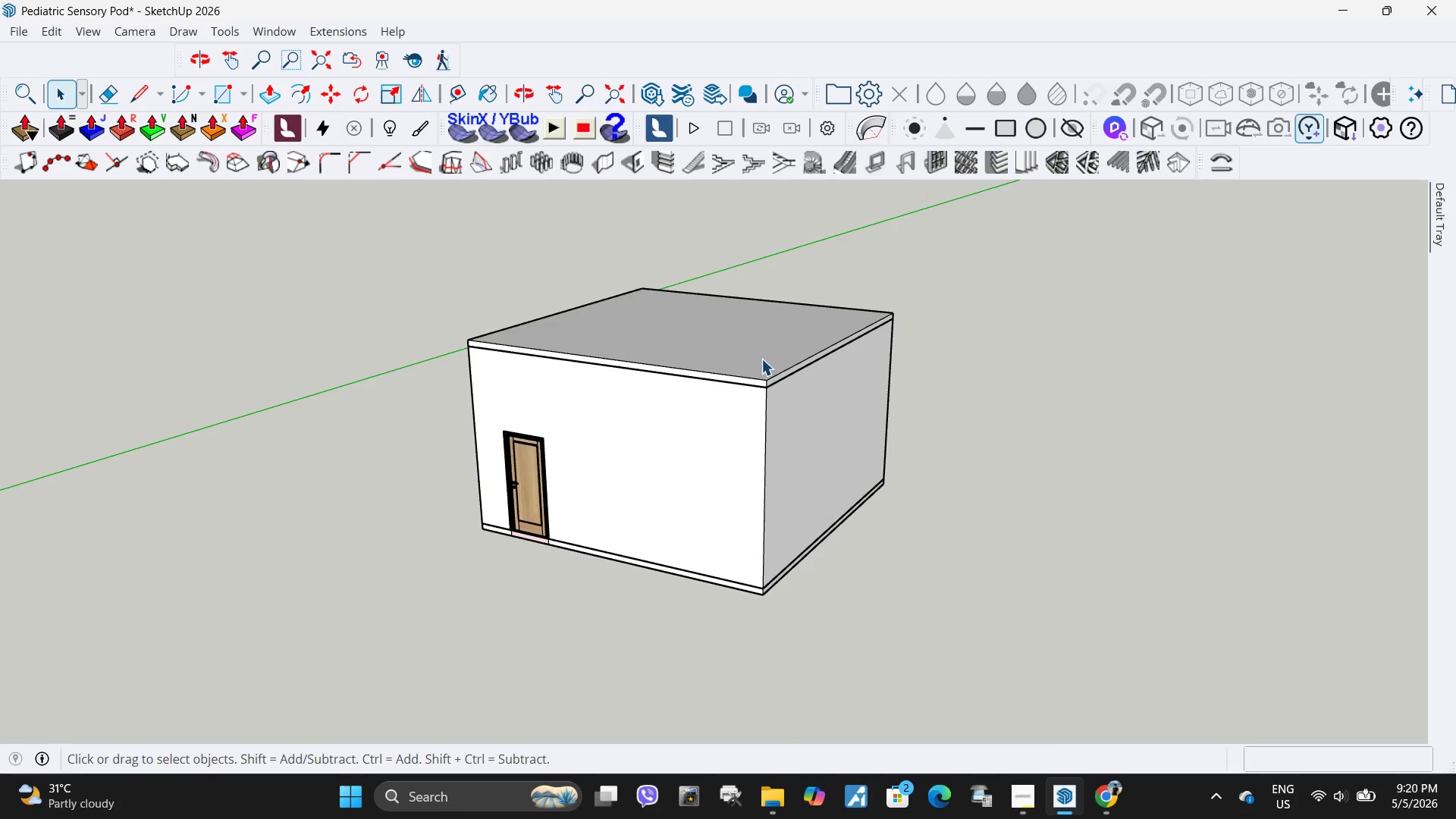 
scroll: coordinate [761, 359], scroll_direction: down, amount: 18.0
 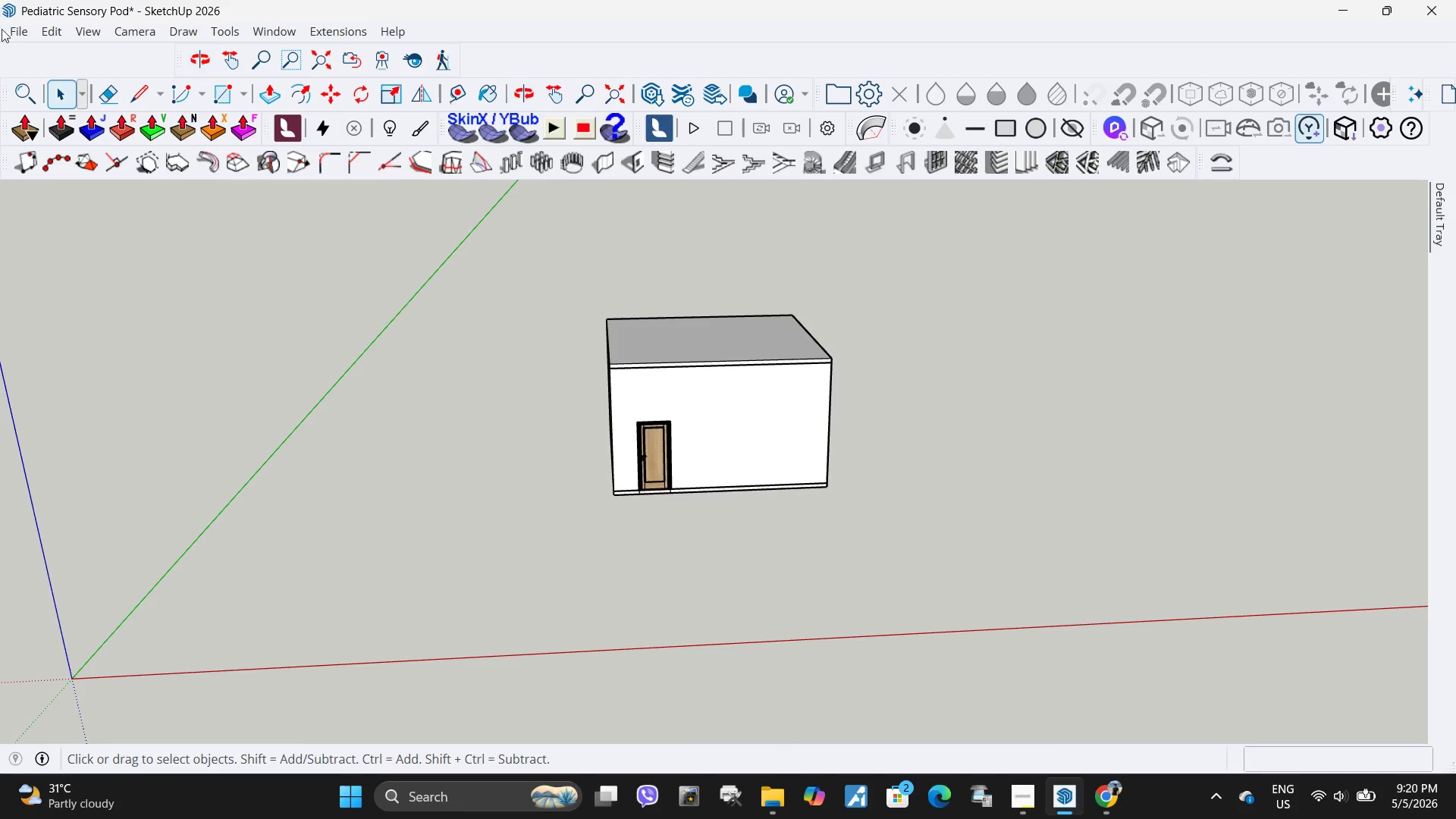 
left_click([17, 37])
 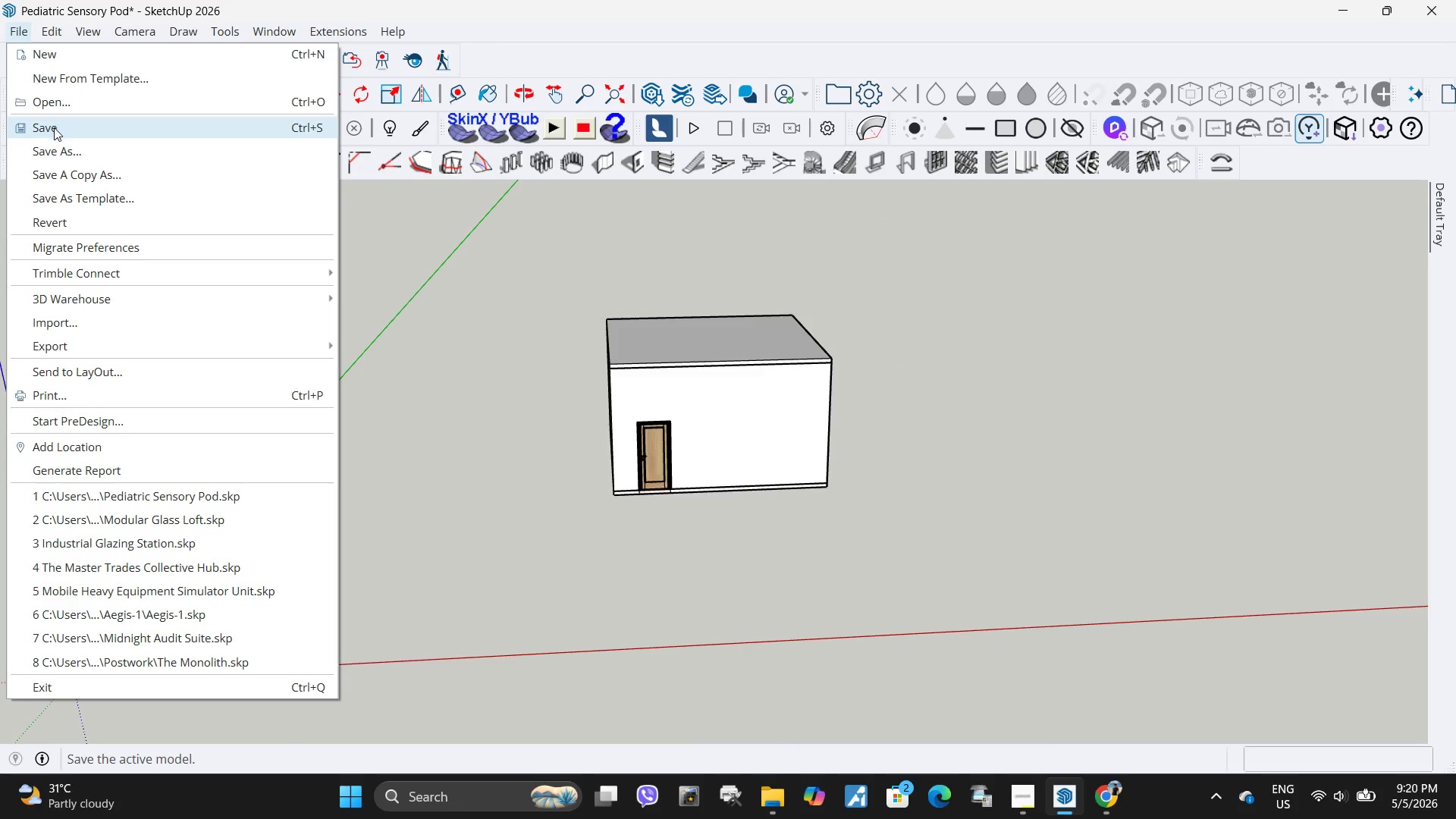 
left_click([54, 127])
 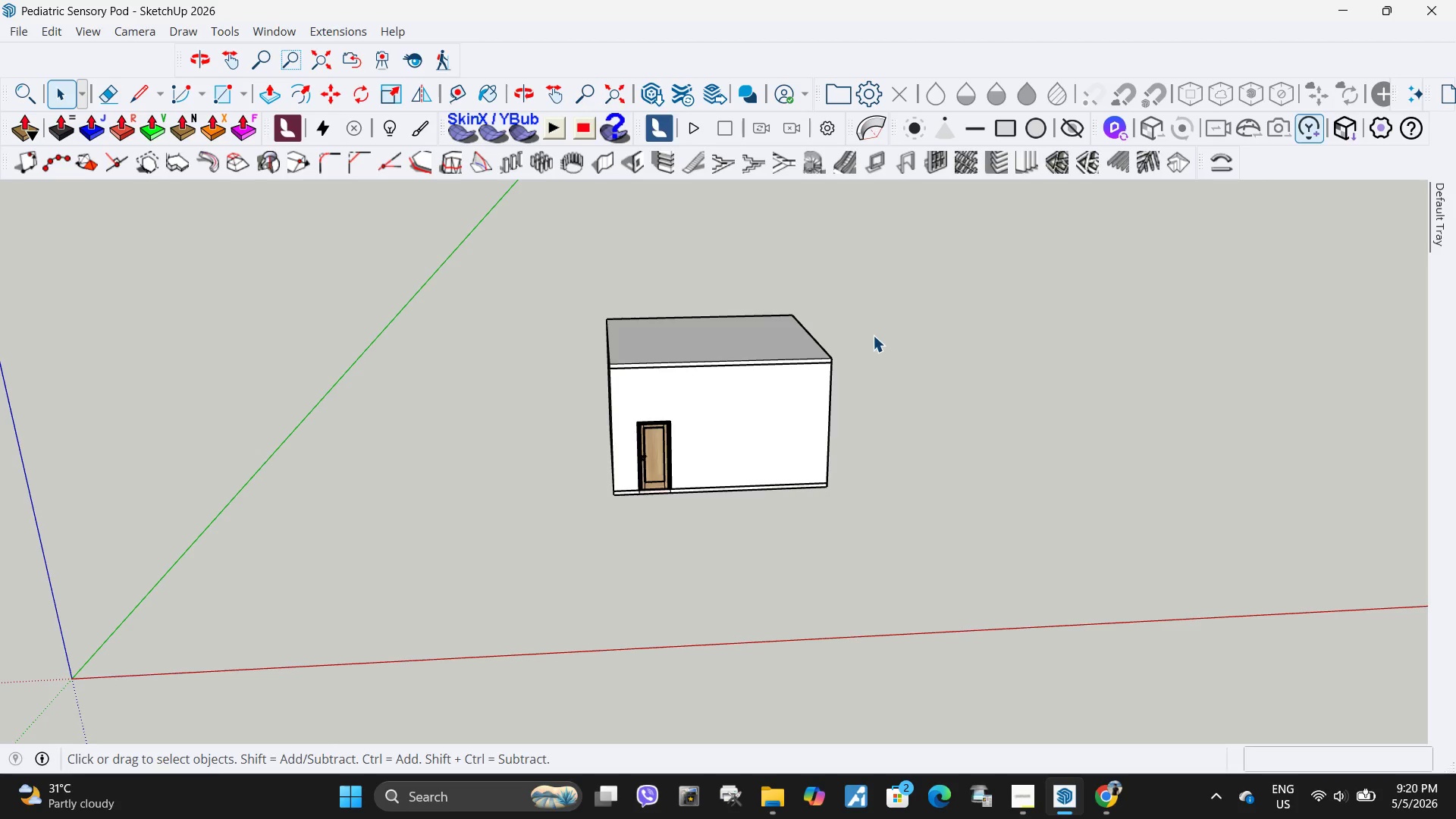 
wait(5.48)
 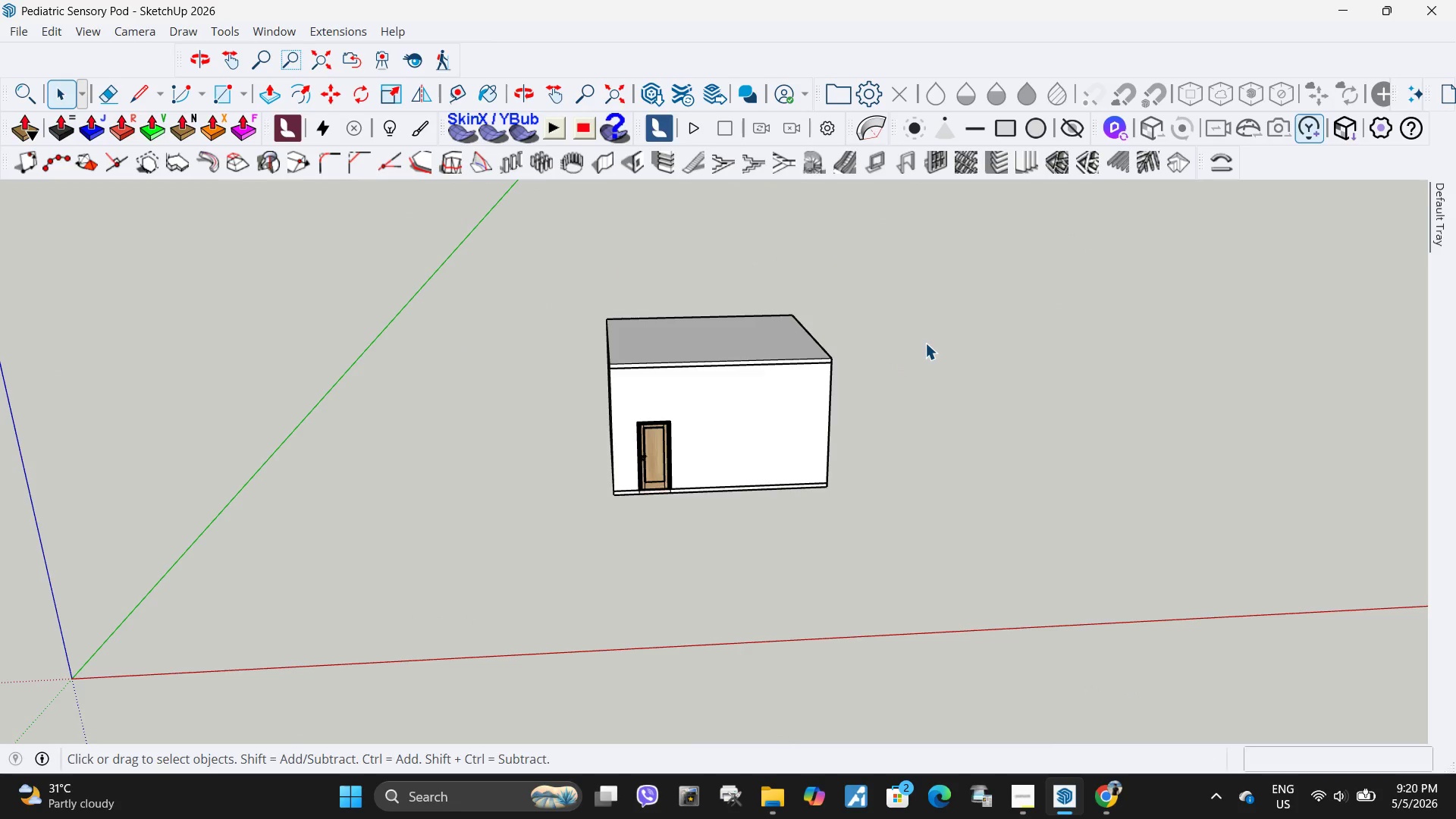 
scroll: coordinate [667, 392], scroll_direction: up, amount: 4.0
 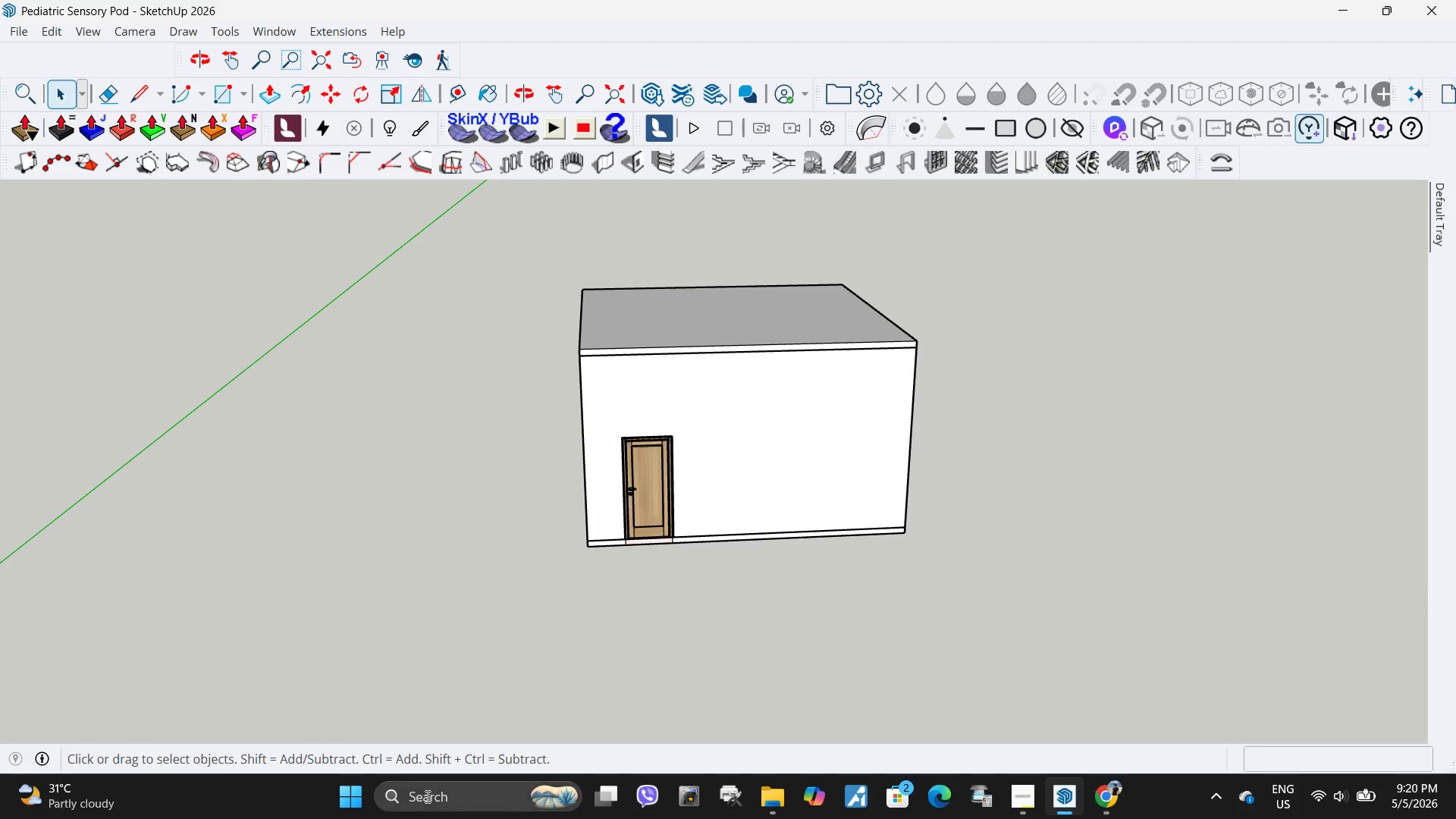 
left_click([413, 793])
 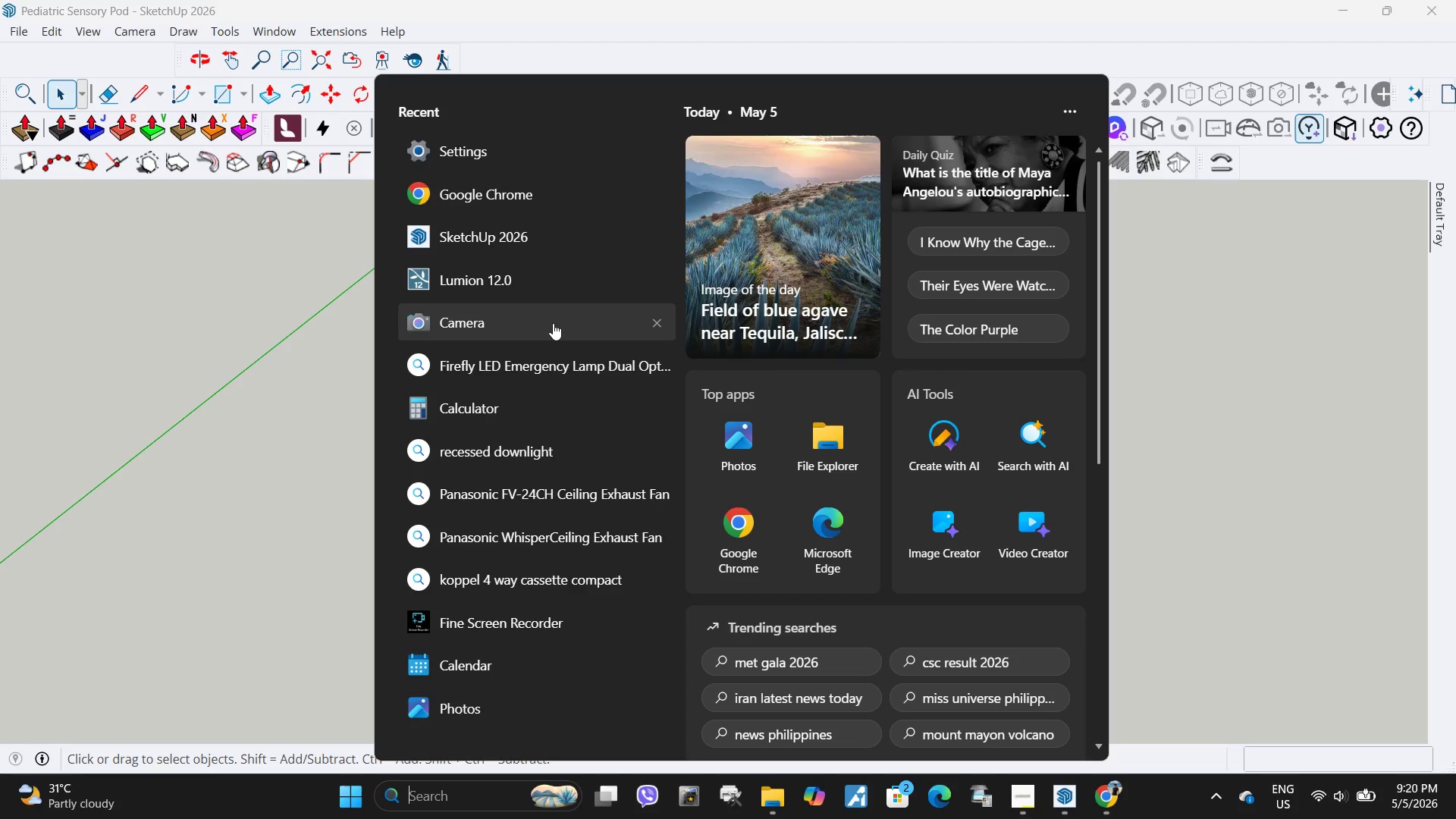 
key(U)
 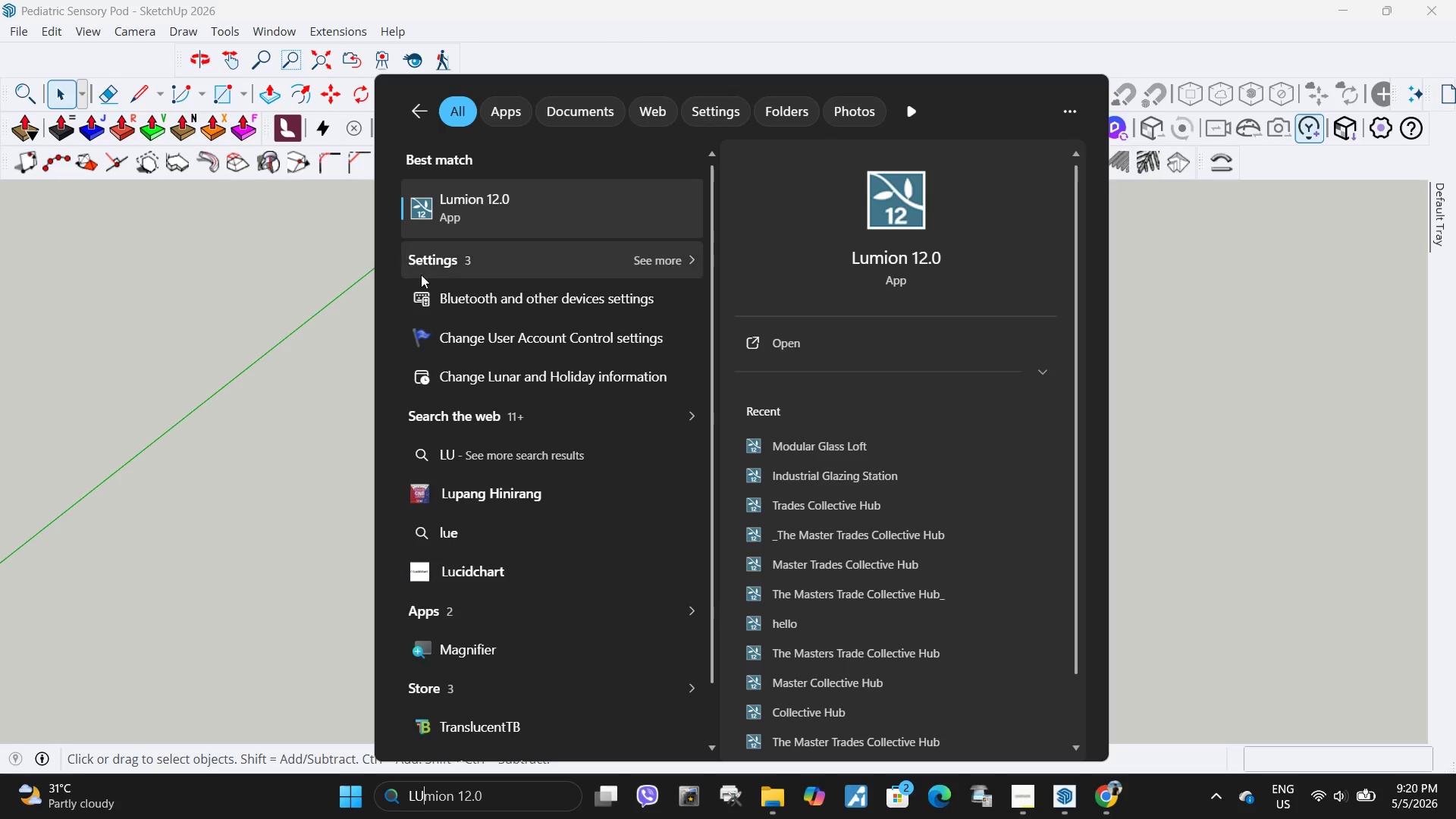 
left_click([544, 208])
 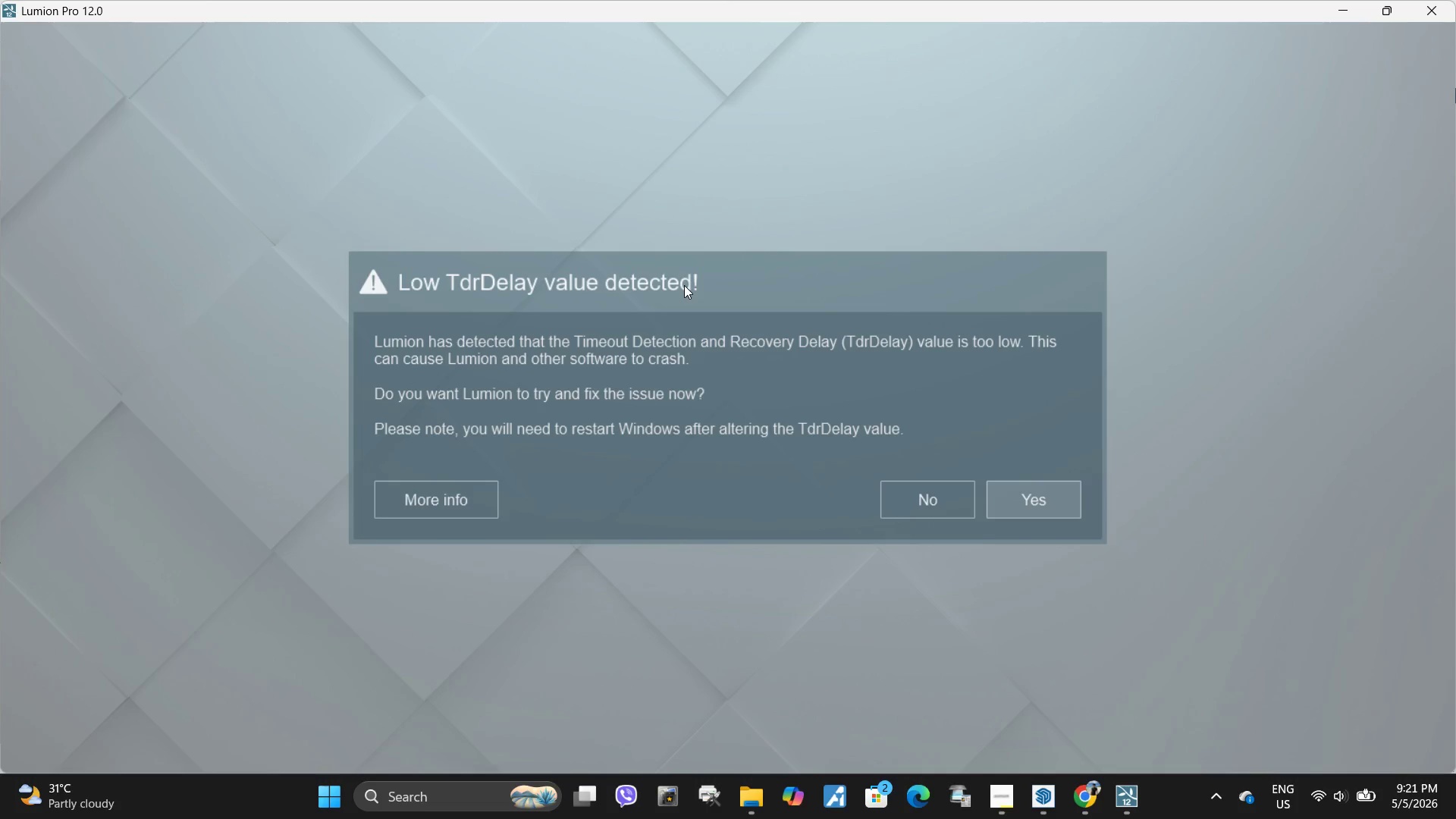 
wait(48.39)
 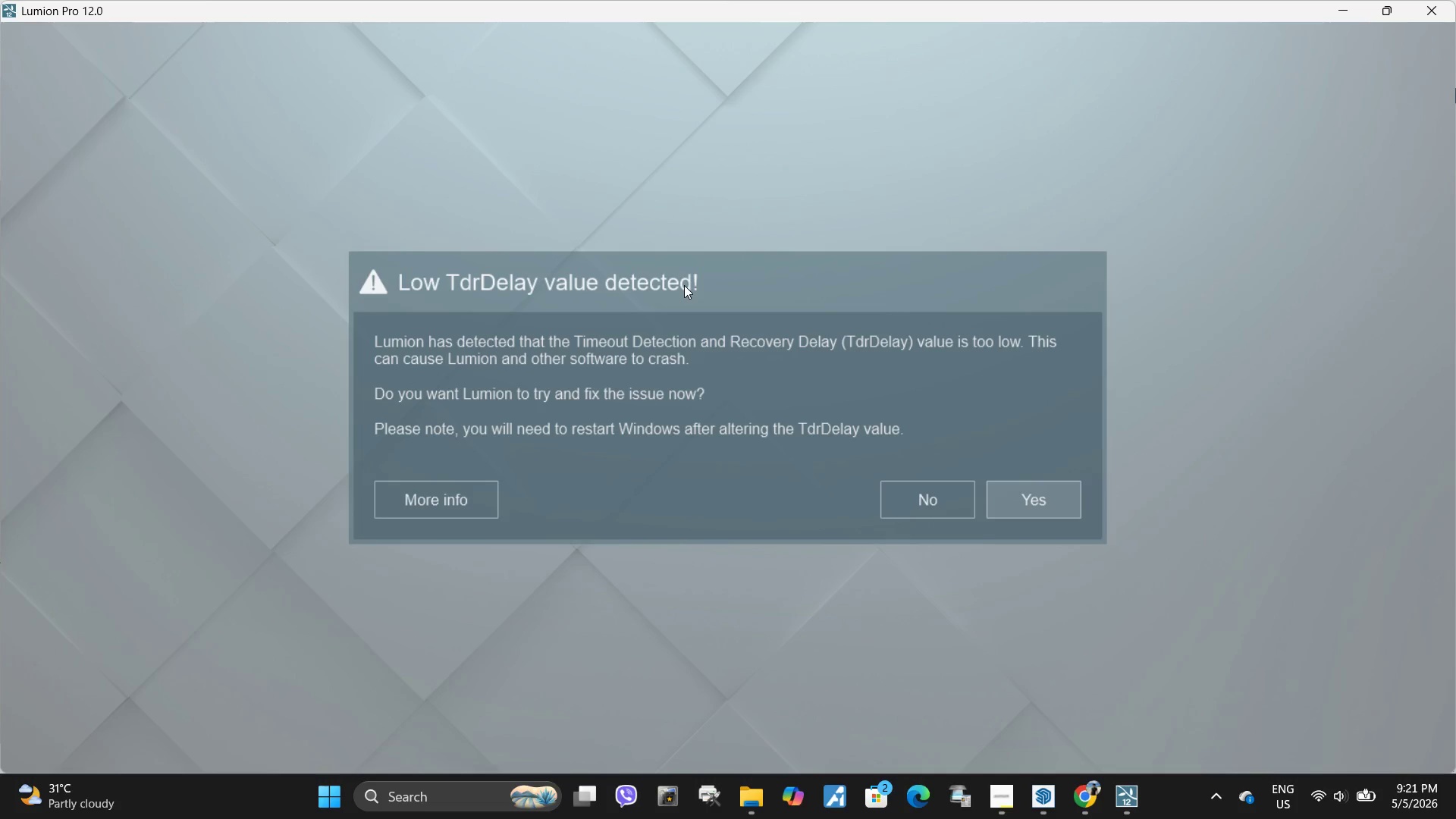 
left_click([926, 492])
 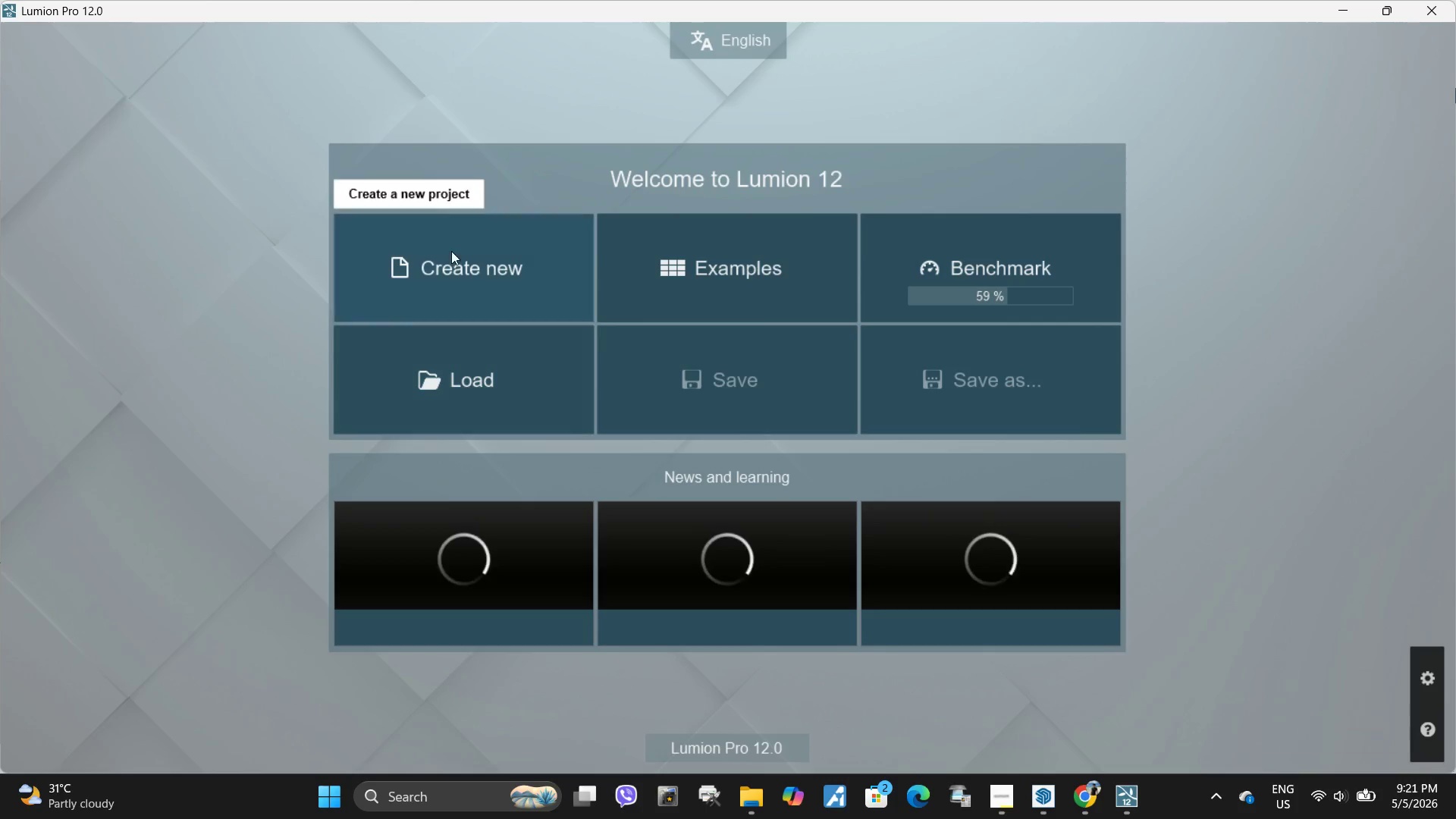 
left_click([553, 289])
 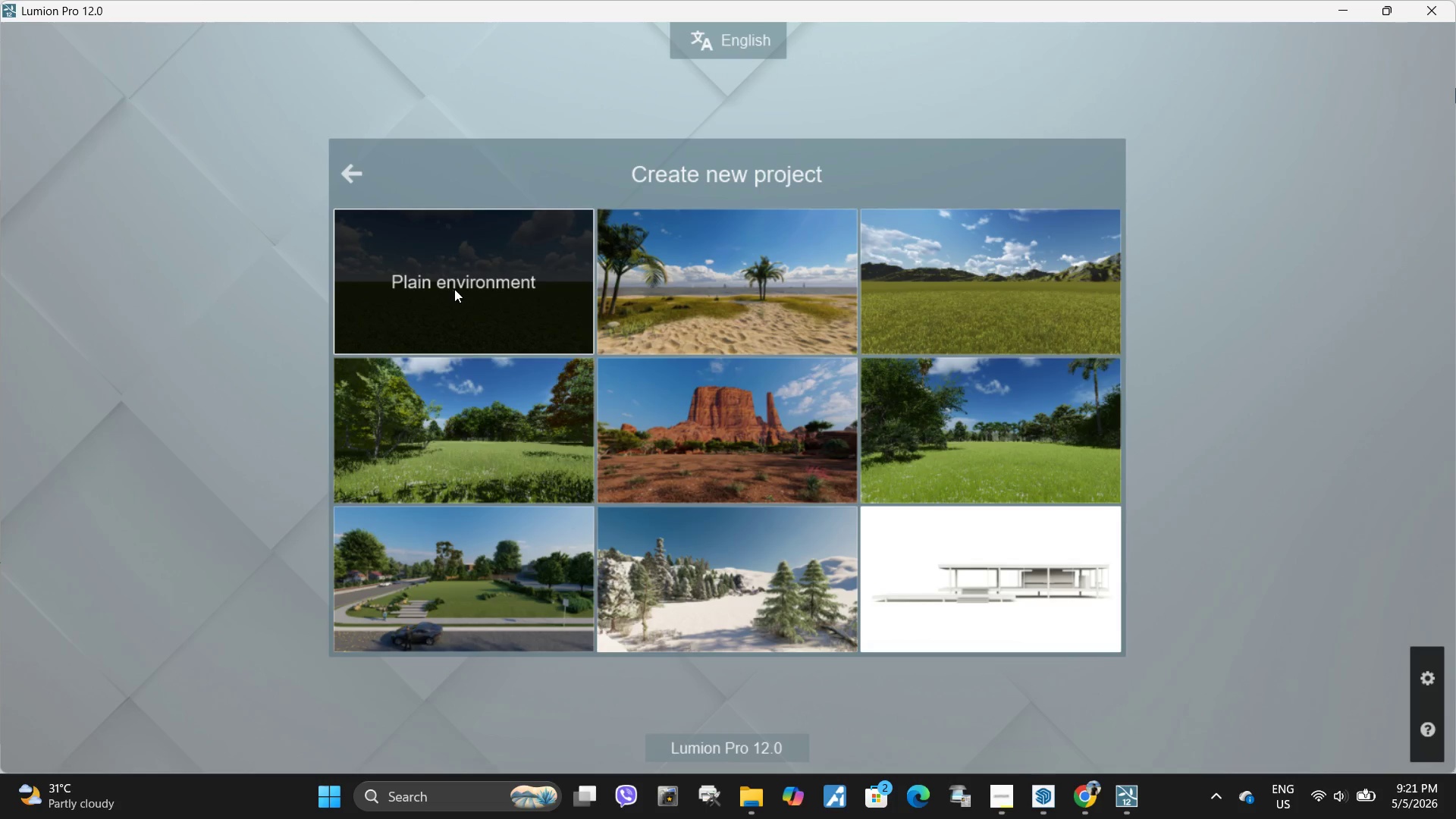 
wait(5.23)
 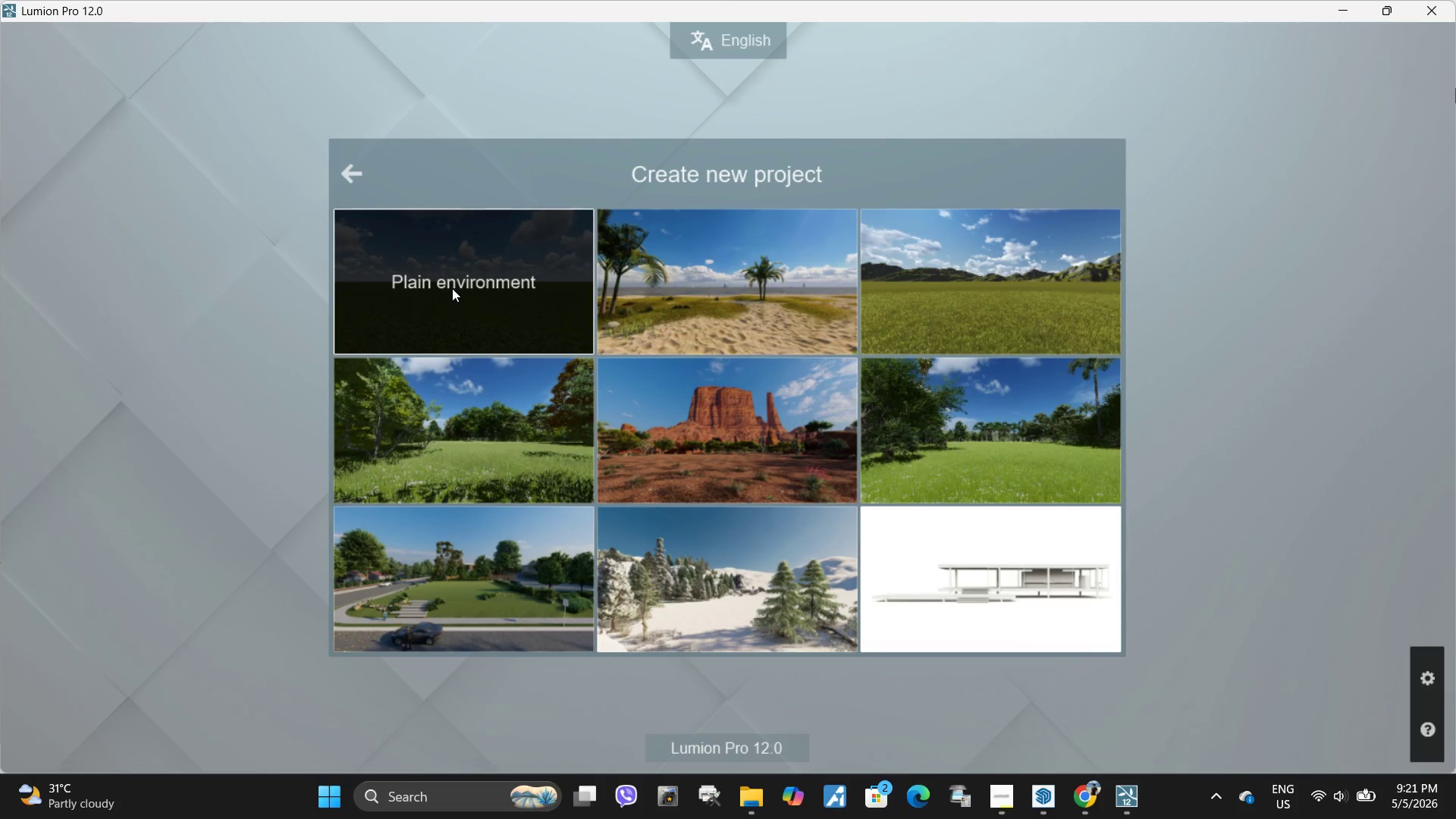 
mouse_move([1039, 689])
 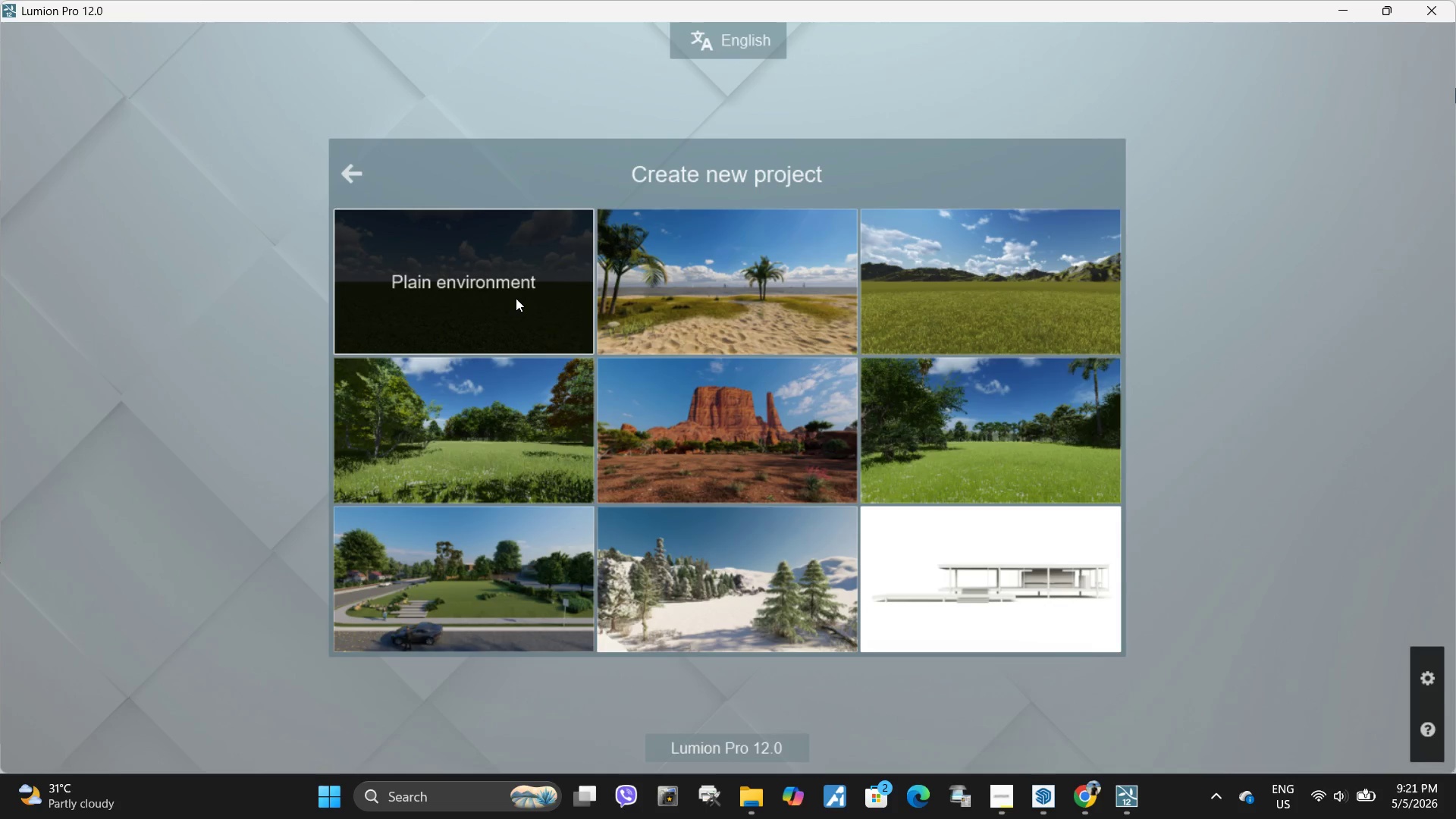 
left_click([516, 298])
 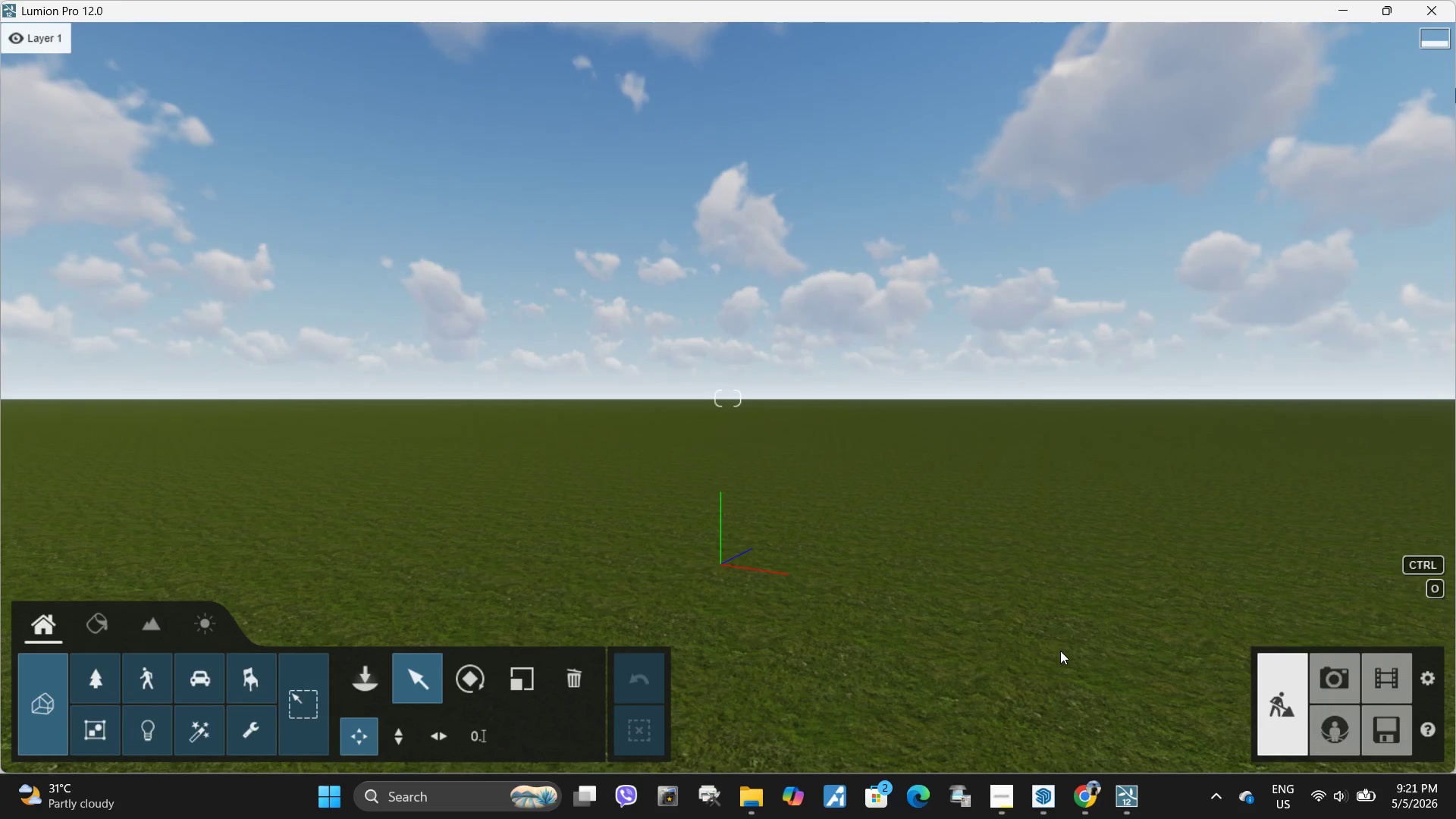 
wait(11.8)
 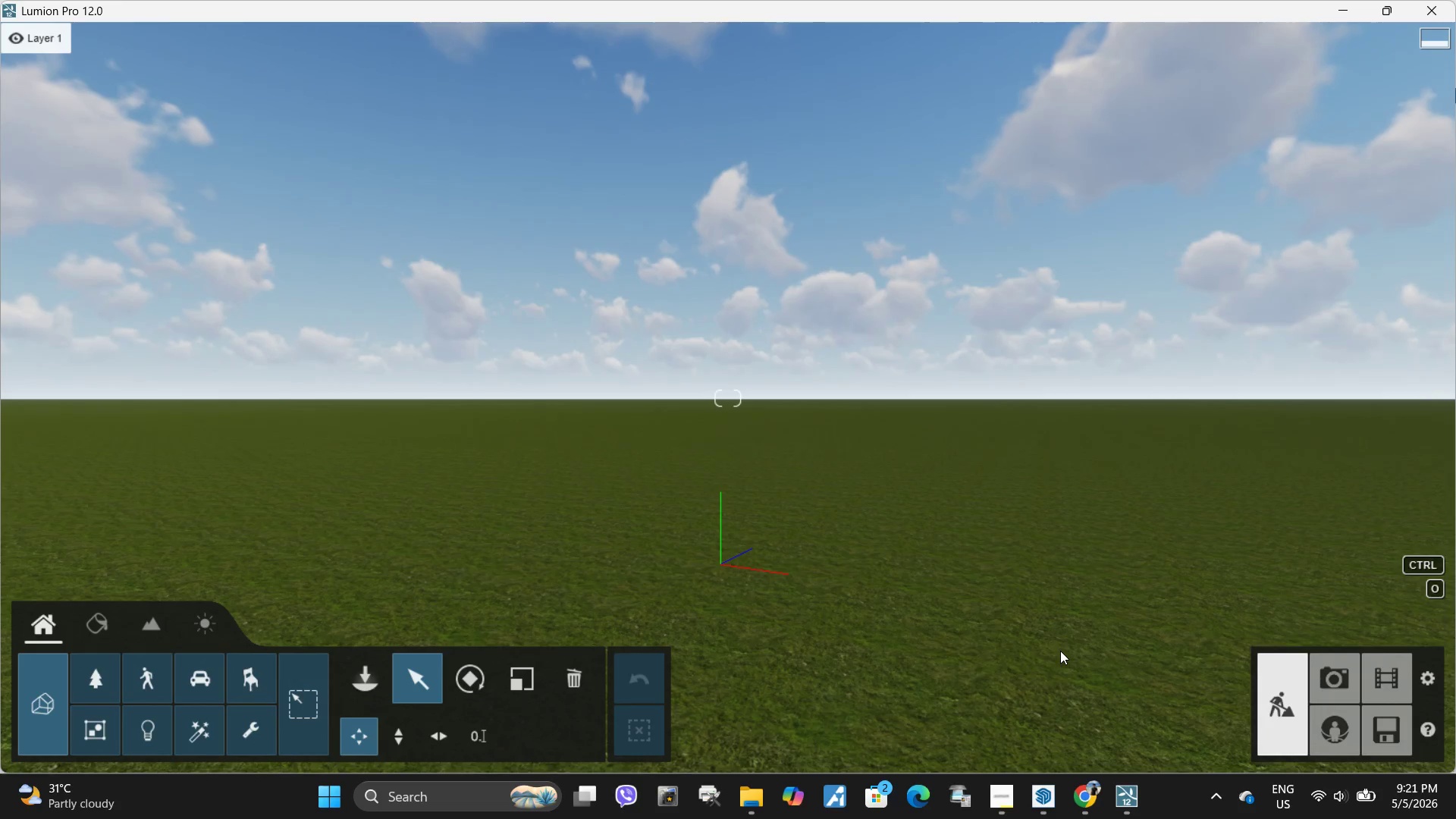 
left_click([105, 623])
 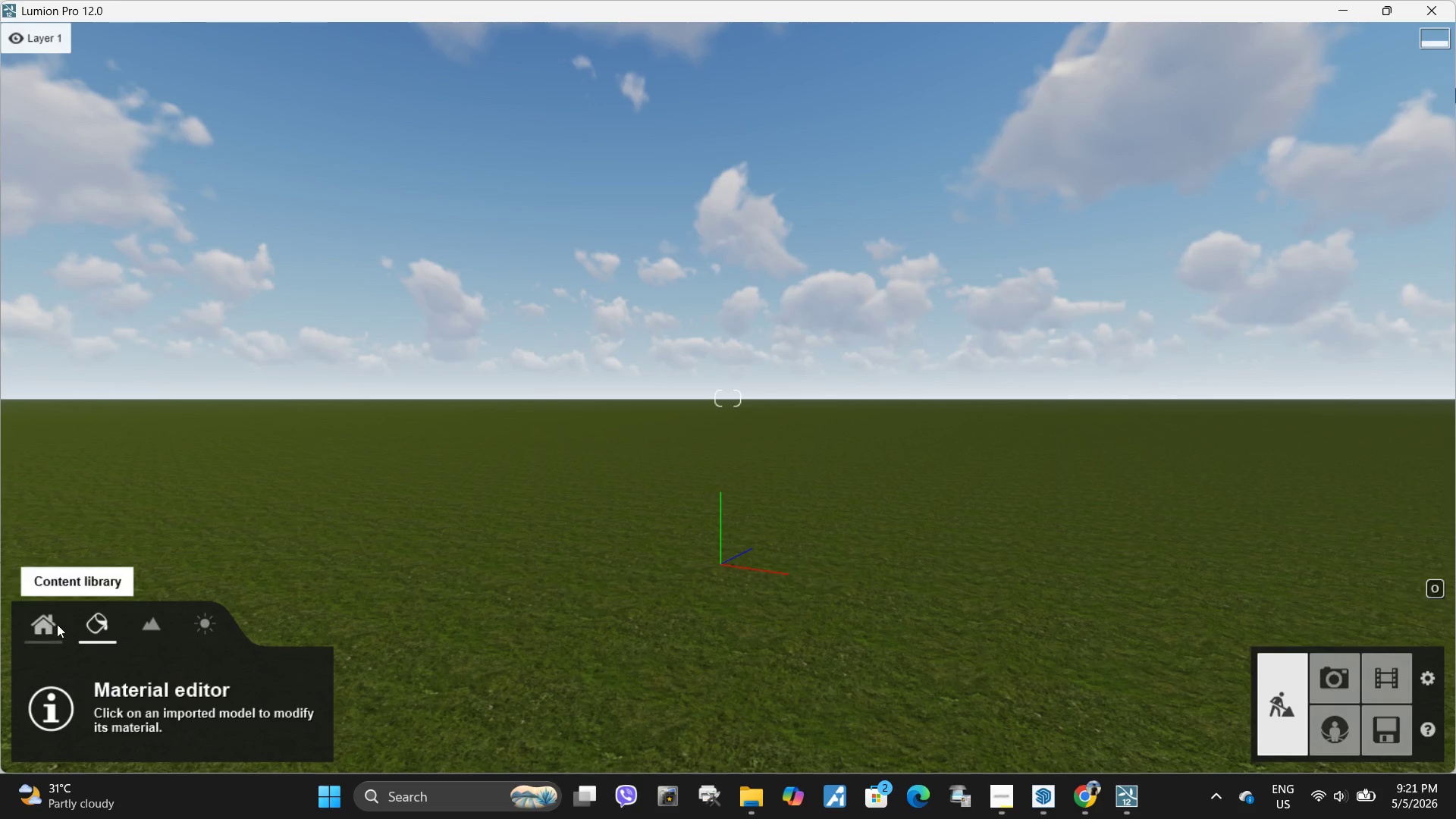 
left_click([46, 631])
 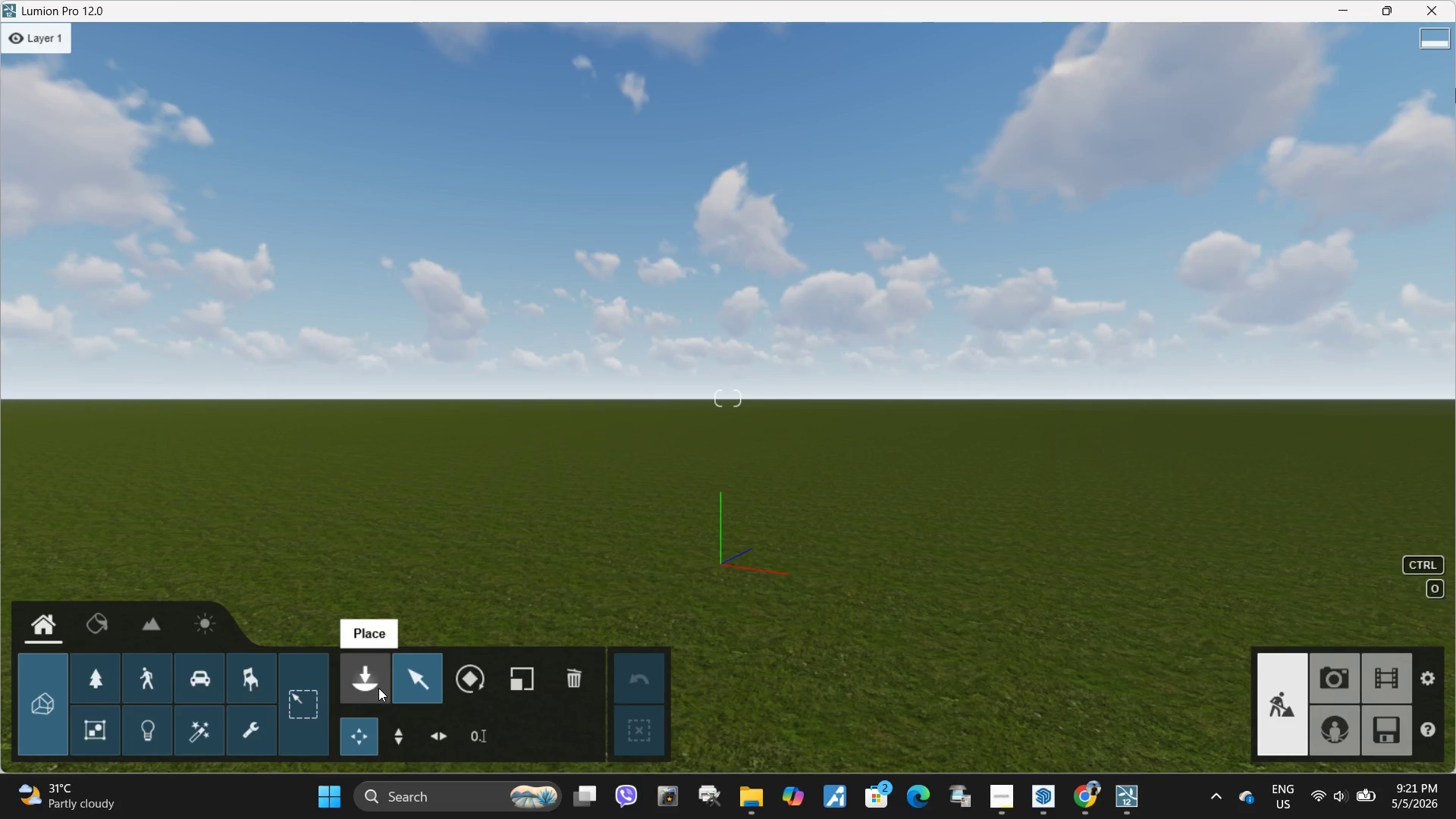 
wait(5.34)
 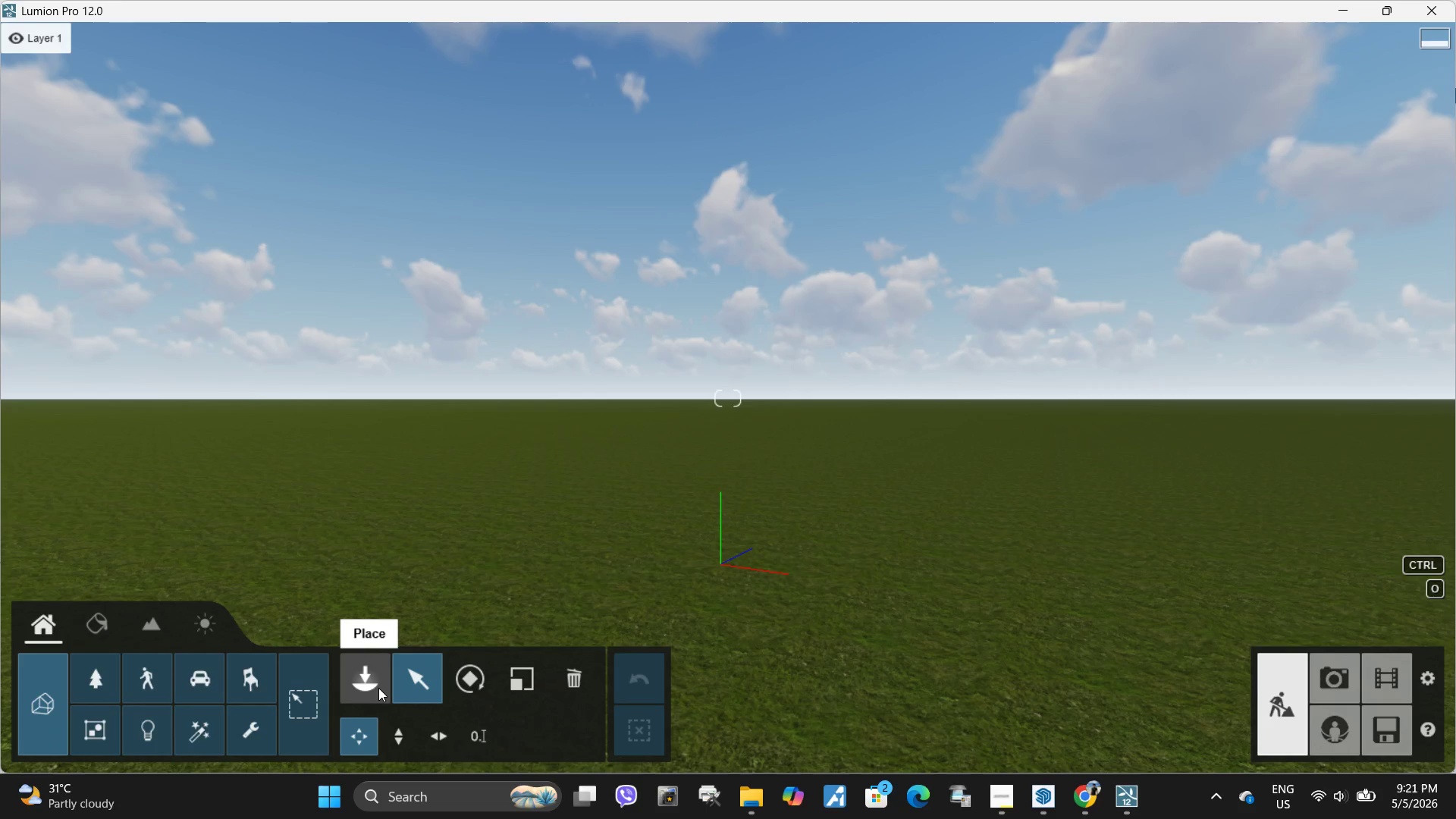 
left_click([1389, 728])
 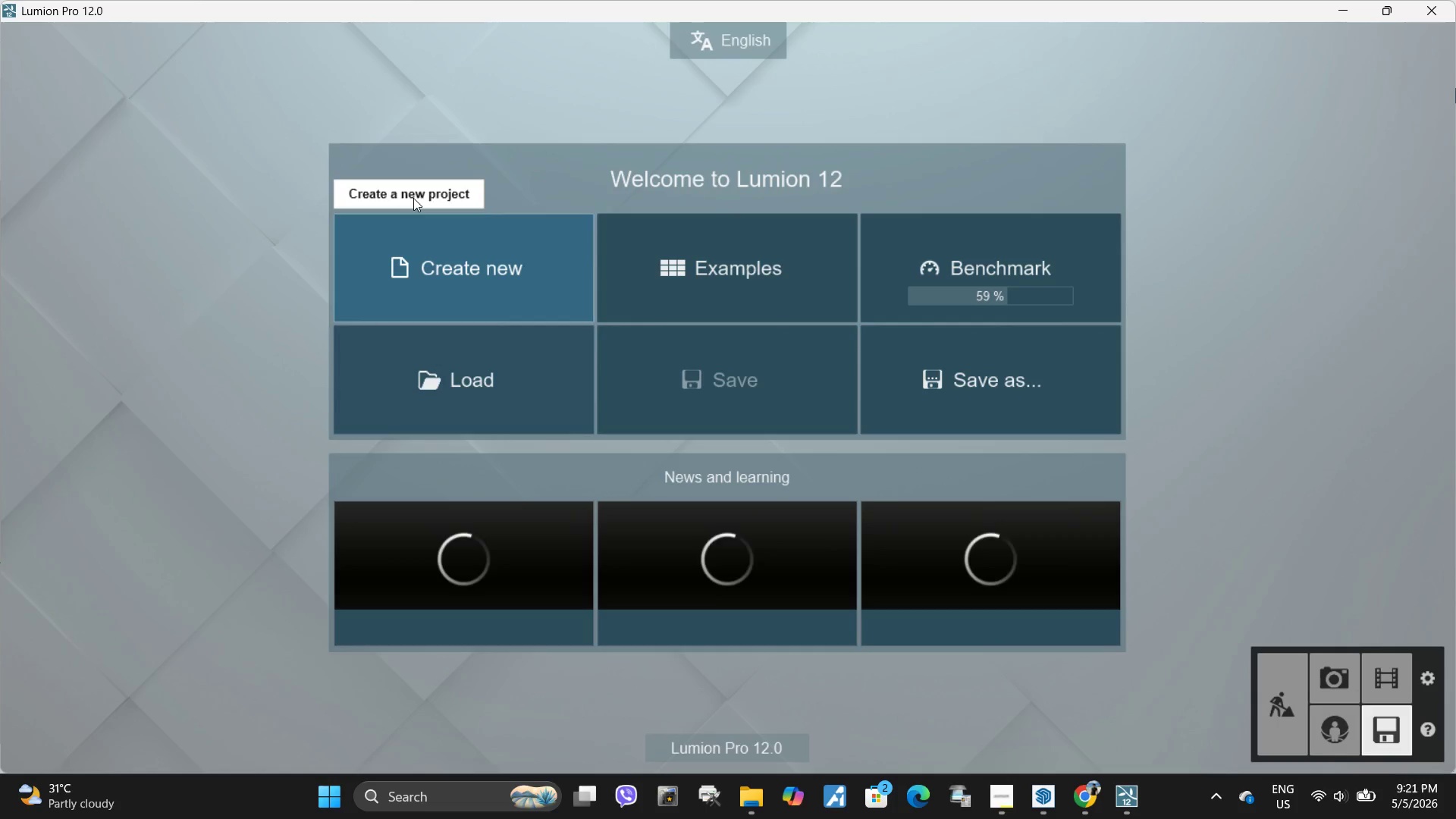 
wait(5.02)
 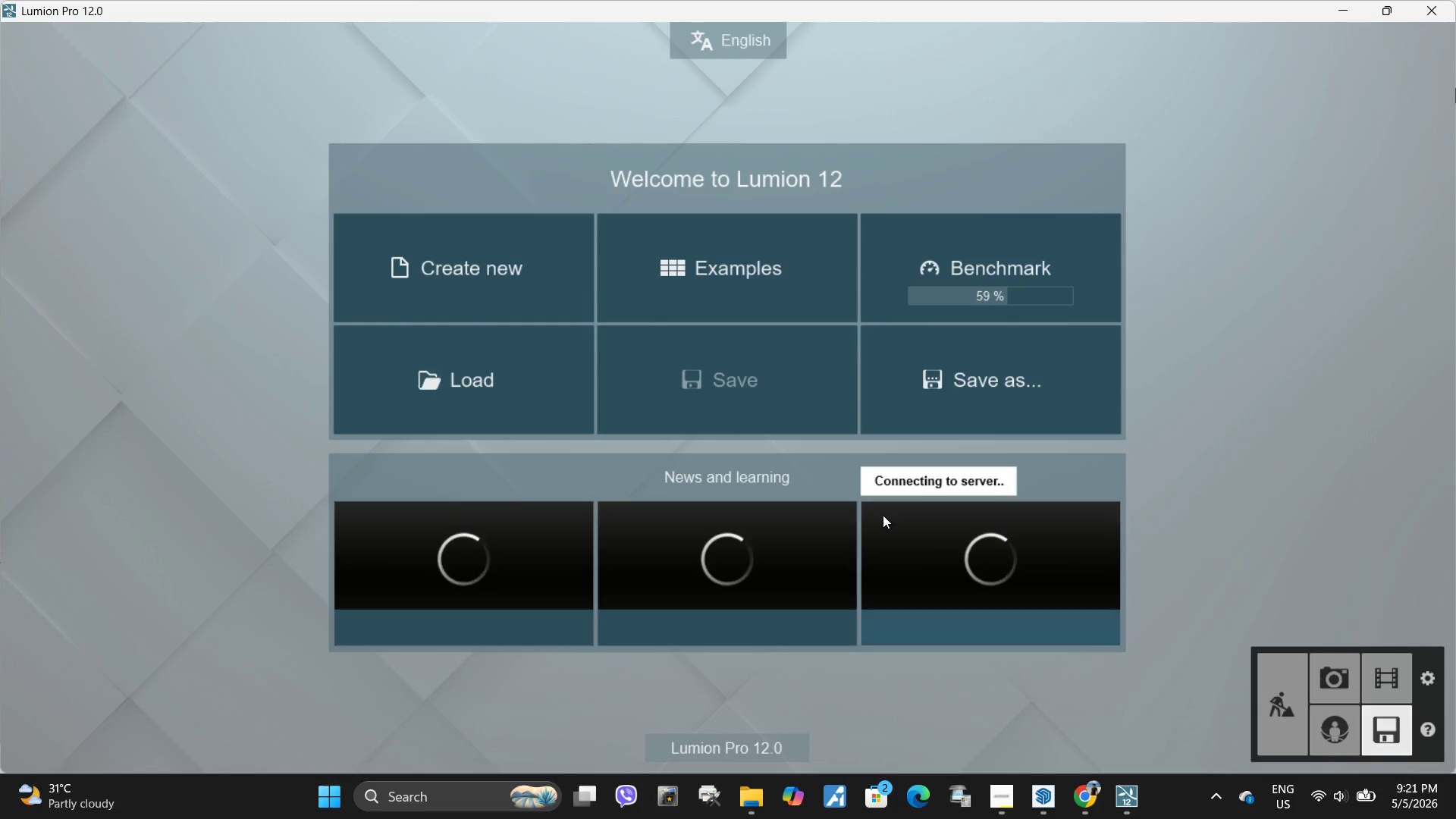 
left_click([965, 384])
 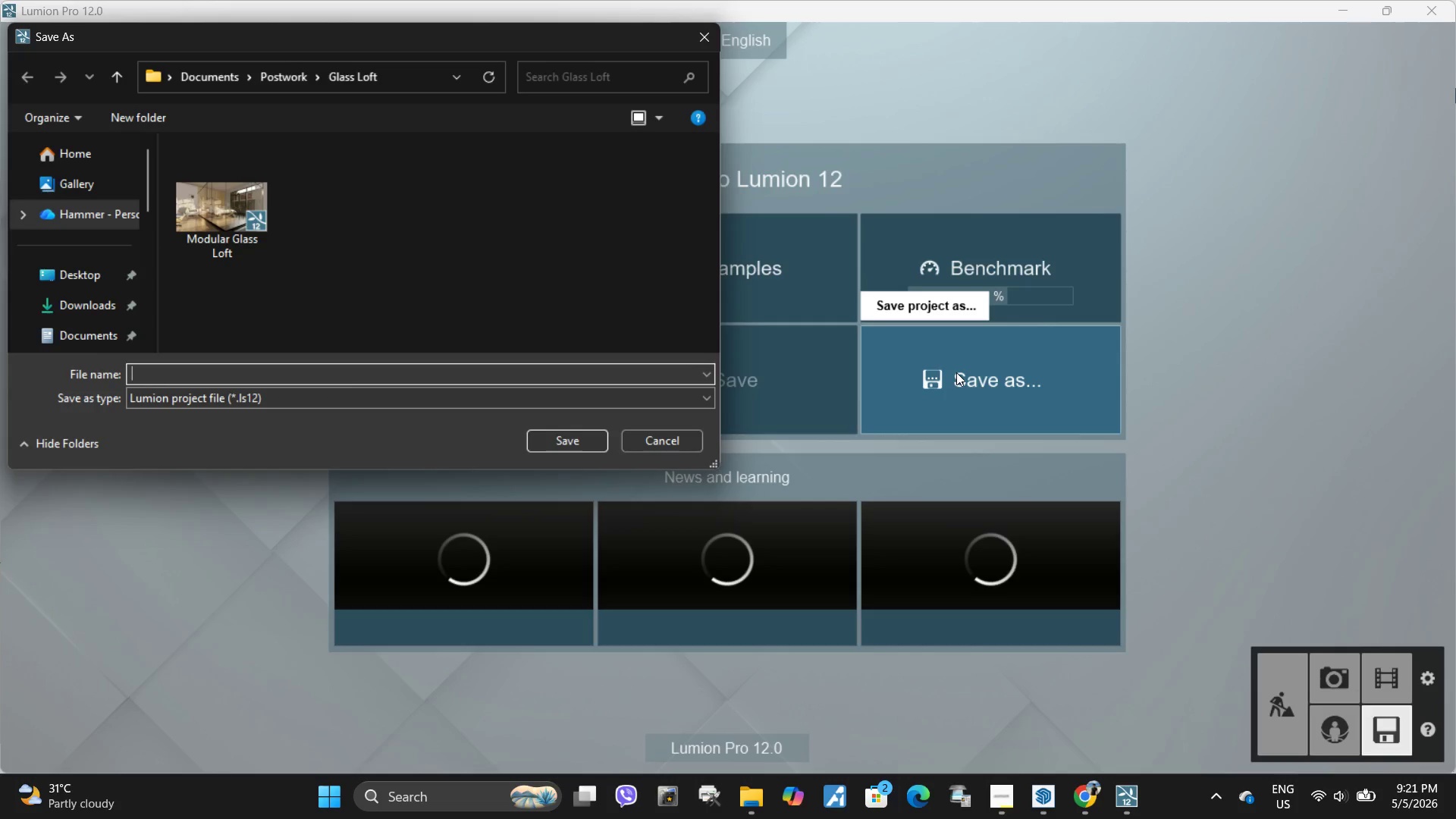 
wait(8.2)
 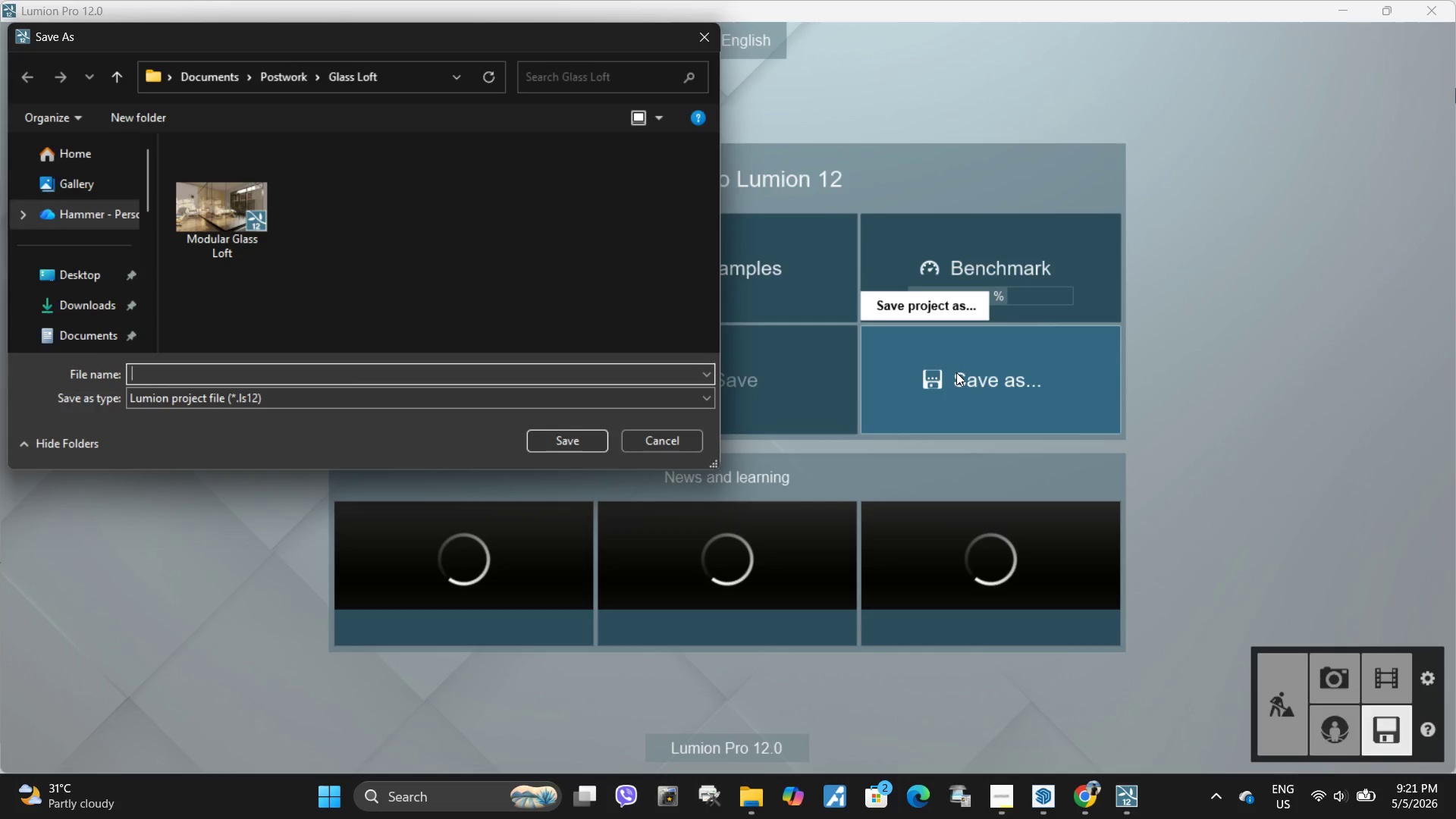 
left_click([276, 80])
 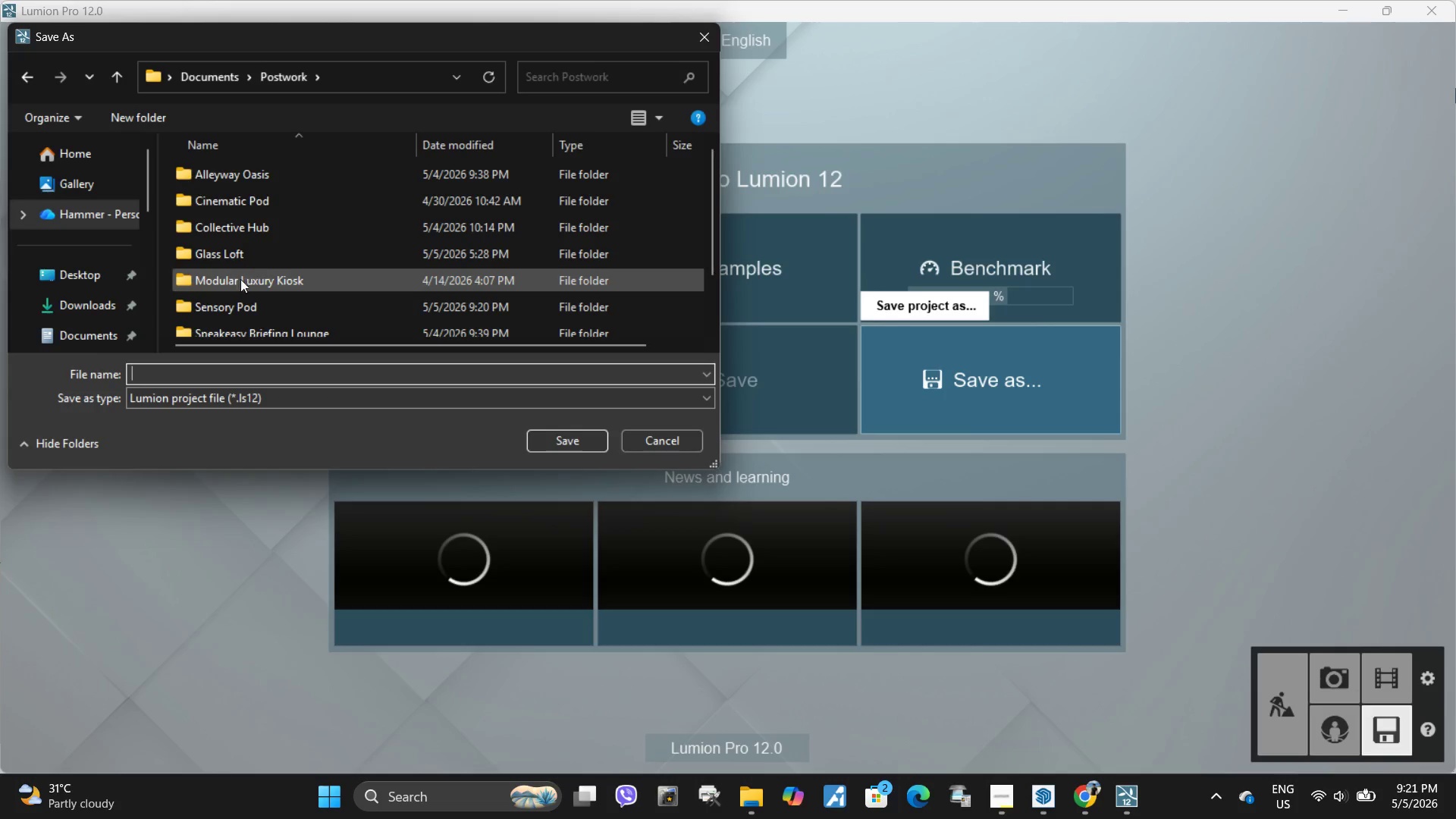 
double_click([238, 304])
 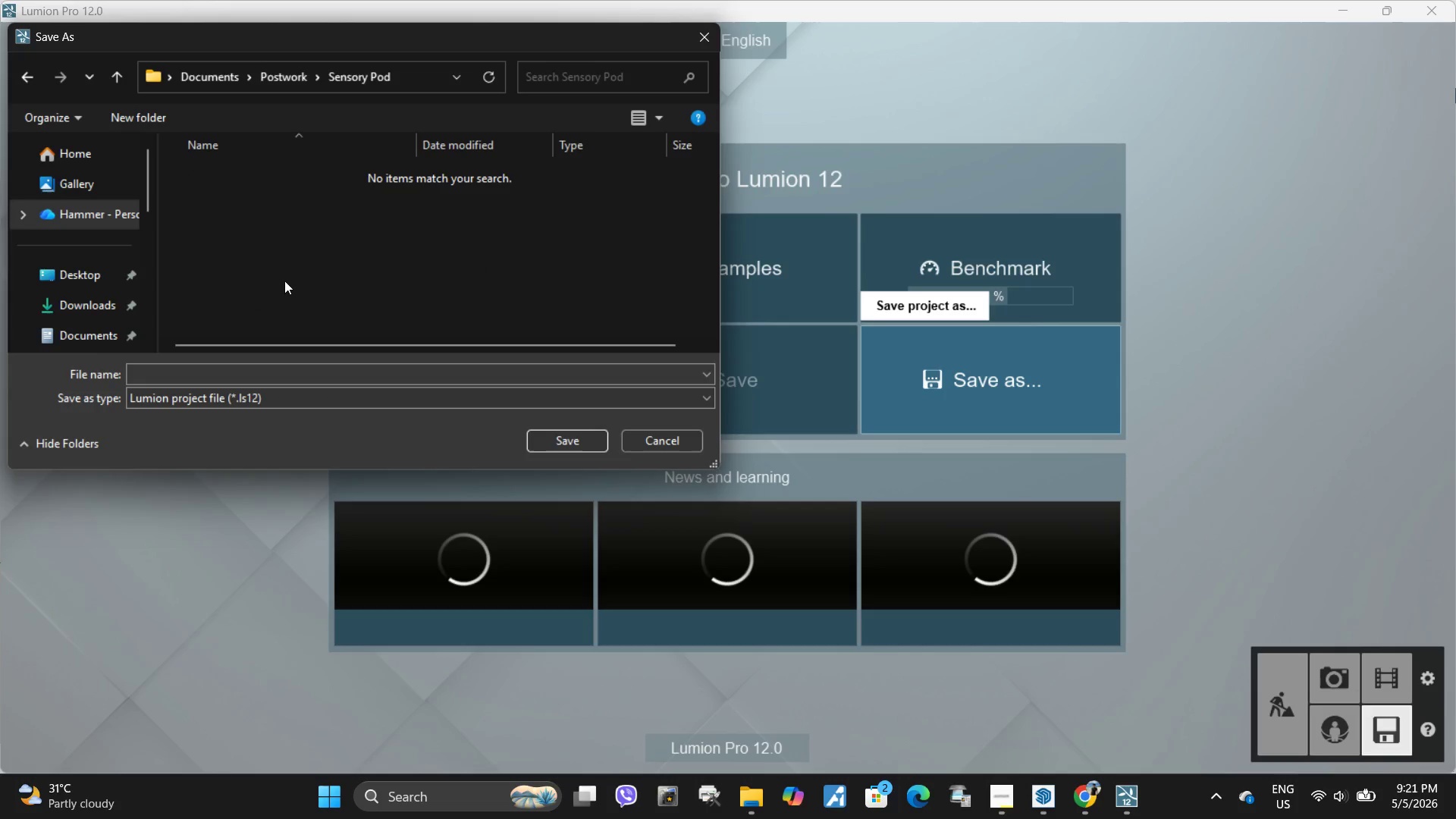 
scroll: coordinate [287, 283], scroll_direction: down, amount: 5.0
 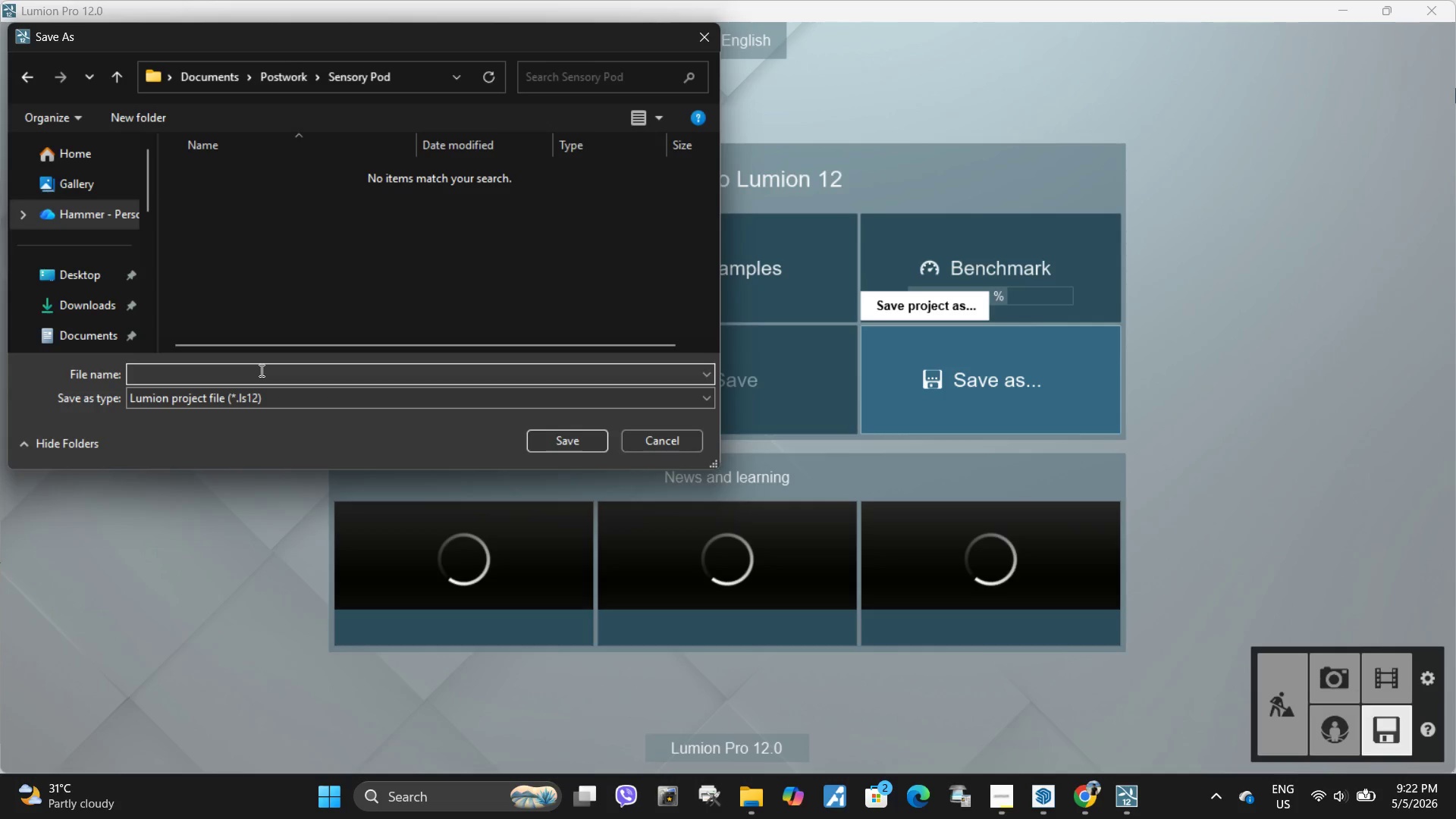 
type(Sensory Pod)
 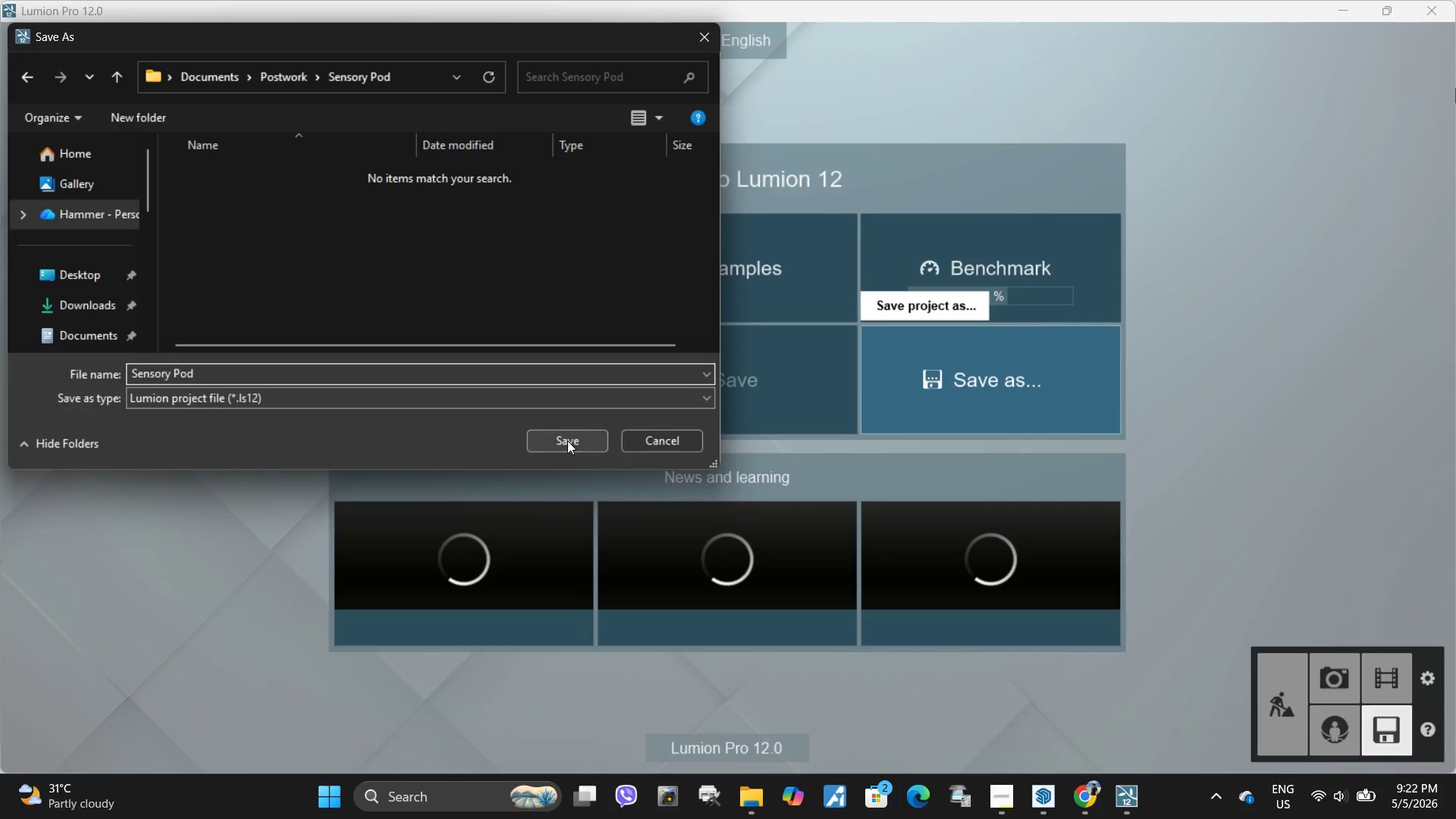 
left_click([502, 376])
 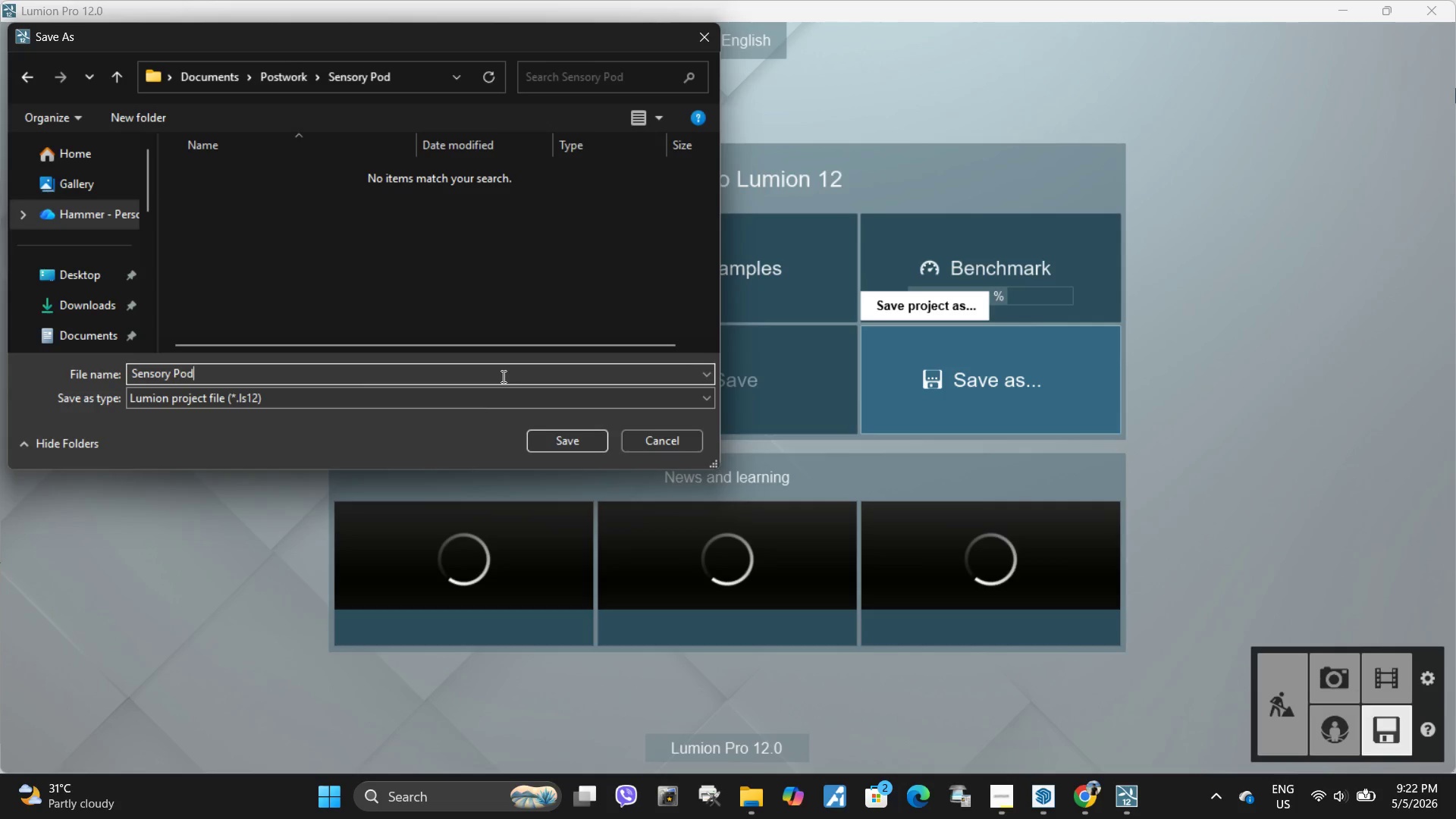 
key(Backspace)
 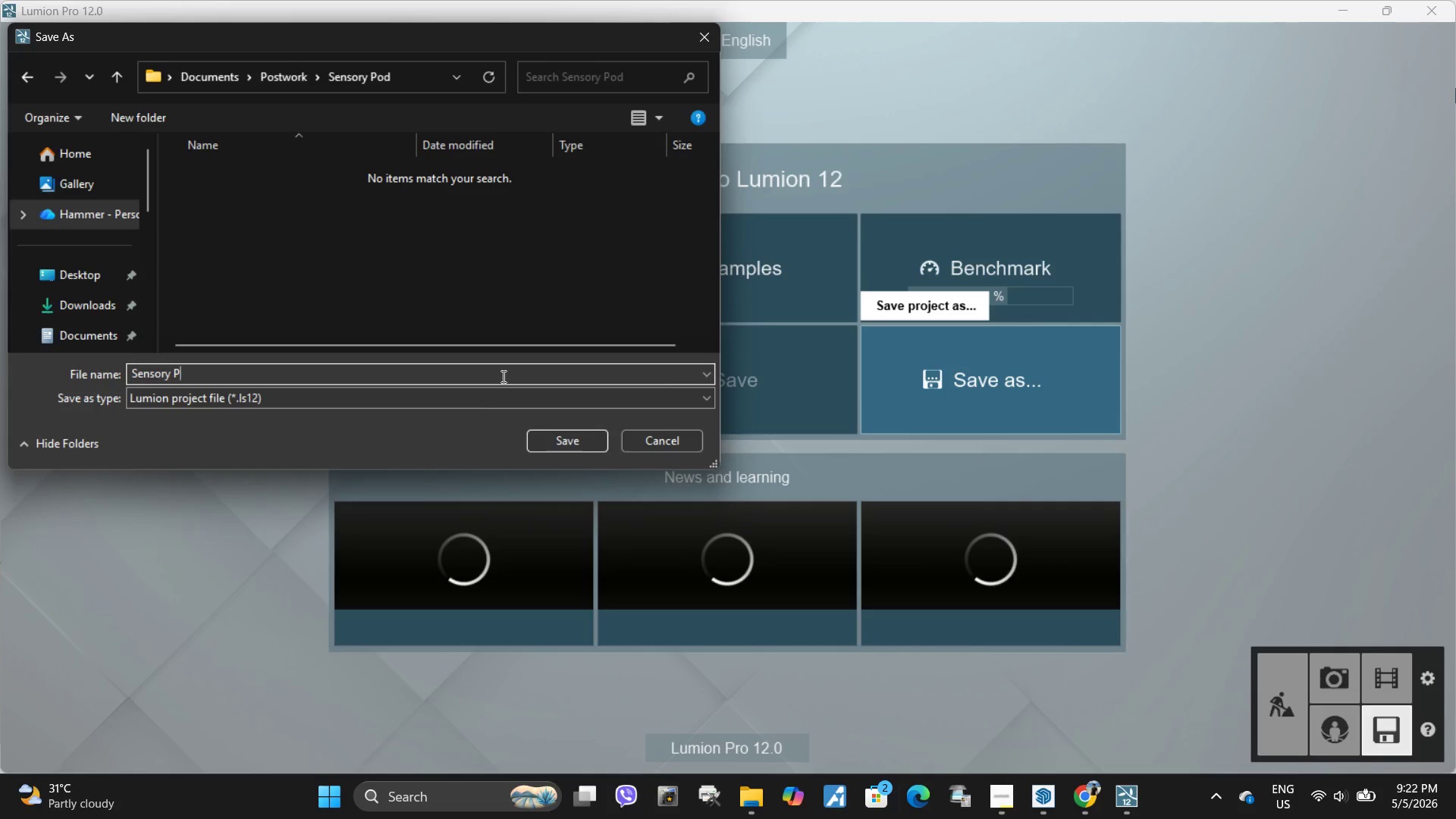 
key(Backspace)
 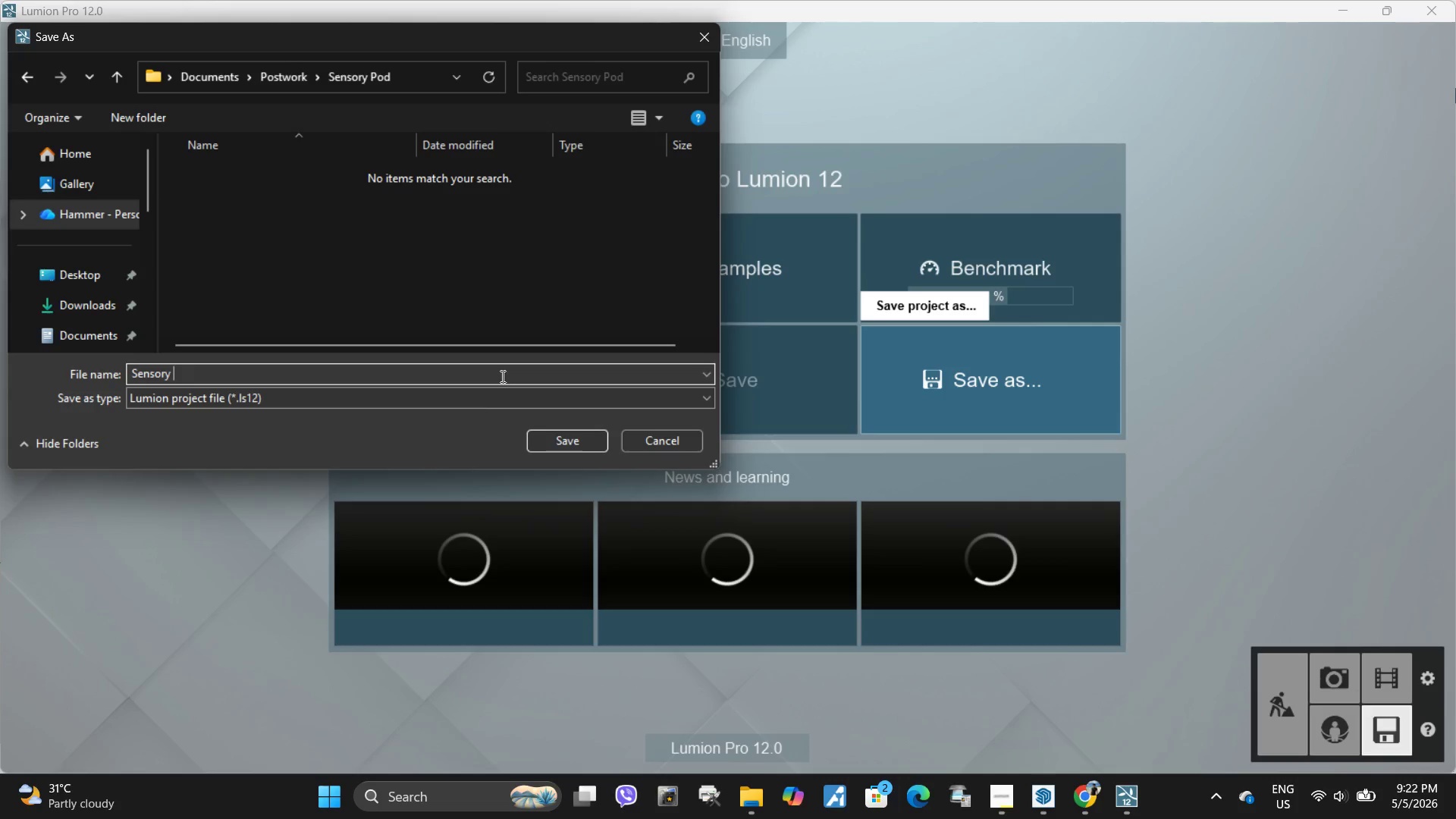 
key(Backspace)
 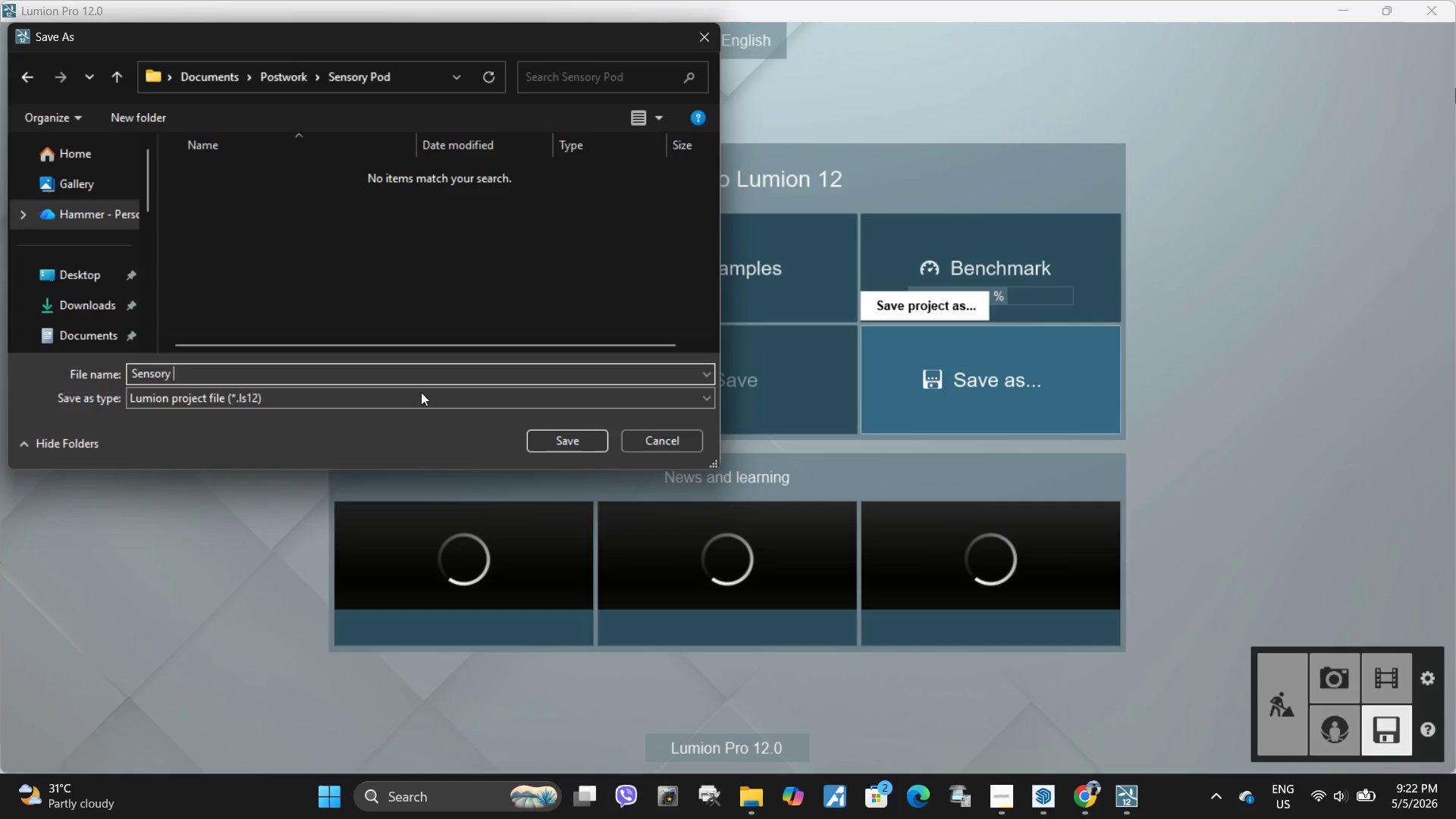 
key(Backspace)
 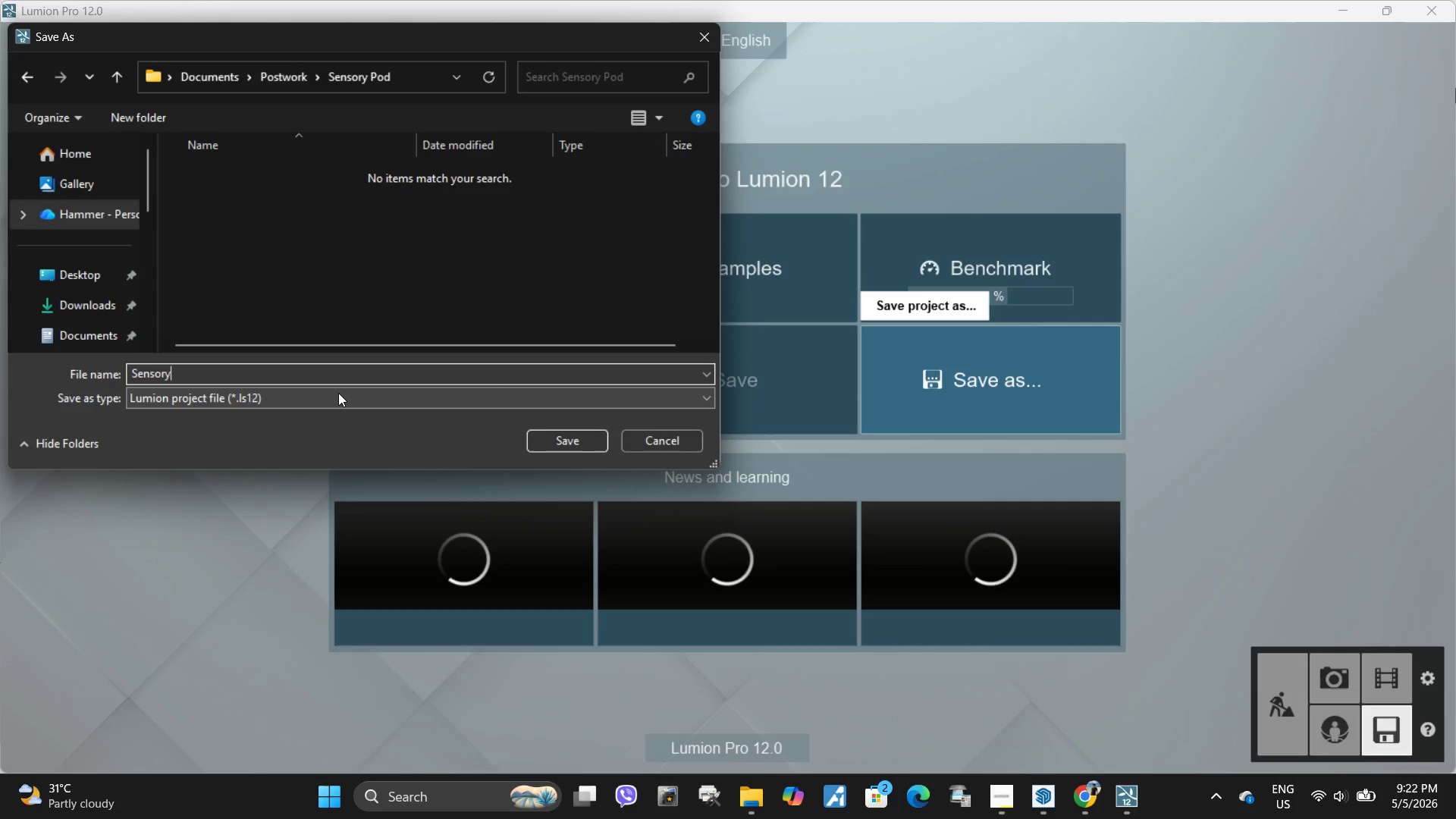 
key(Backspace)
 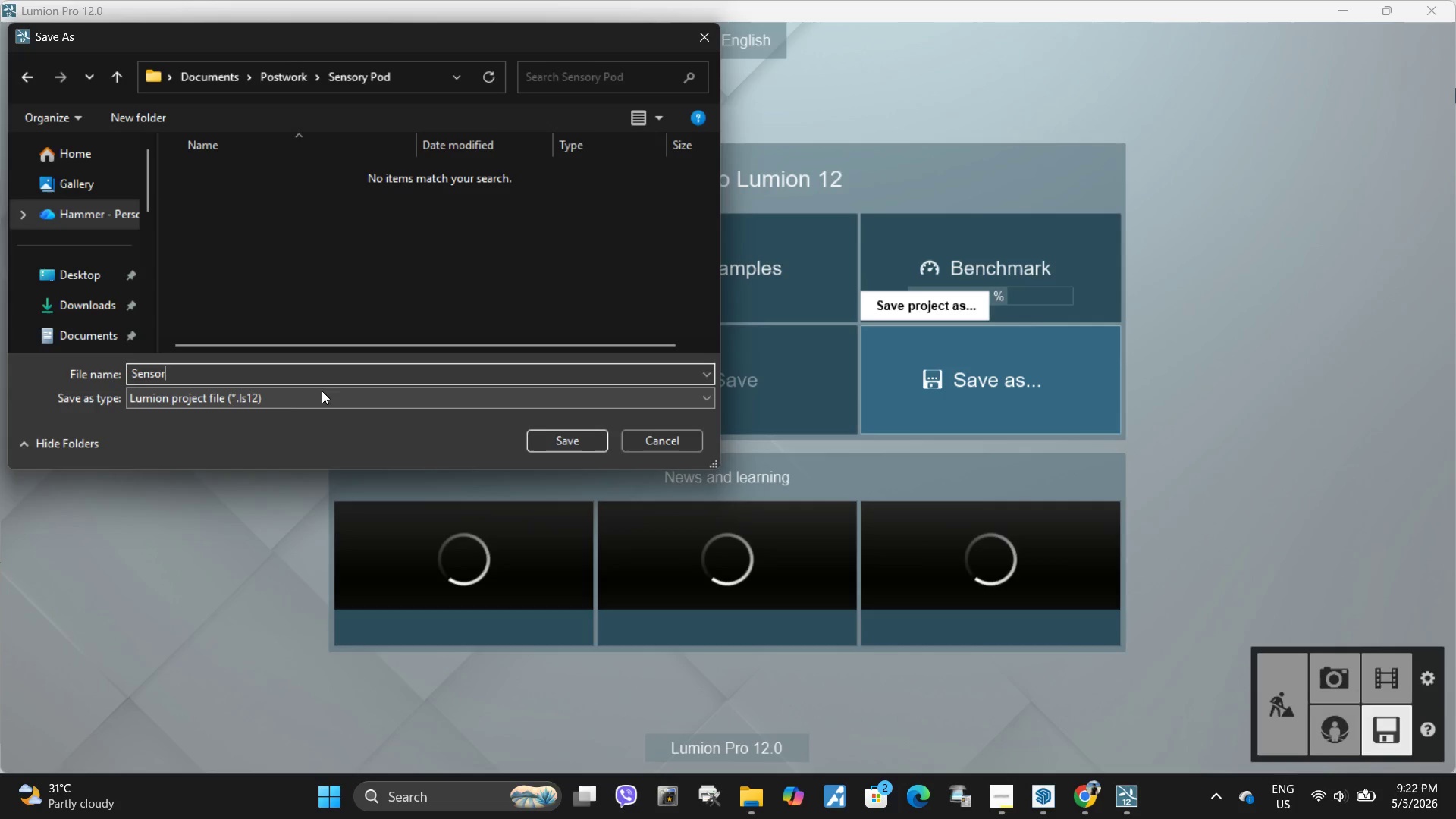 
key(Backspace)
 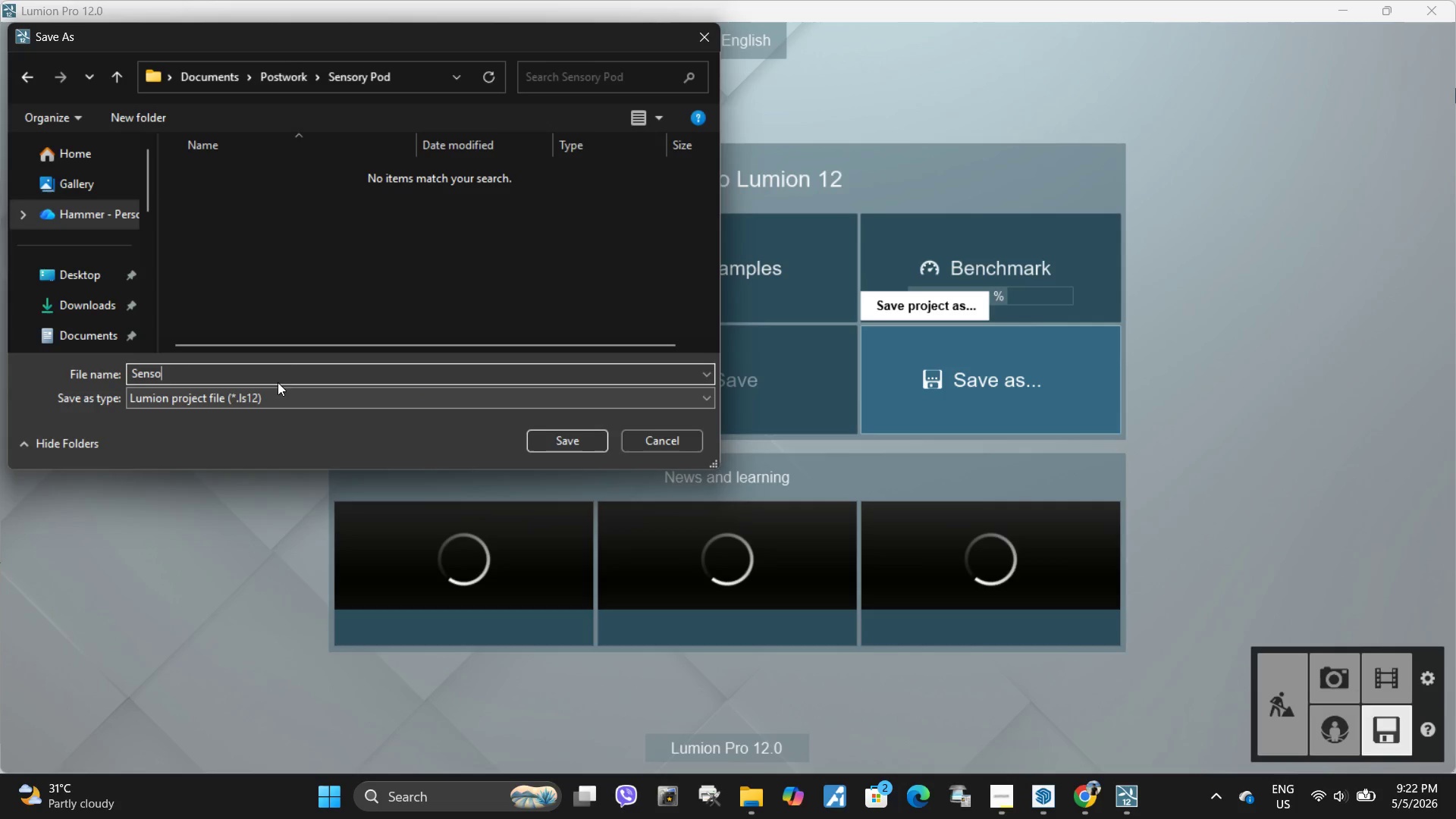 
key(Backspace)
 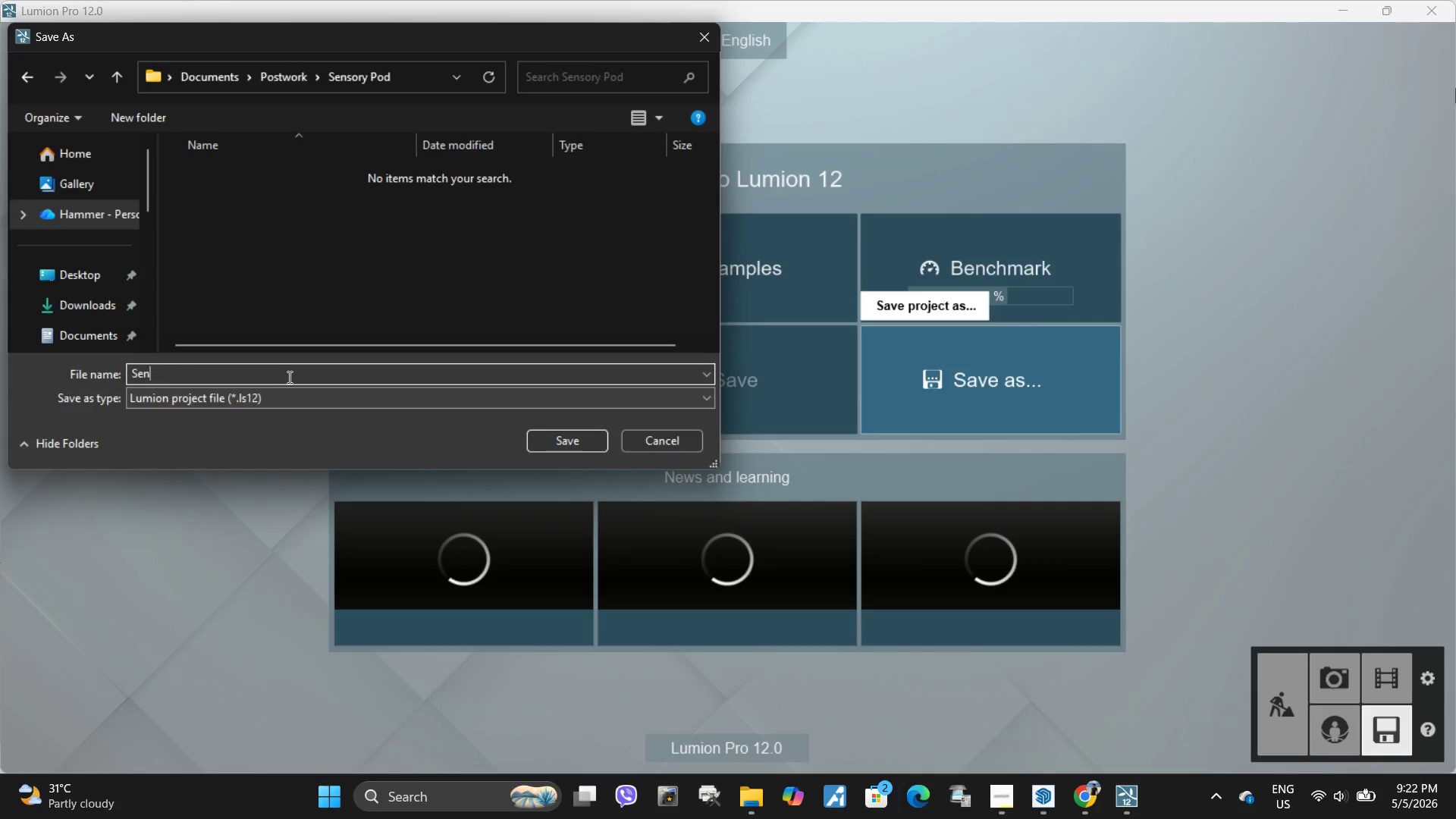 
key(Backspace)
 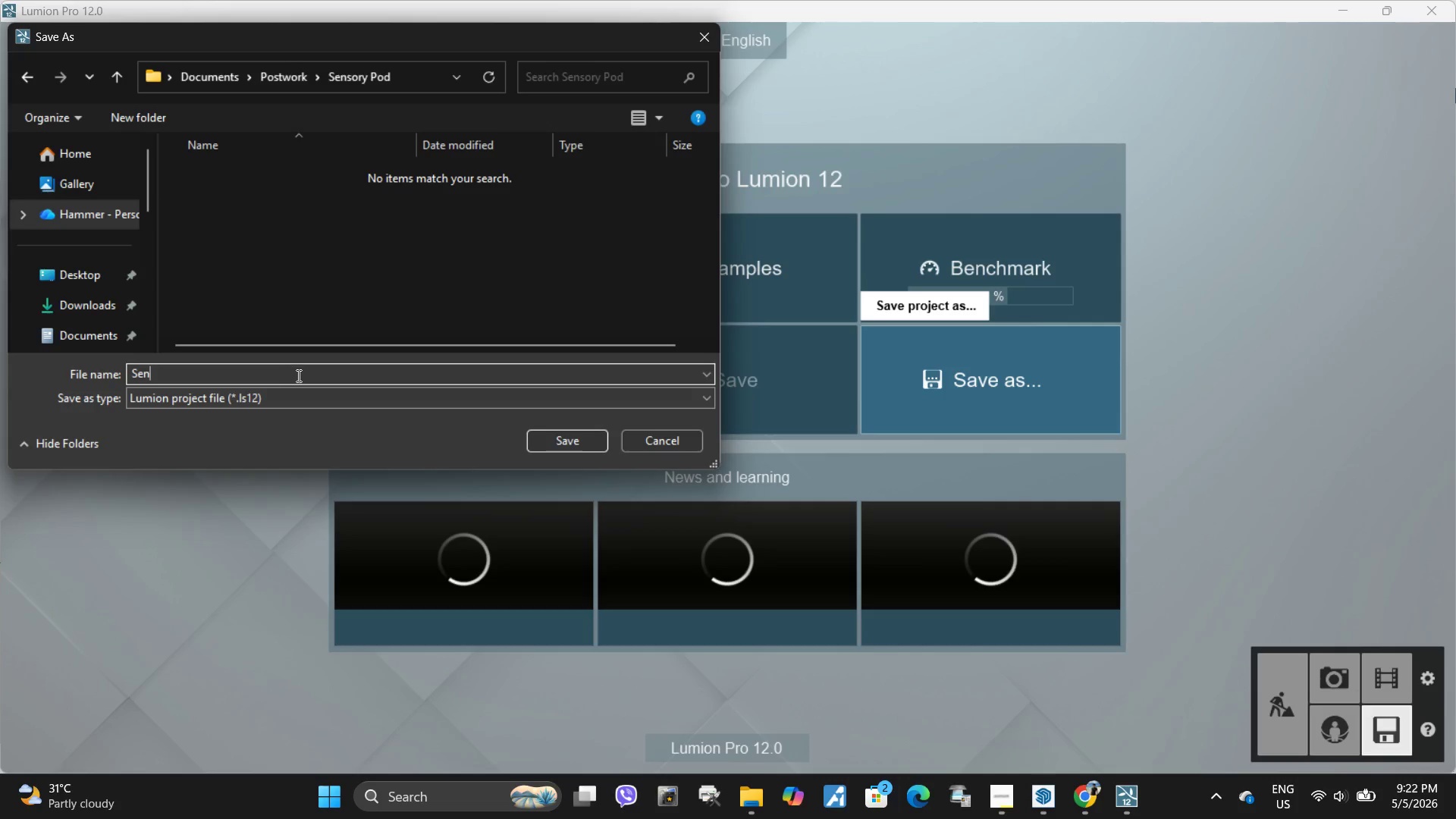 
key(Backspace)
 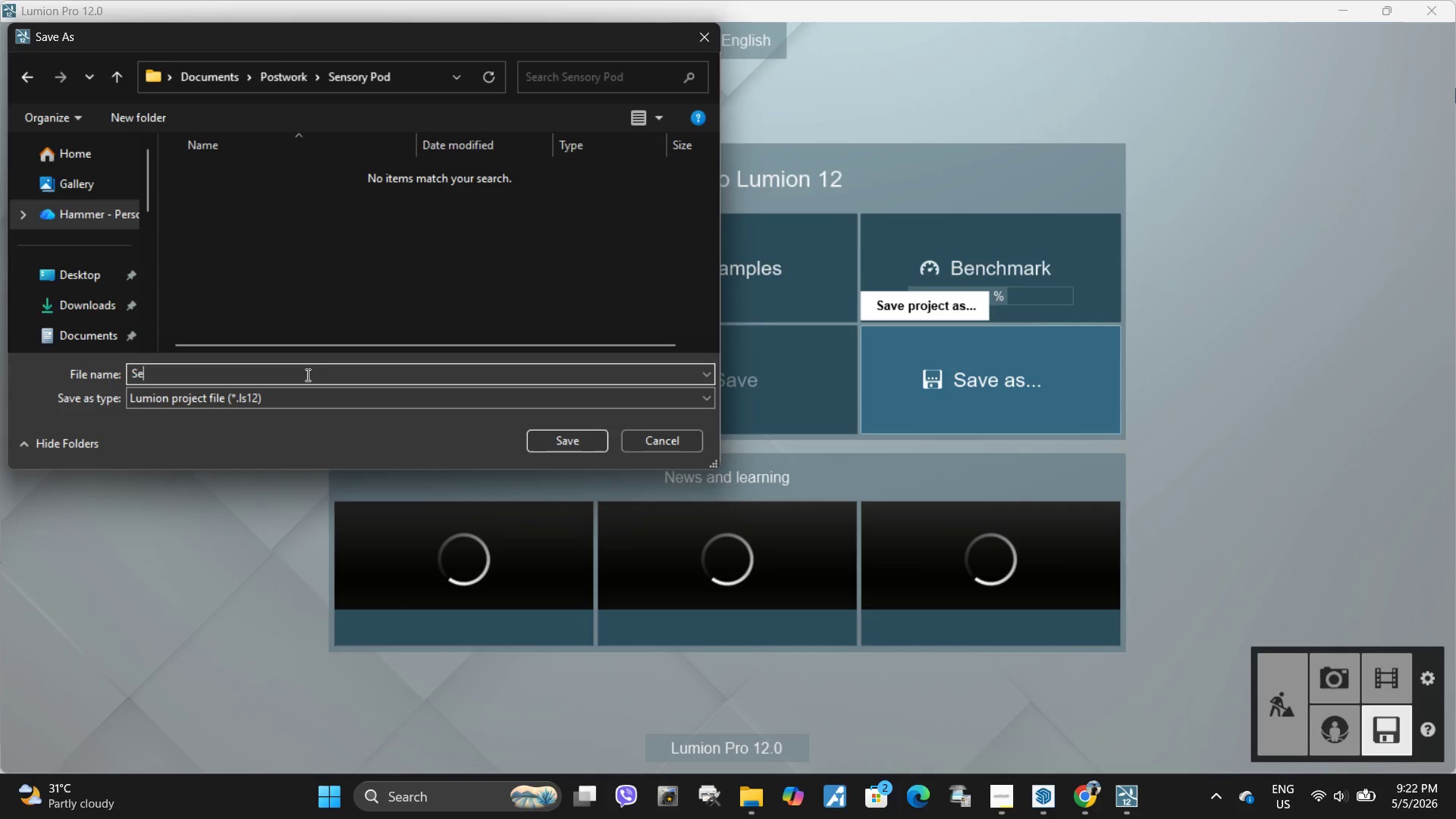 
key(Backspace)
 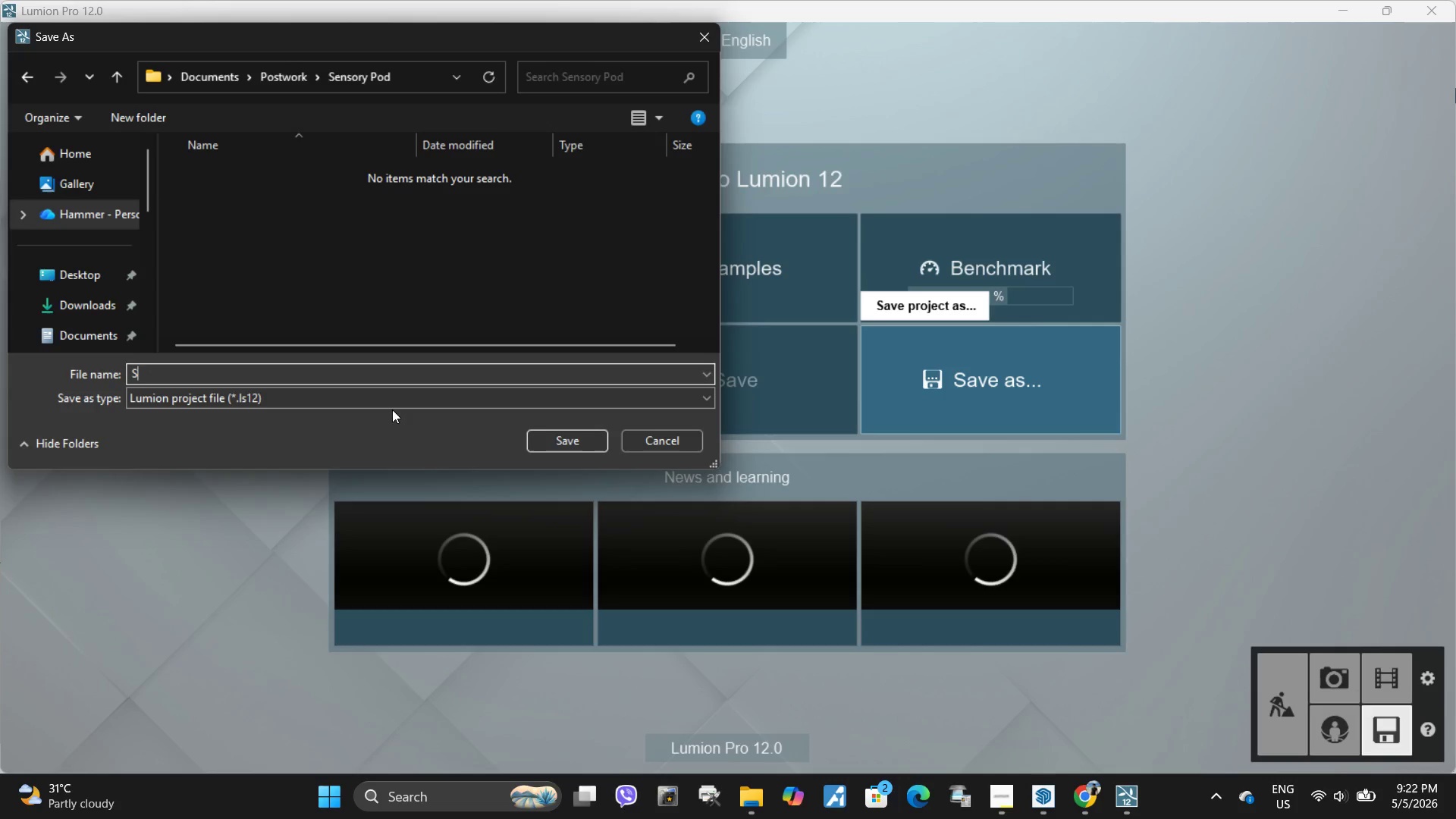 
key(Backspace)
 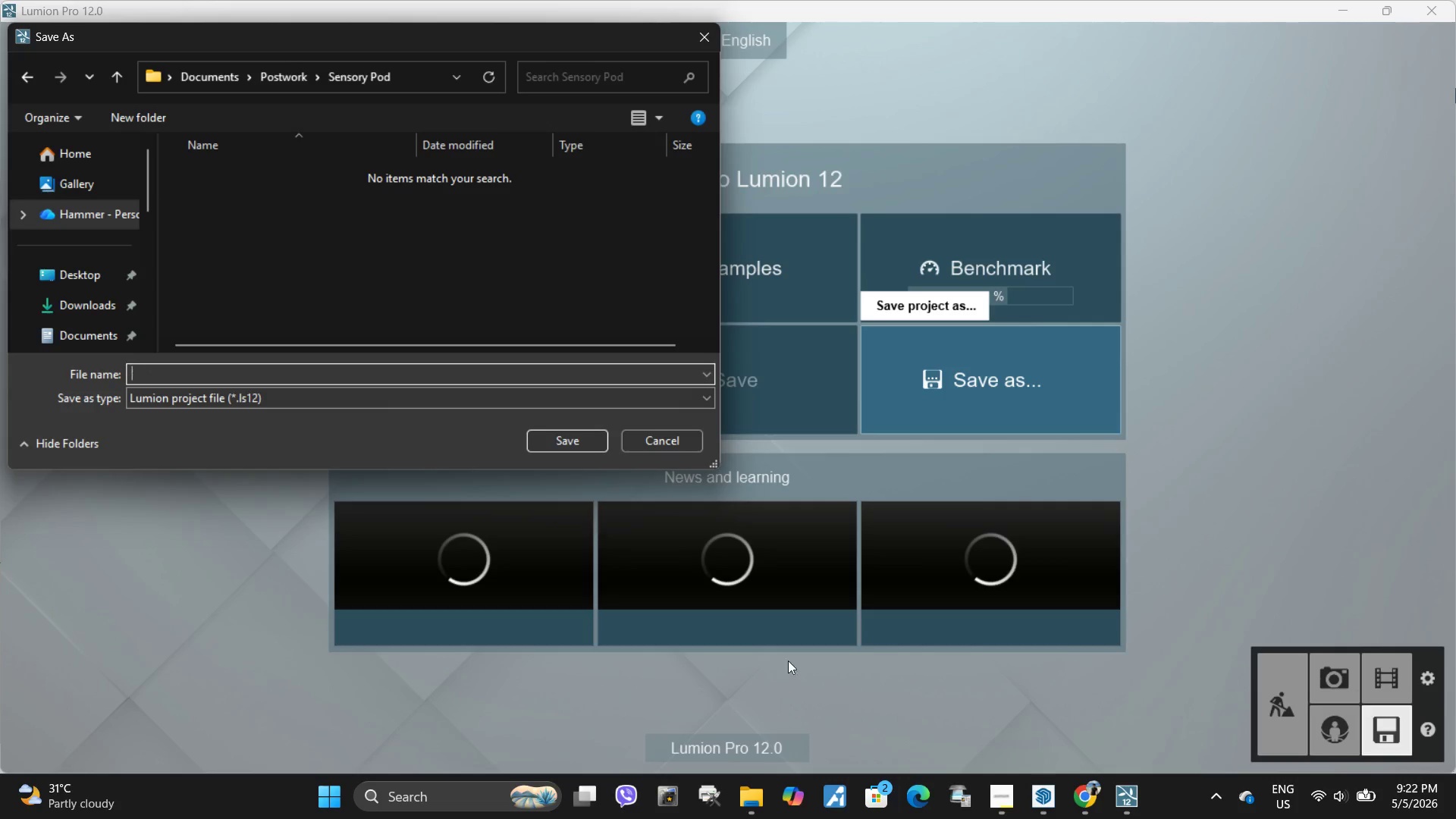 
key(Backspace)
 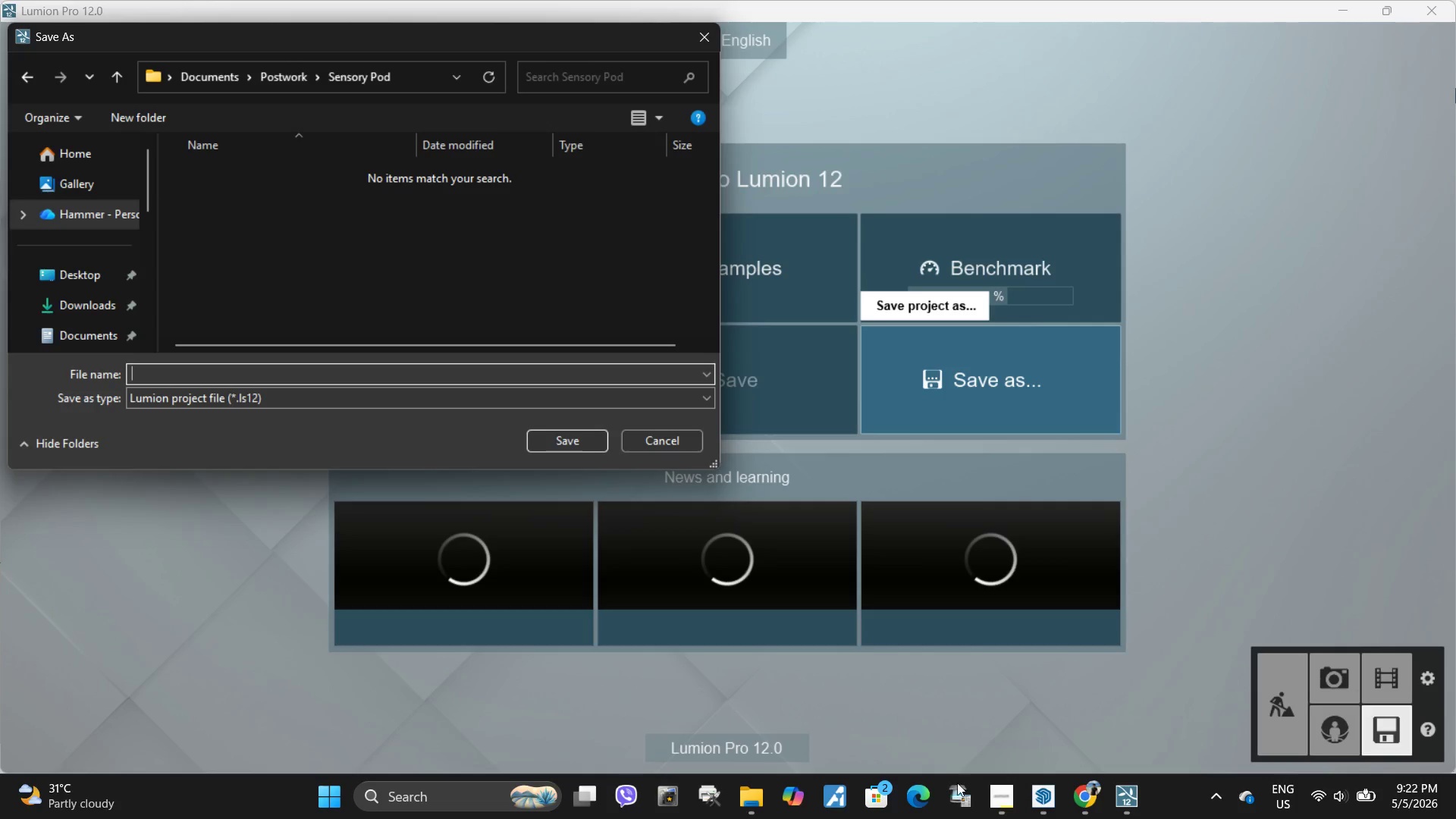 
key(Backspace)
 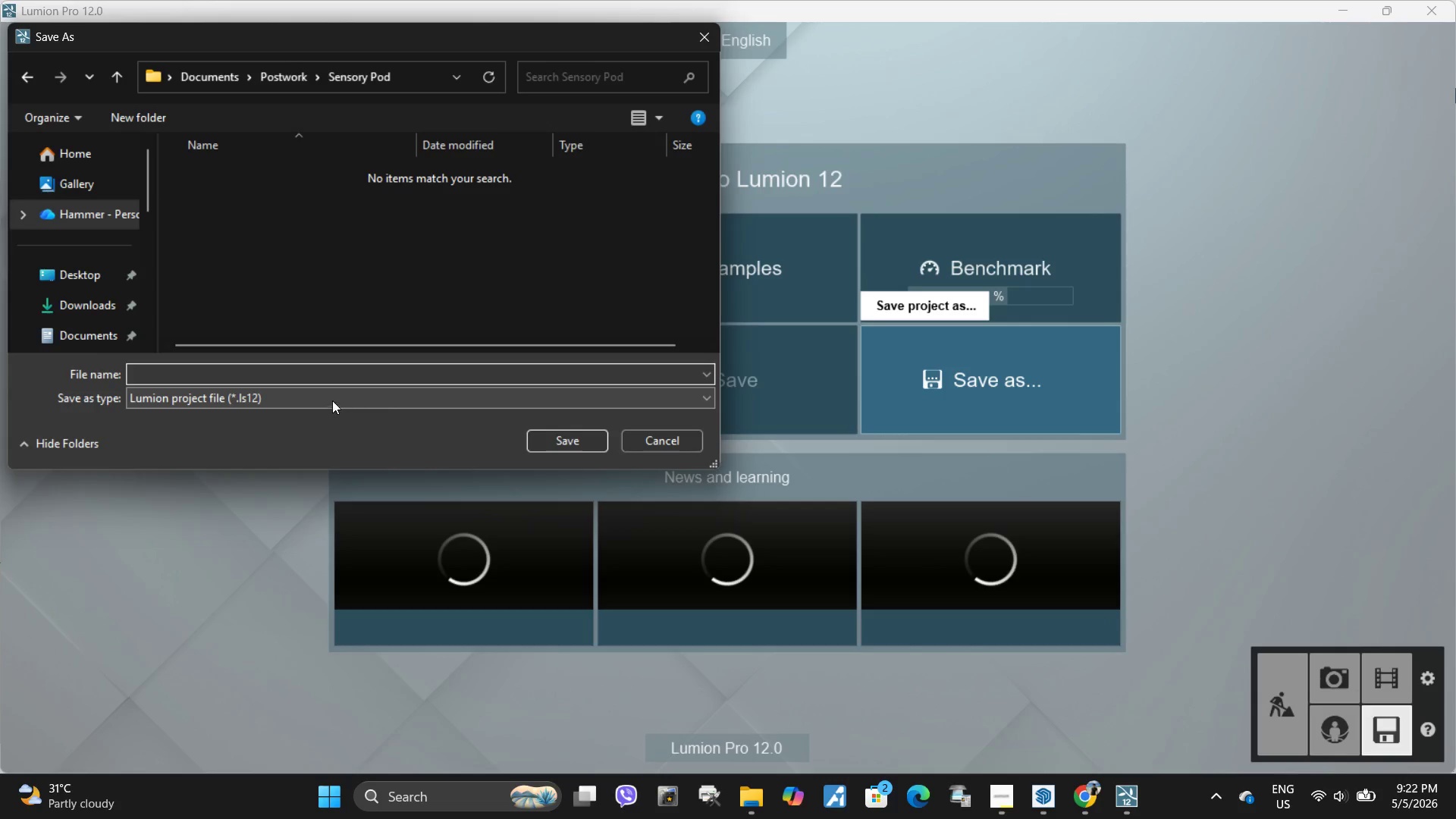 
type(Sere)
 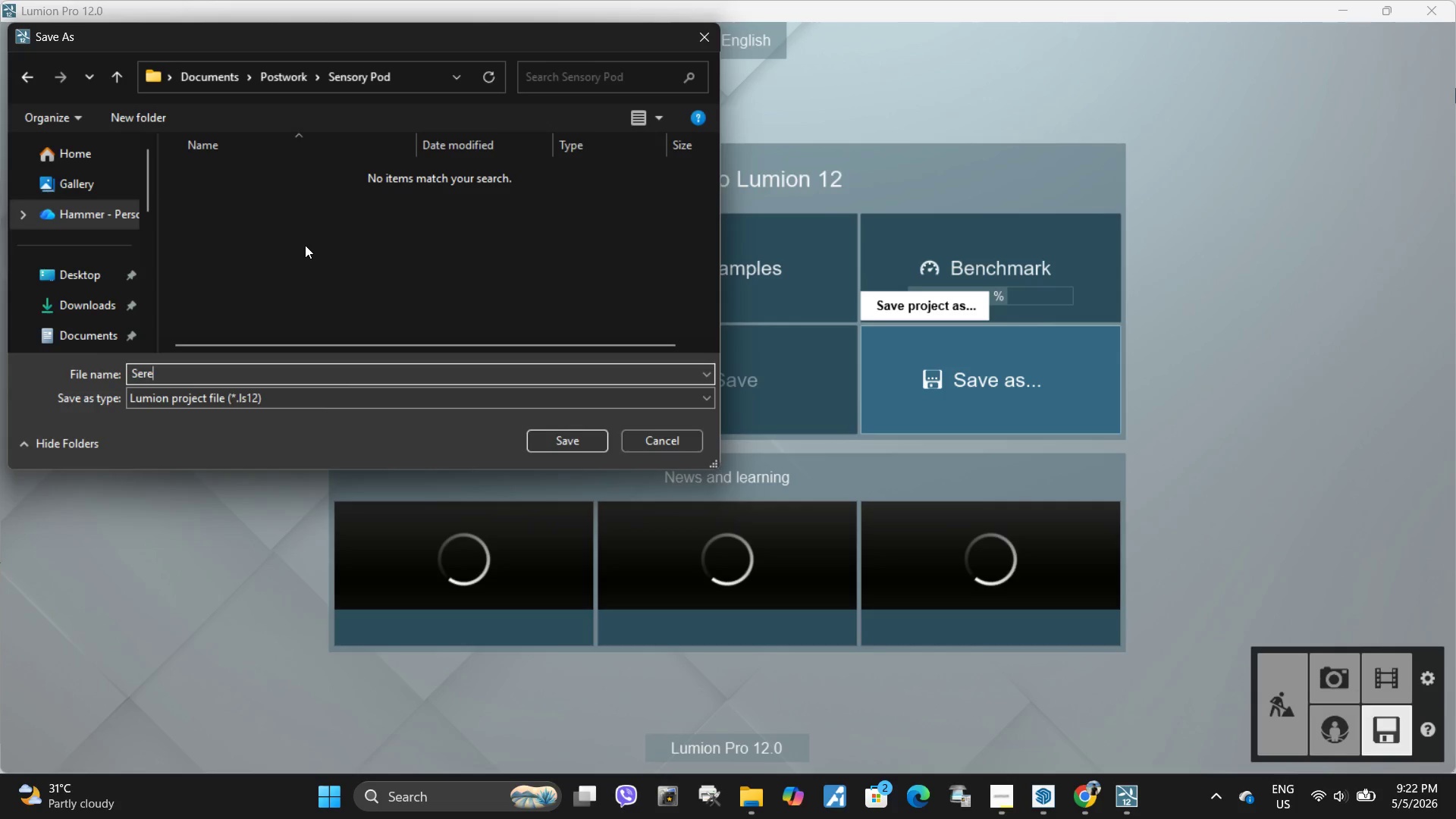 
wait(6.17)
 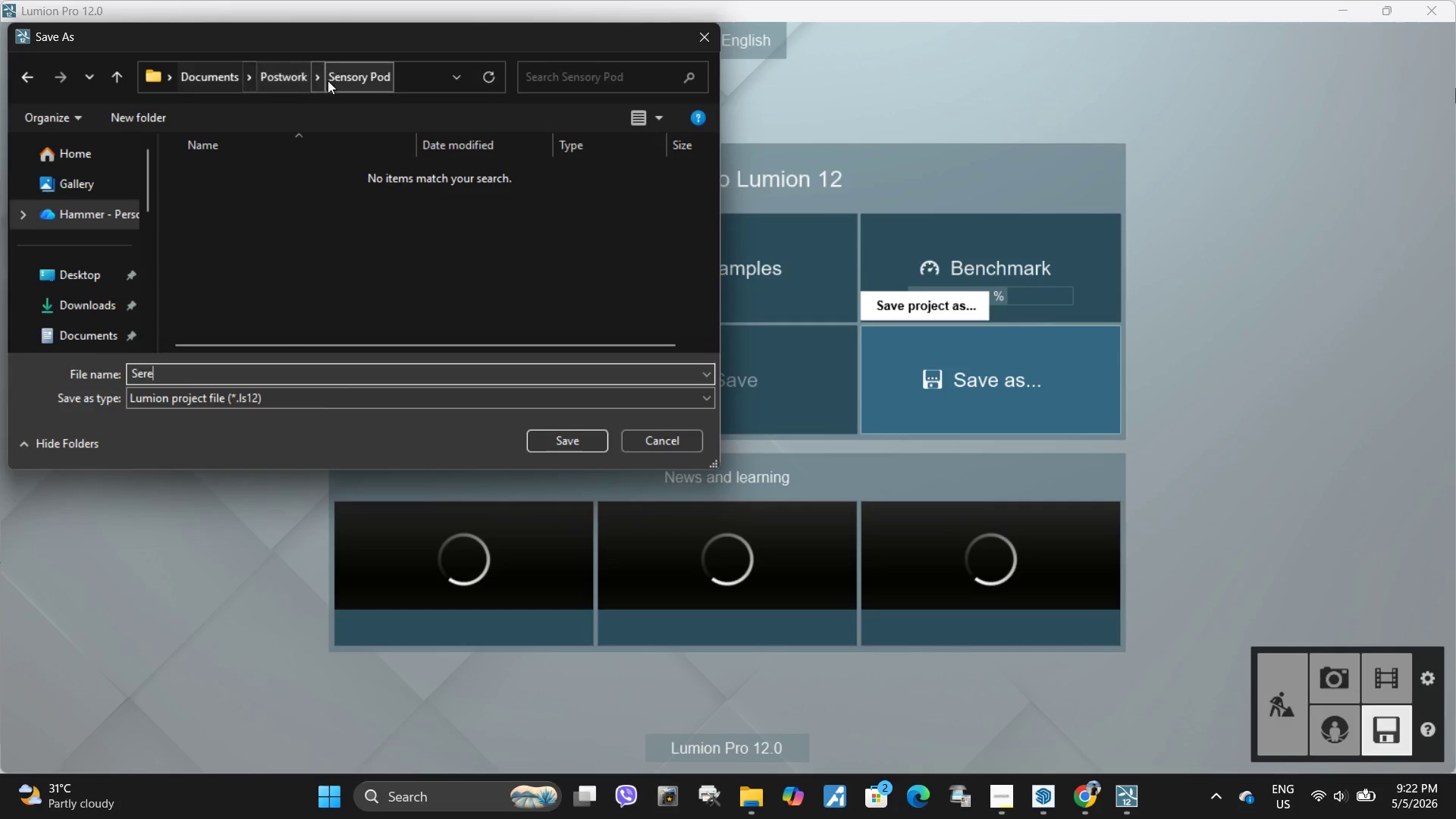 
key(Backspace)
key(Backspace)
type(nsory )
 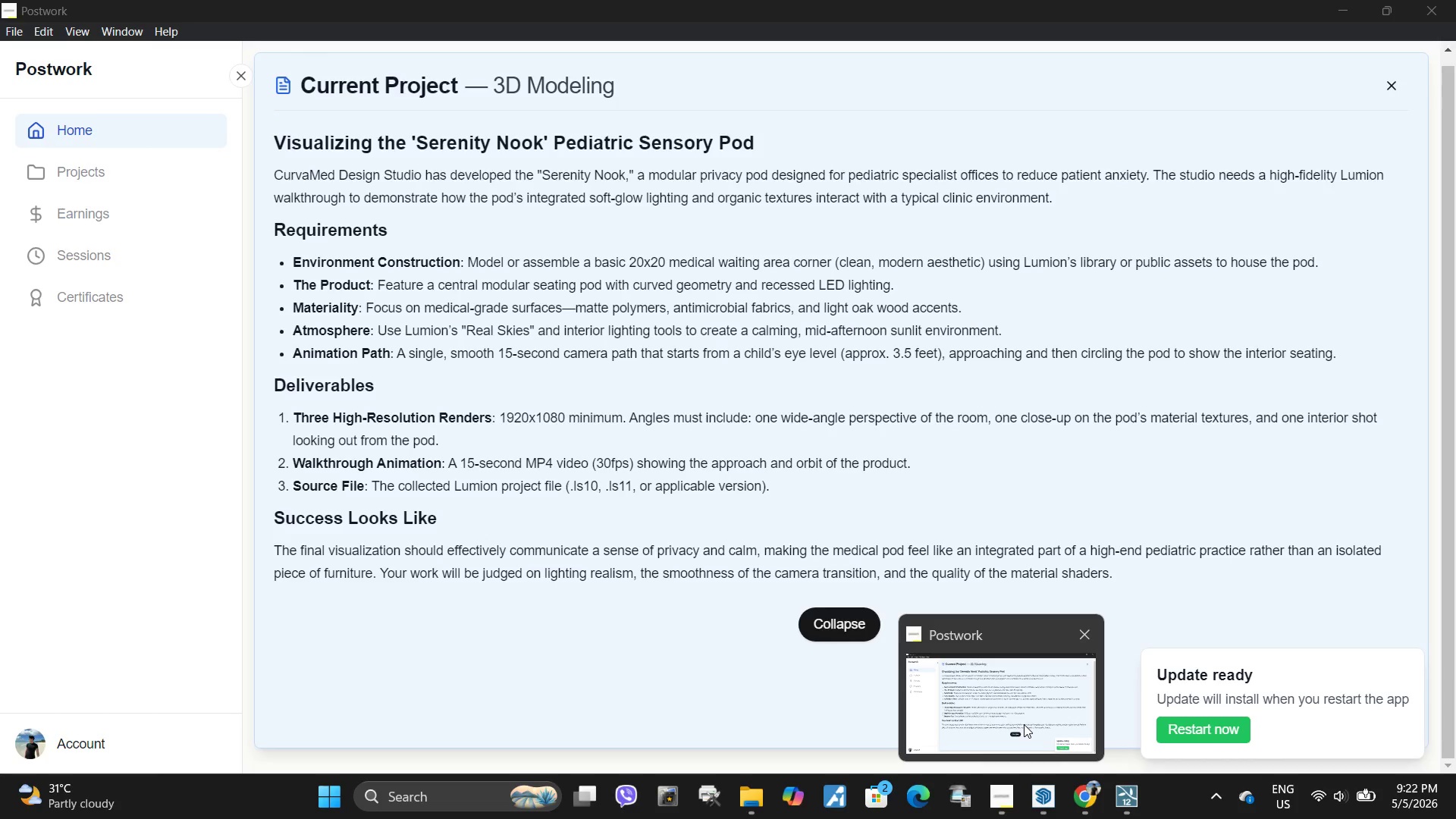 
wait(7.77)
 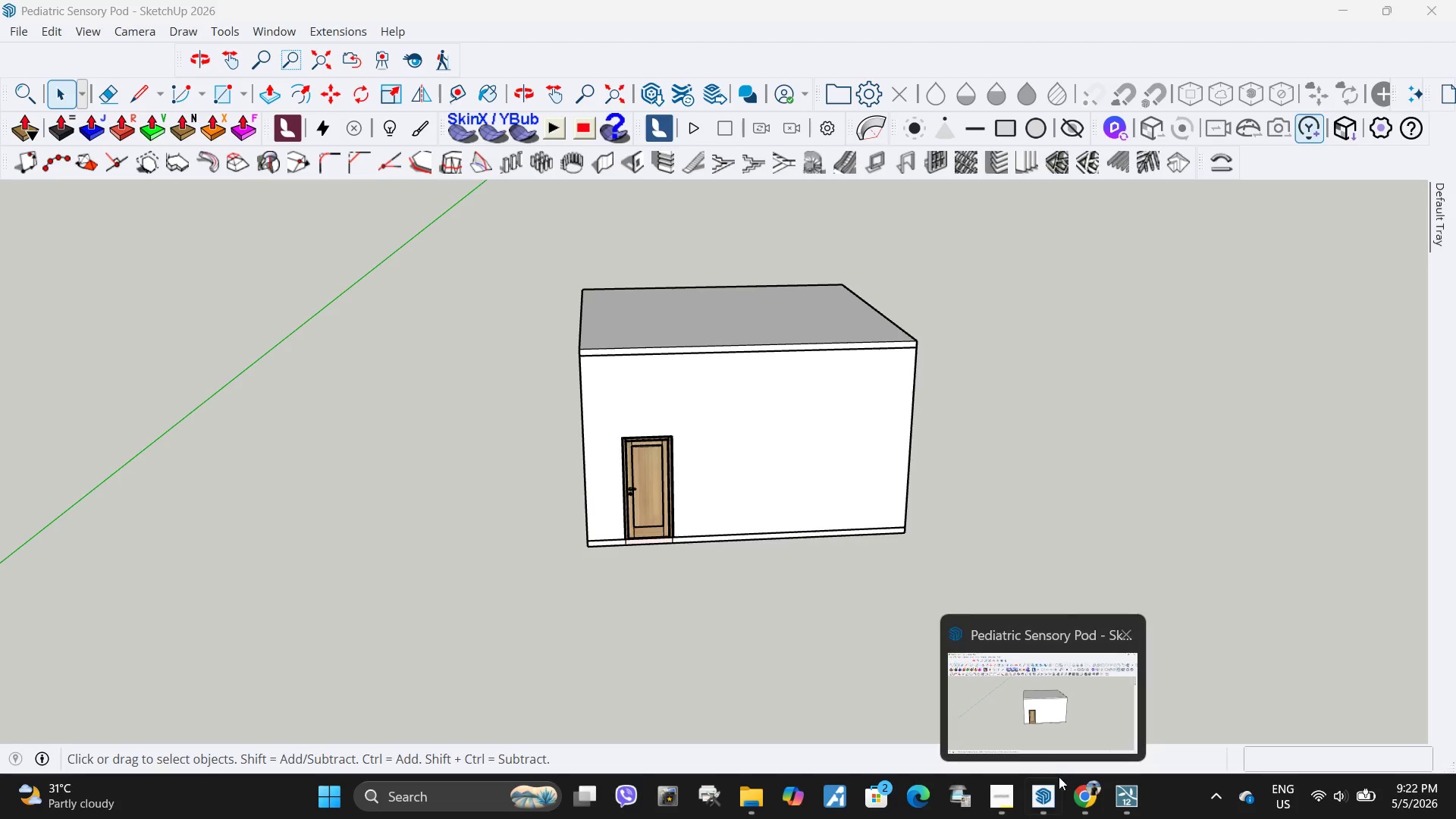 
left_click_drag(start_coordinate=[272, 370], to_coordinate=[71, 356])
 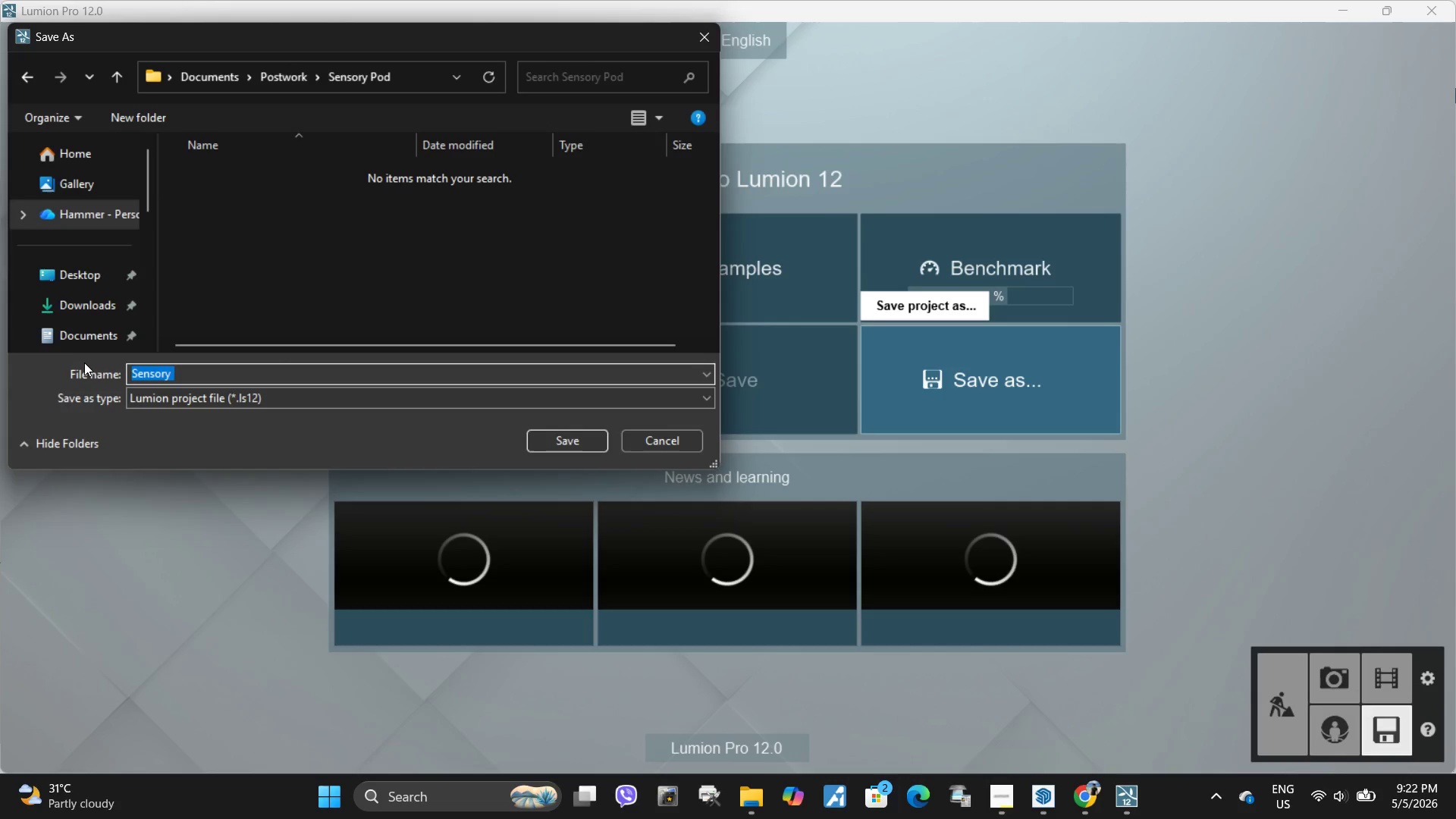 
key(Backspace)
 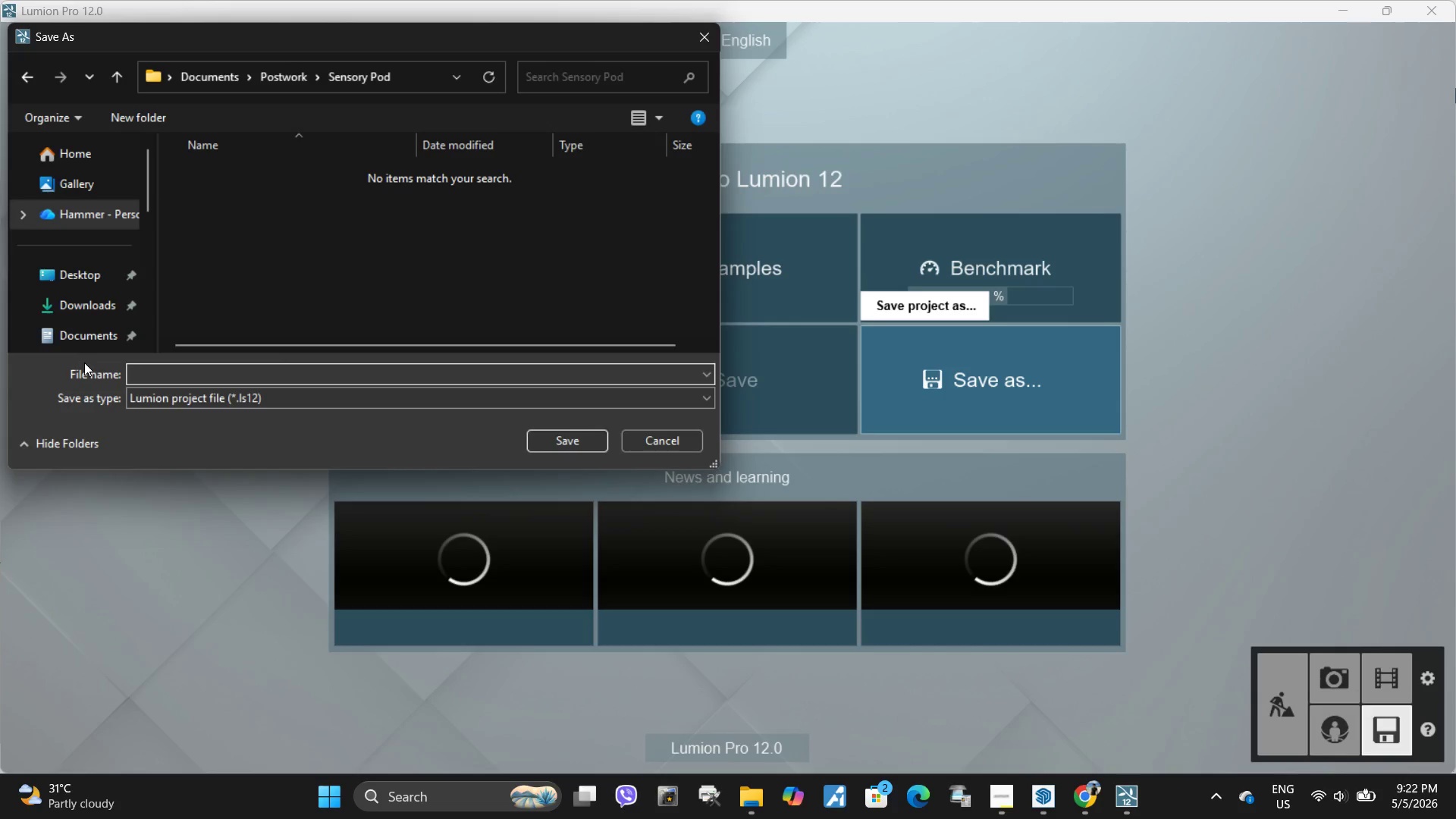 
key(Shift+ShiftLeft)
 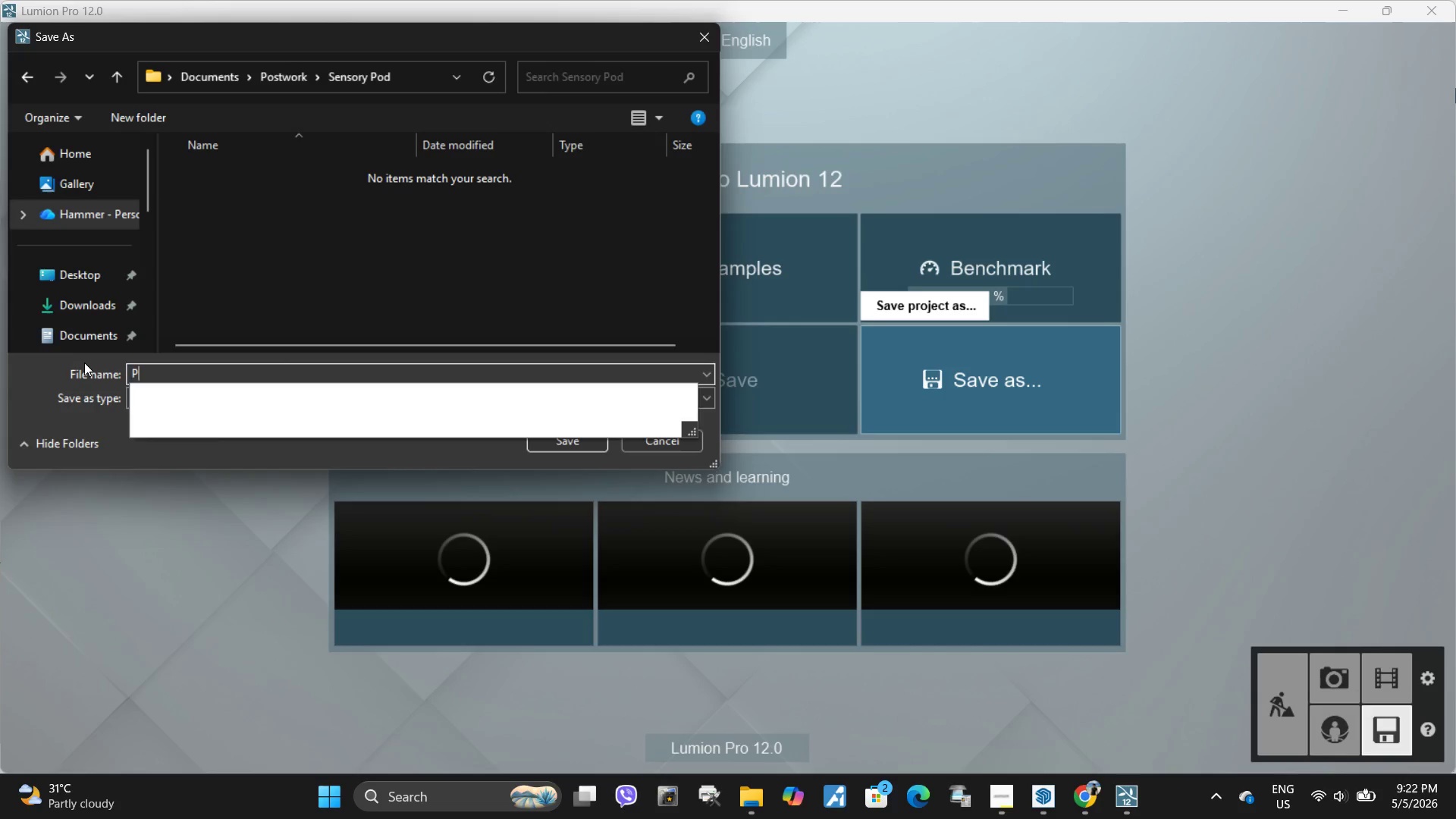 
key(Shift+P)
 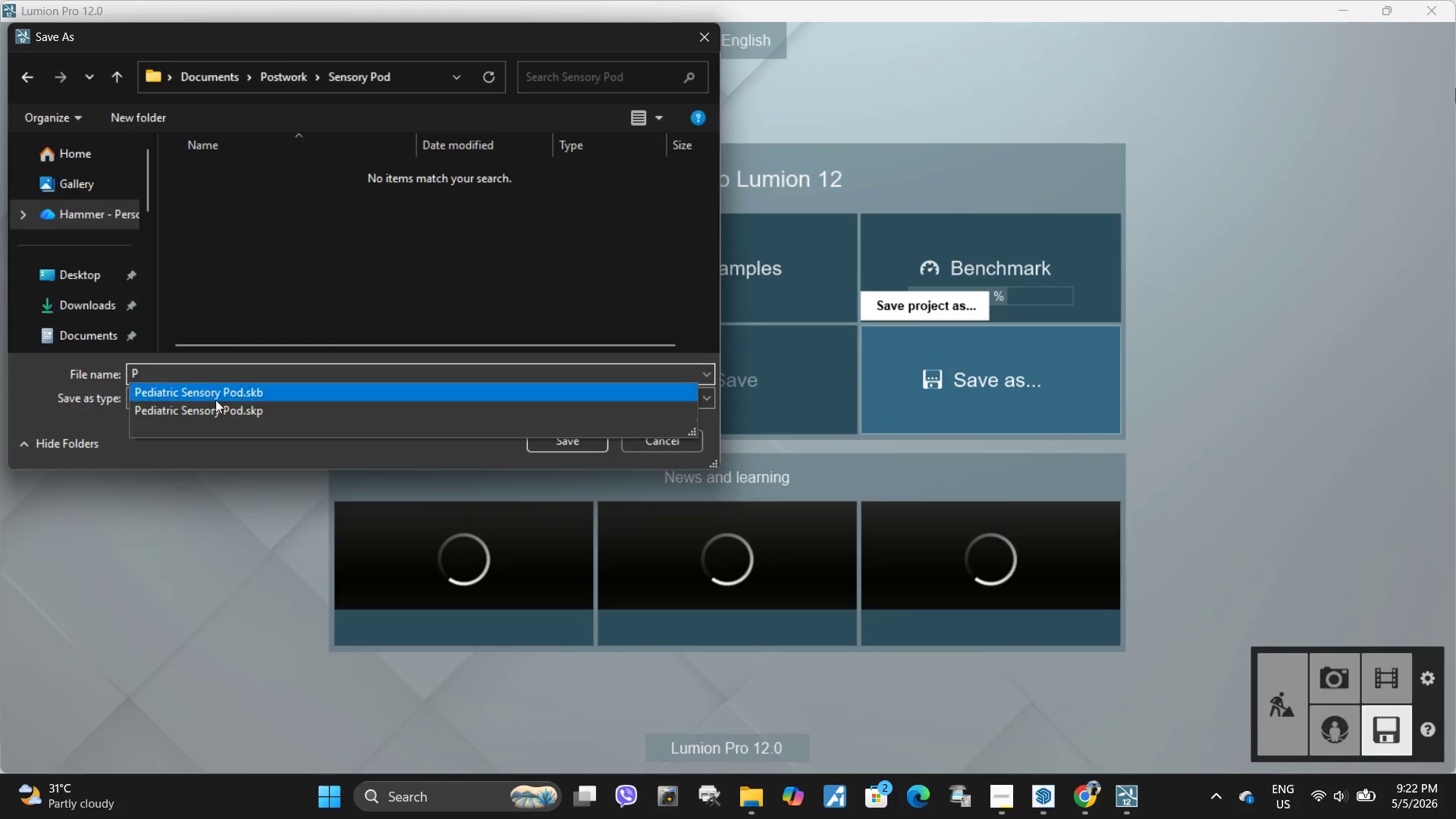 
left_click([230, 397])
 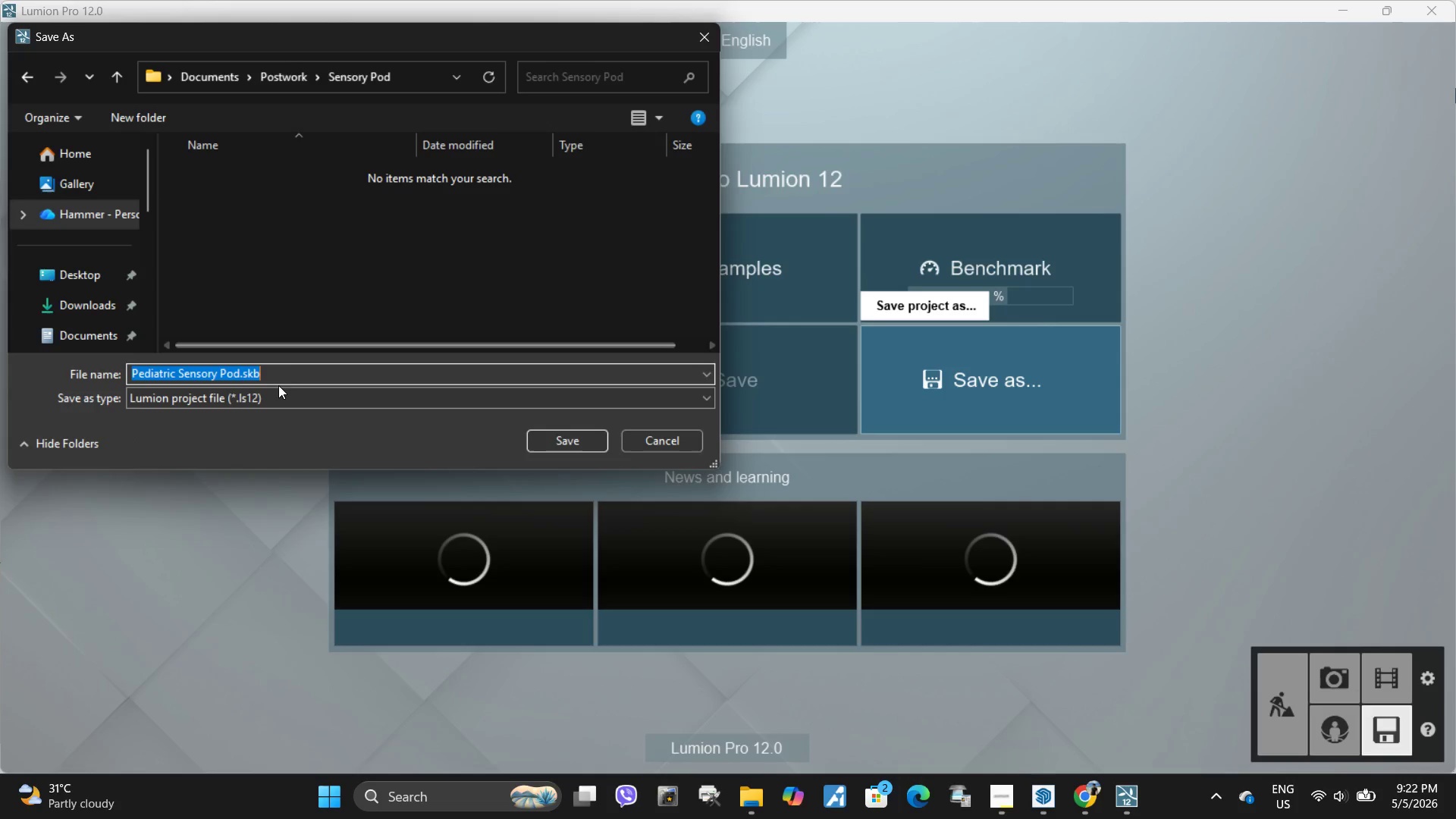 
left_click([294, 375])
 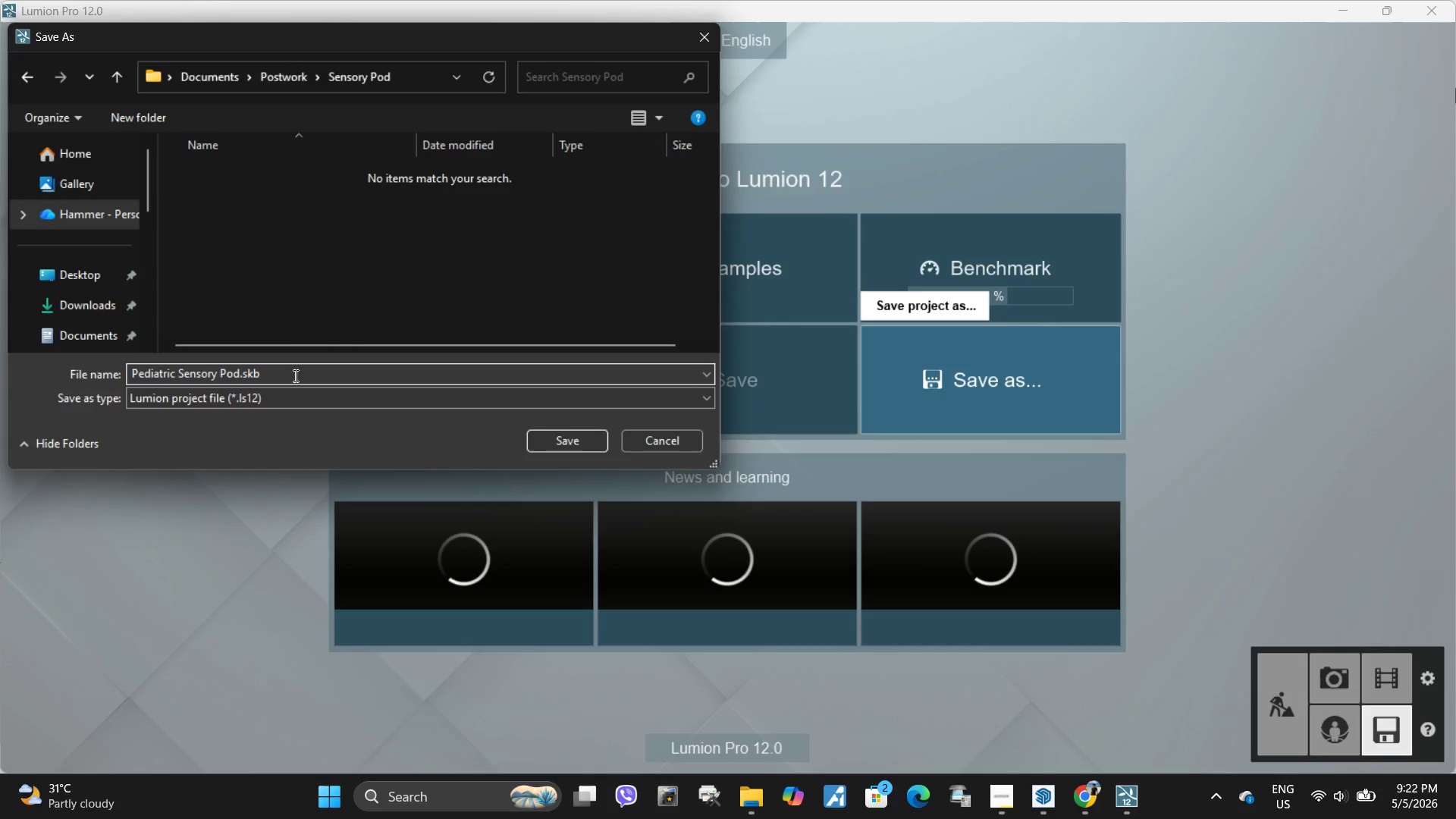 
key(Backspace)
 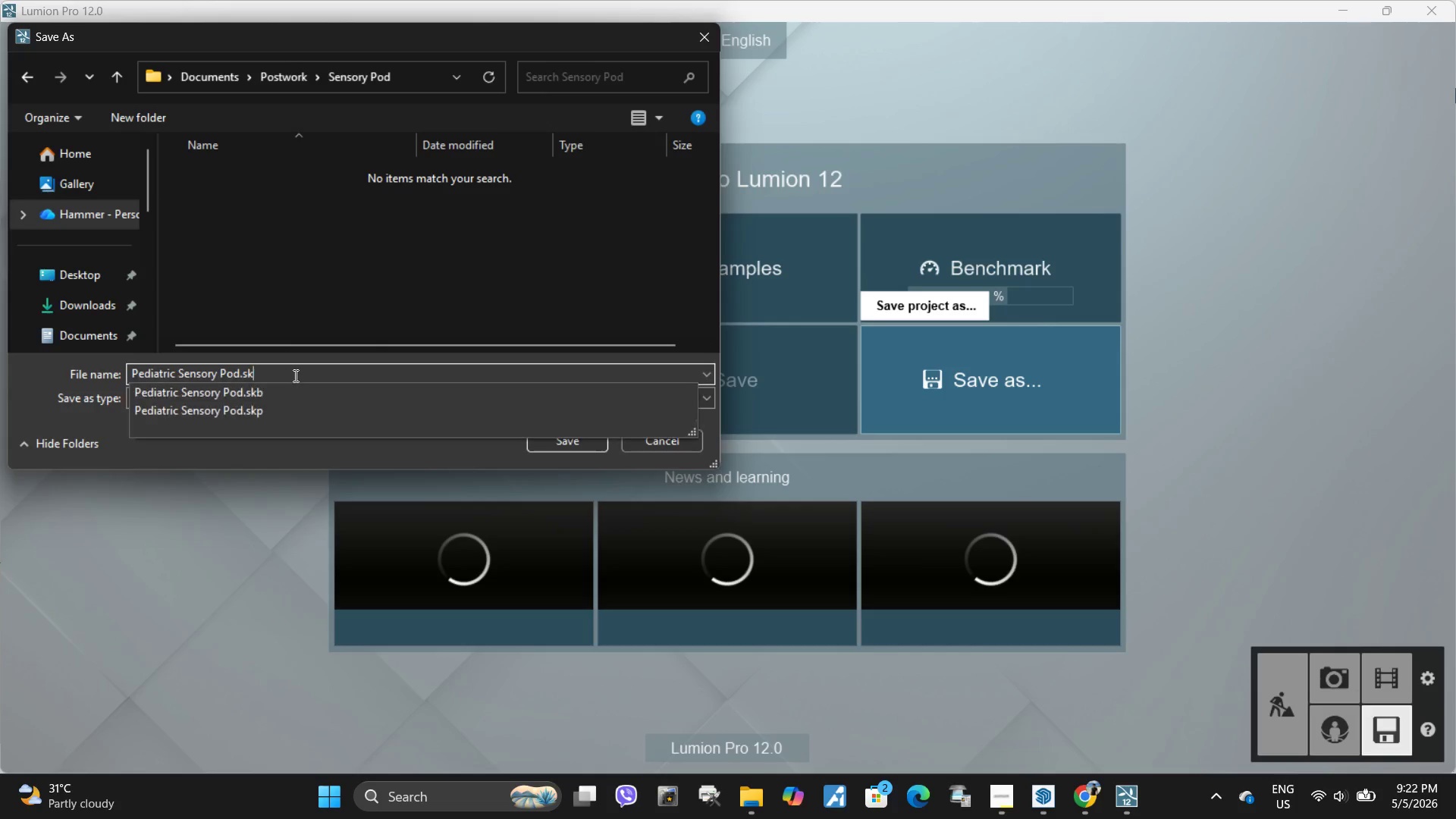 
key(Backspace)
 